 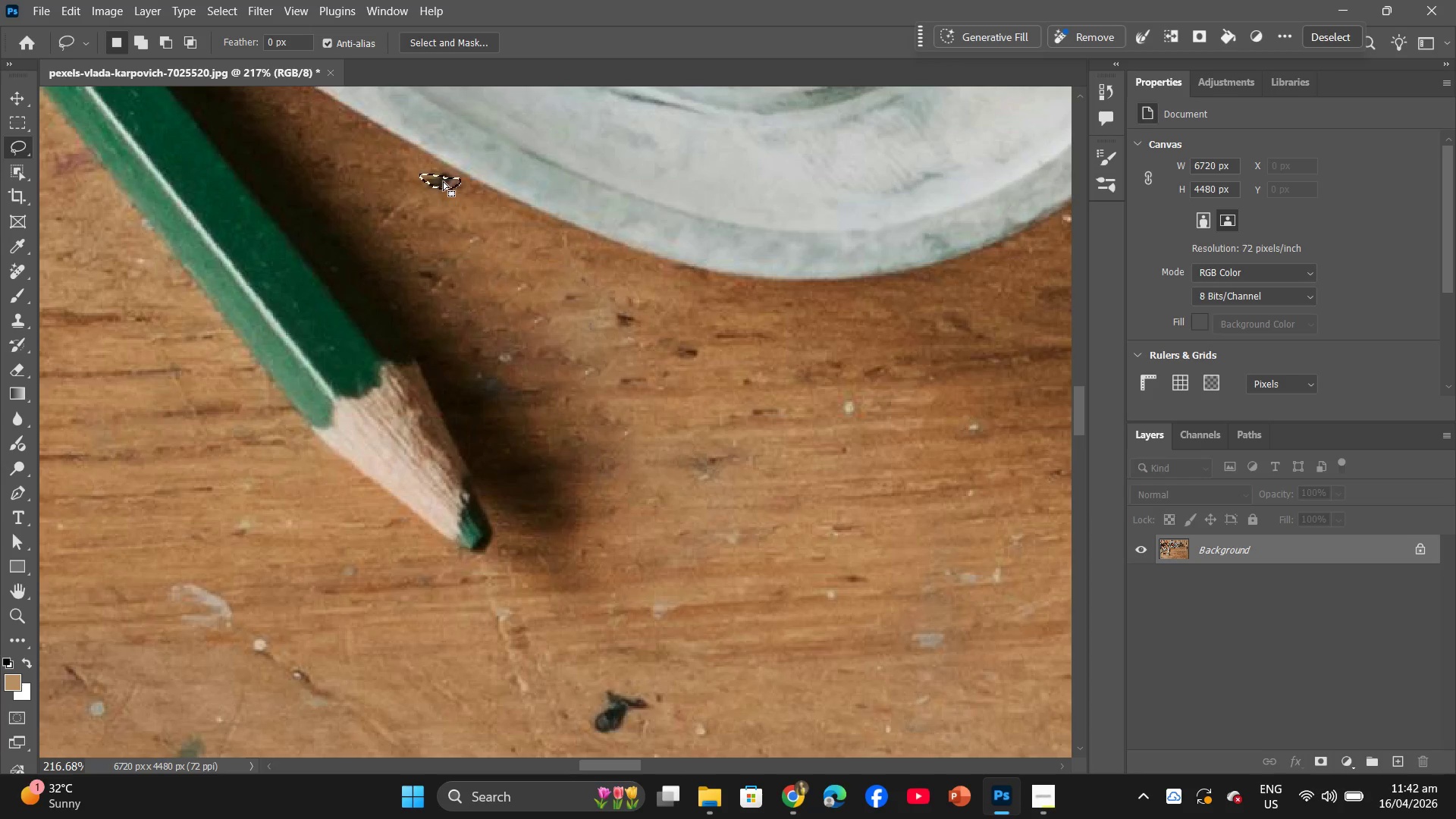 
right_click([443, 181])
 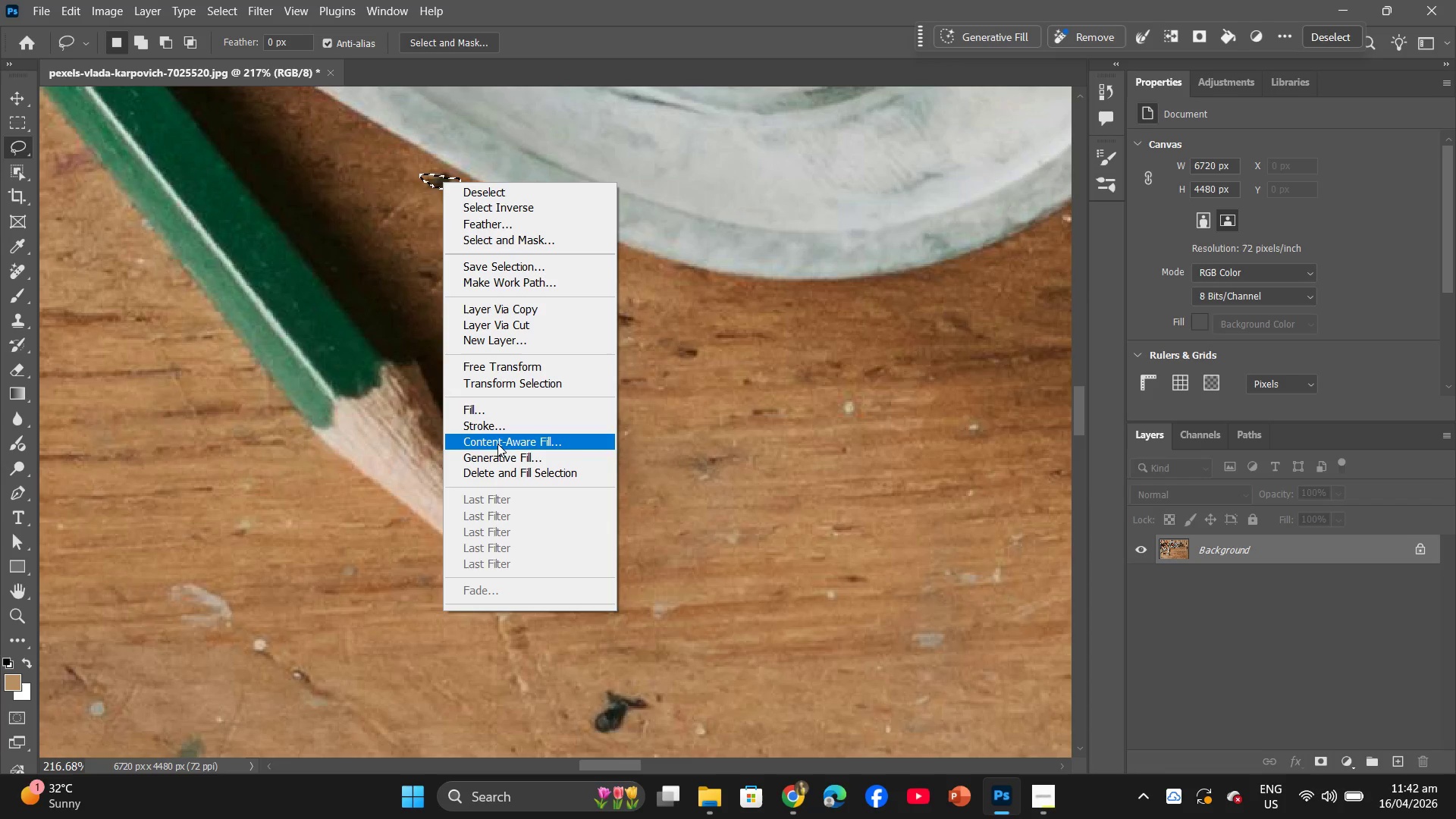 
left_click([500, 400])
 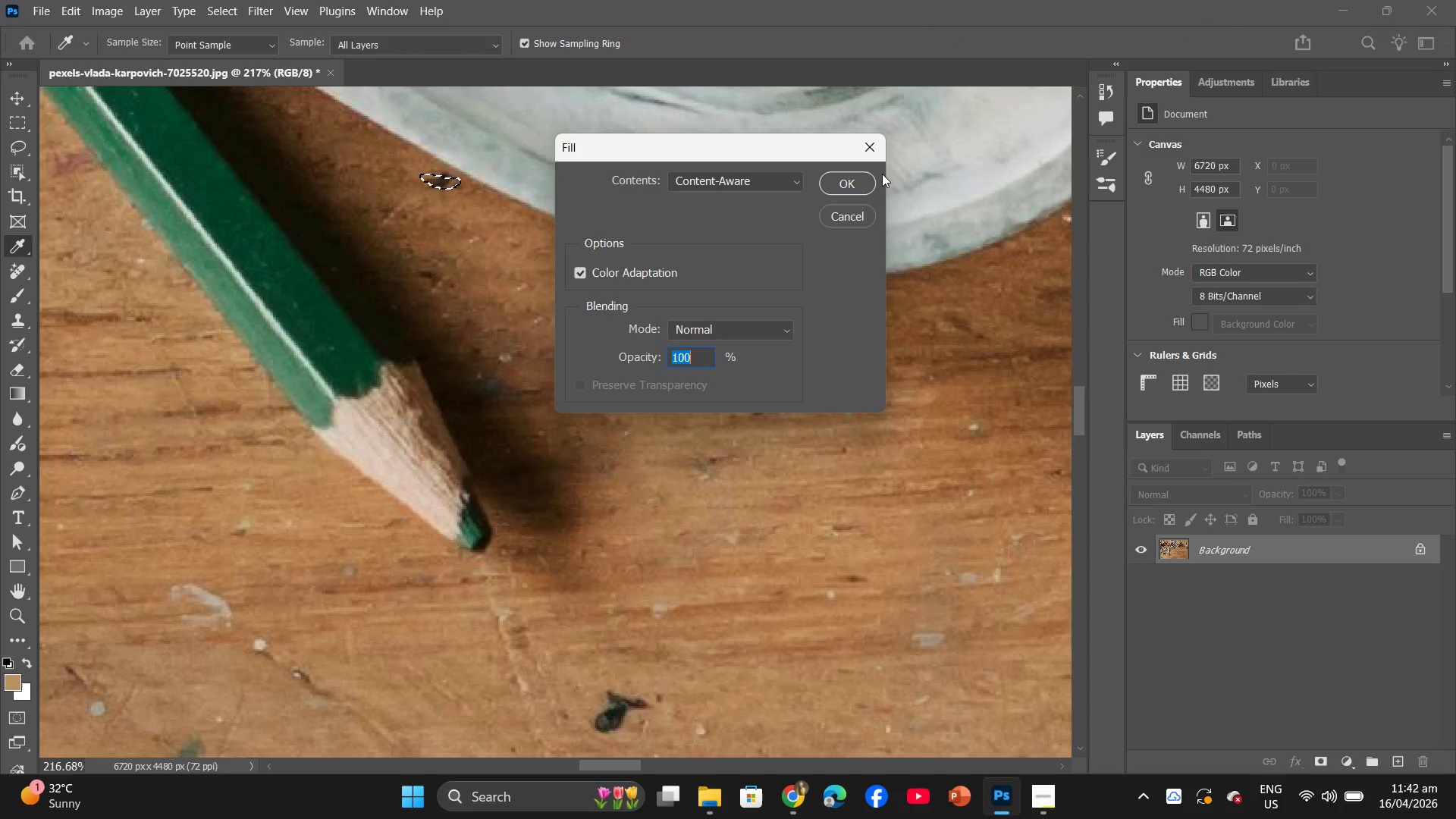 
left_click([856, 183])
 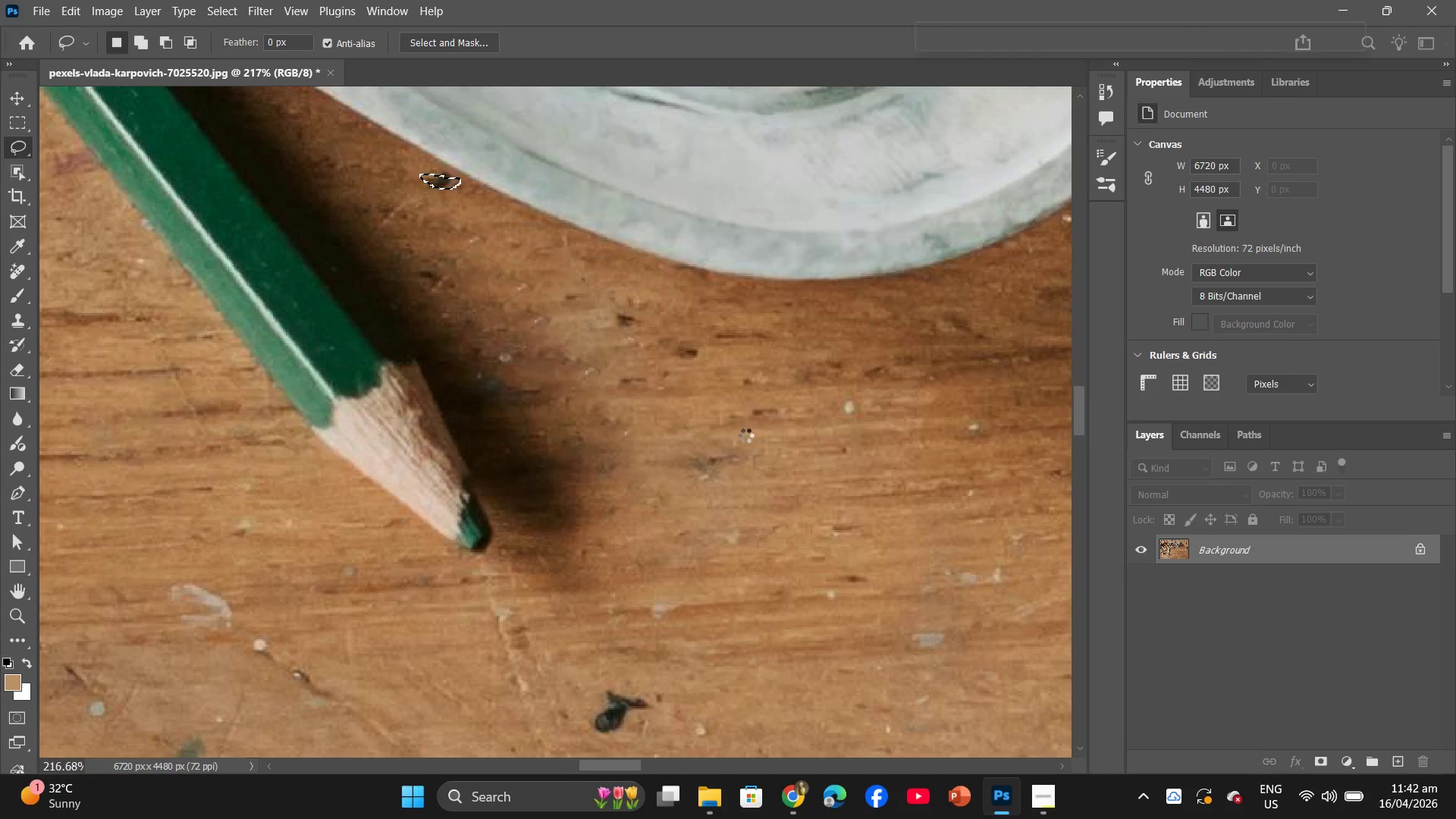 
left_click_drag(start_coordinate=[743, 444], to_coordinate=[742, 450])
 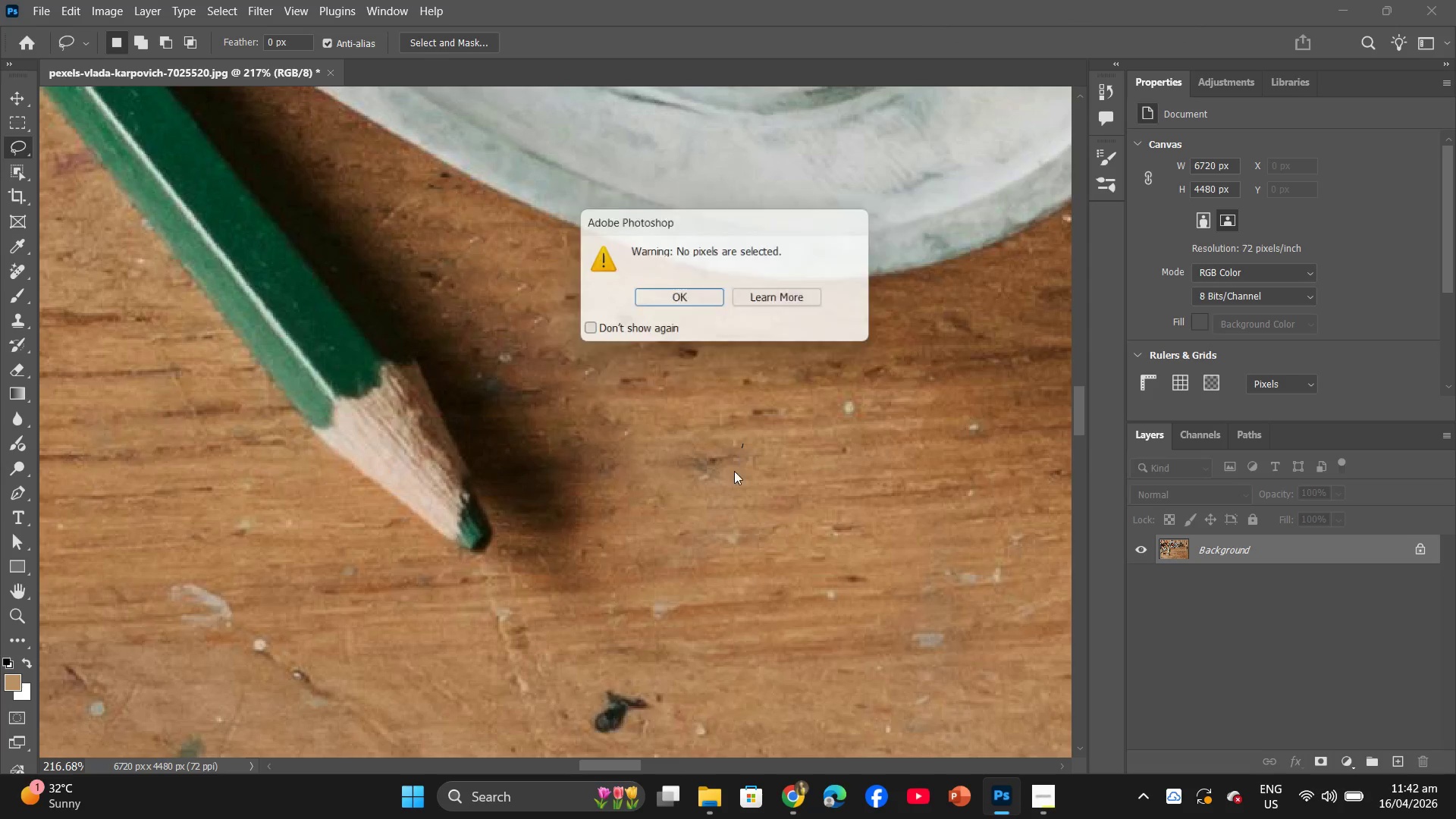 
hold_key(key=AltLeft, duration=0.48)
scroll: coordinate [747, 538], scroll_direction: down, amount: 1.0
 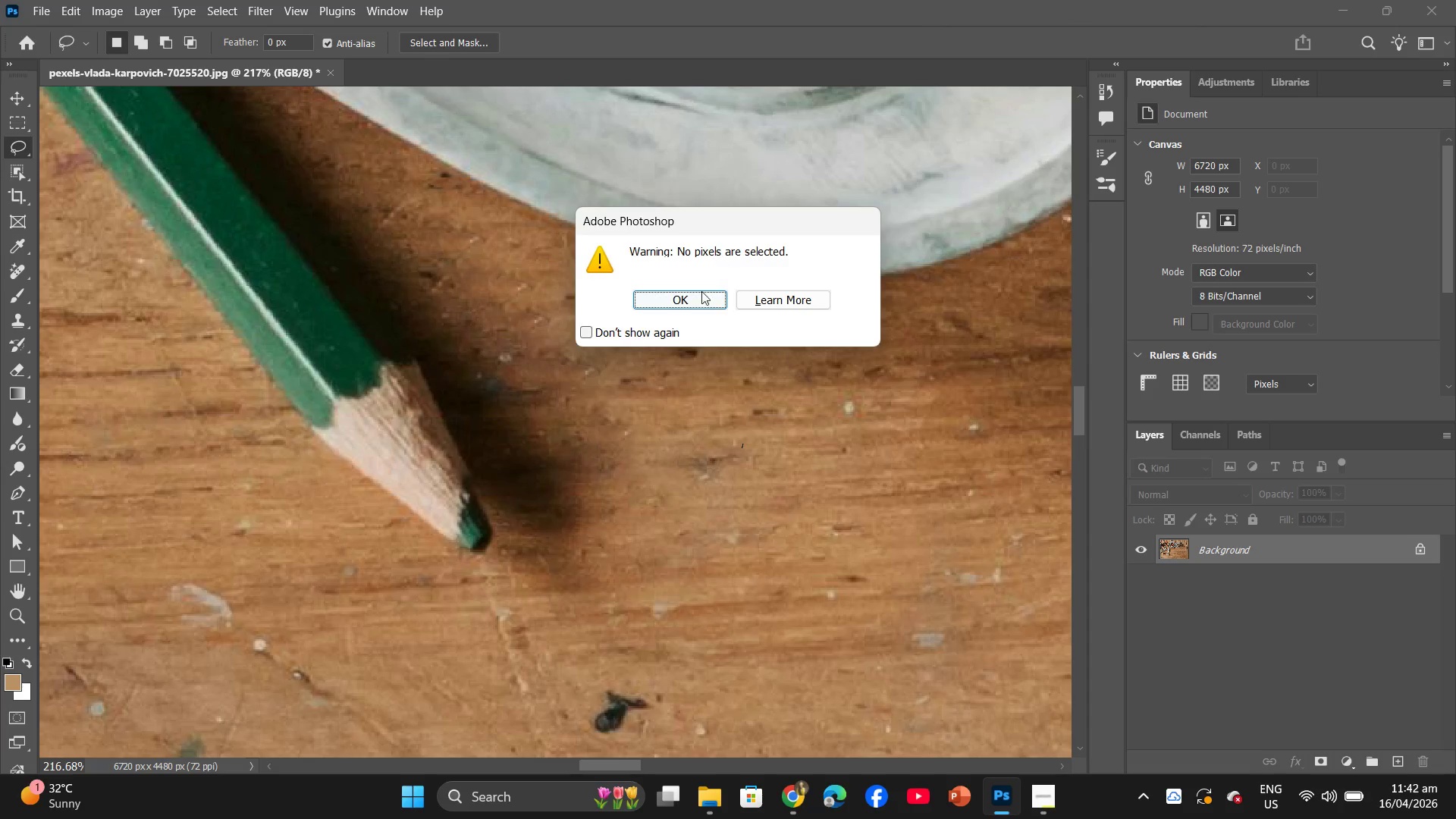 
left_click([699, 297])
 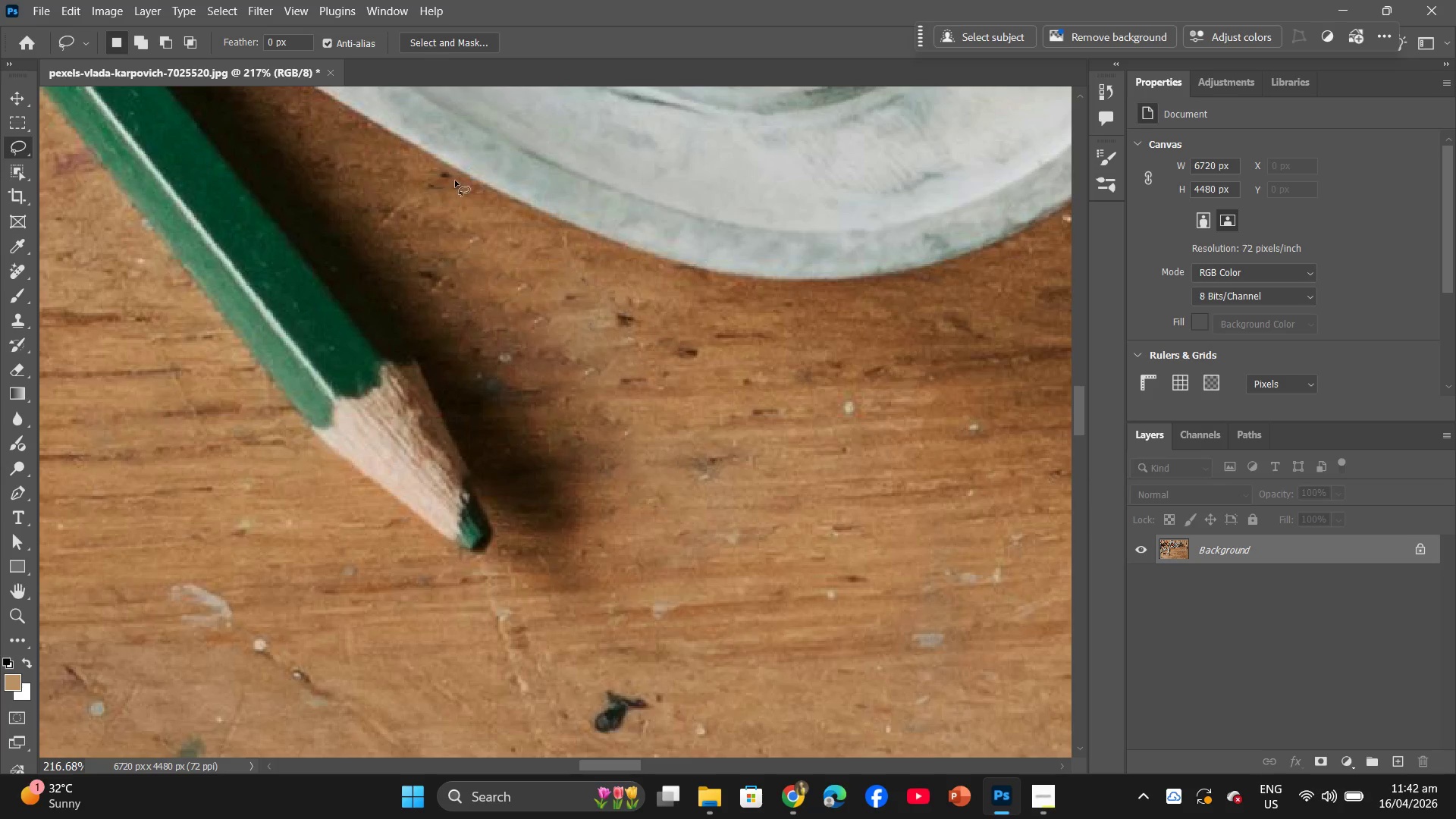 
left_click_drag(start_coordinate=[457, 178], to_coordinate=[453, 170])
 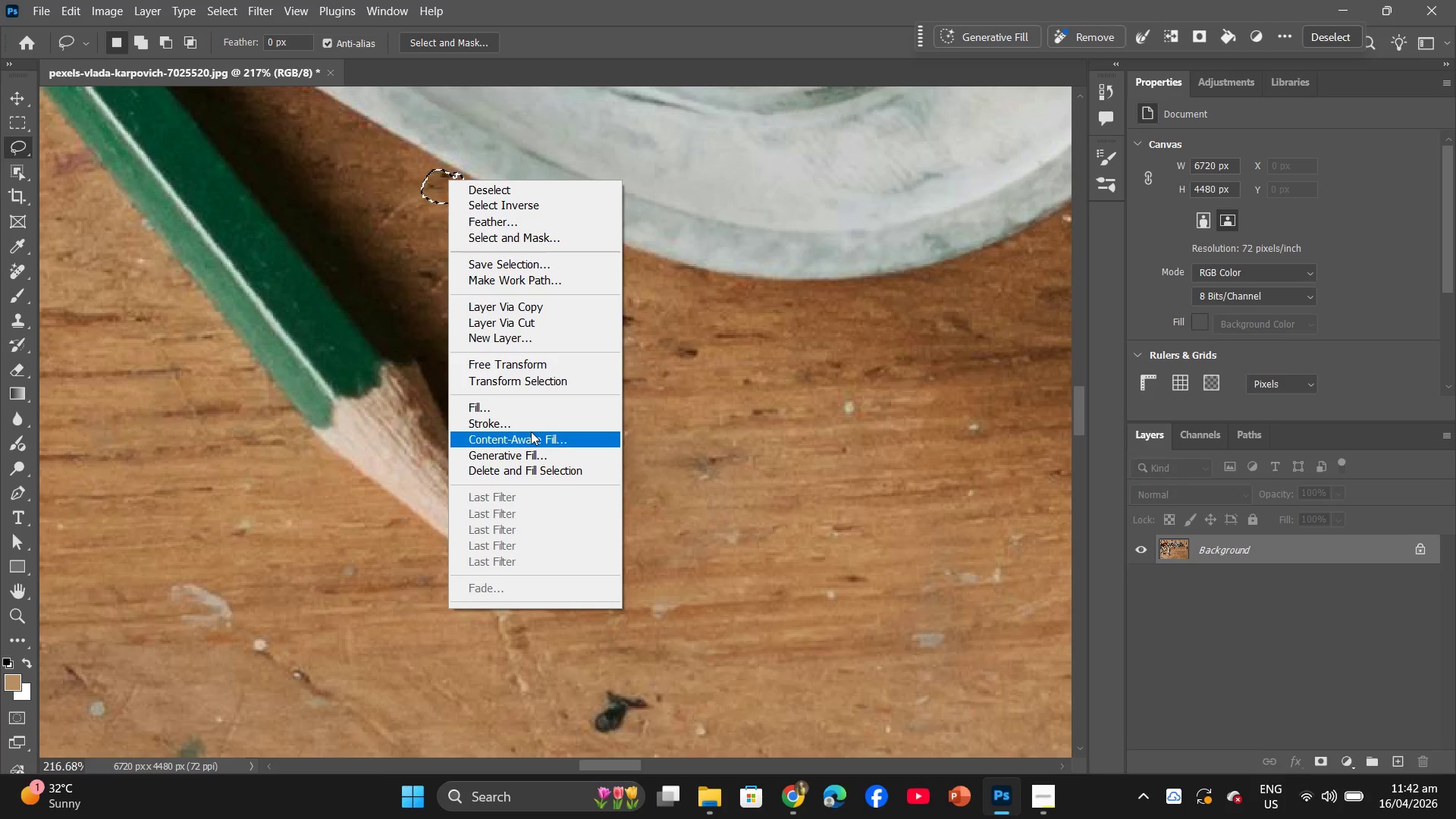 
left_click([519, 404])
 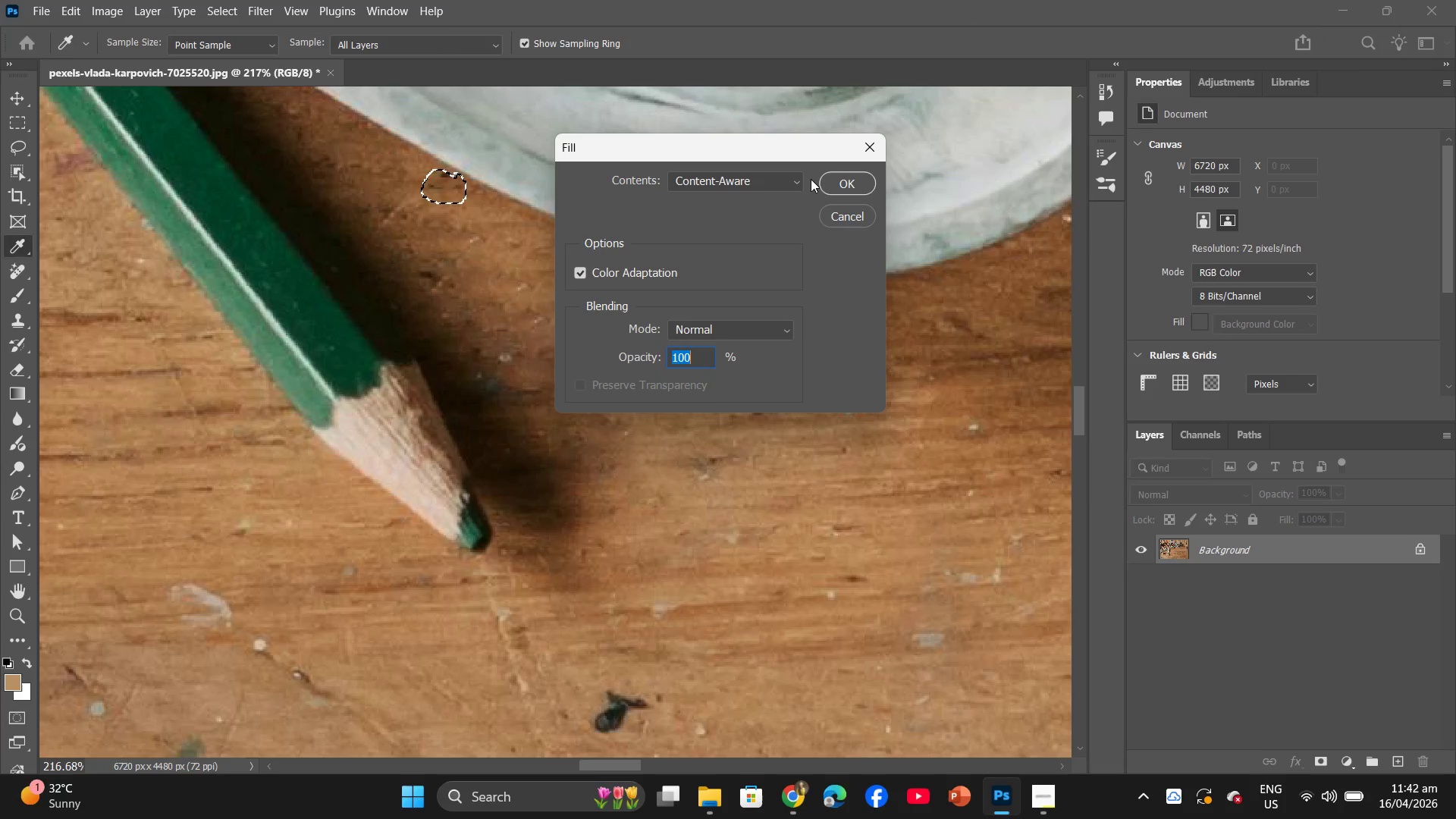 
double_click([846, 179])
 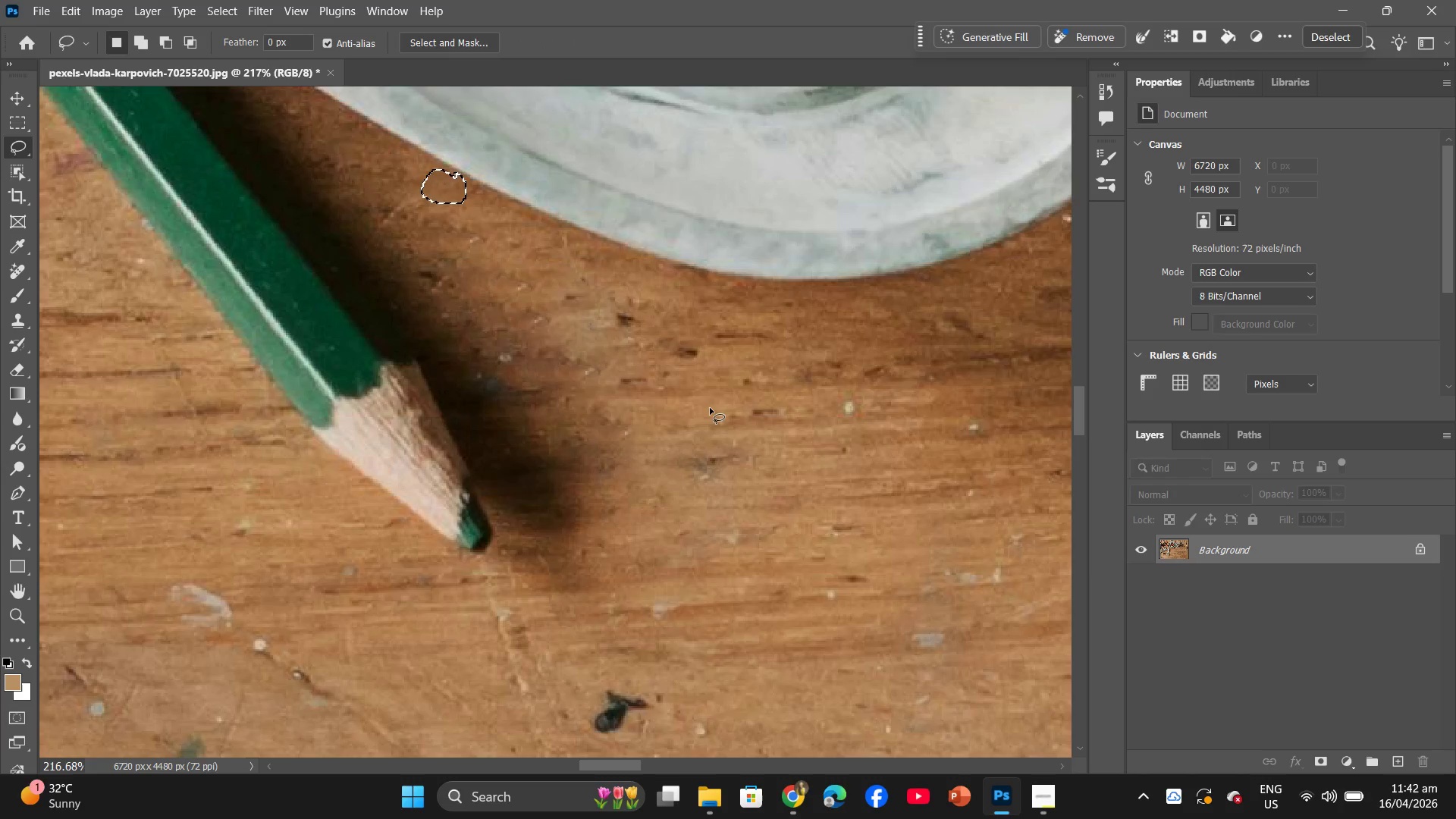 
hold_key(key=AltLeft, duration=1.0)
 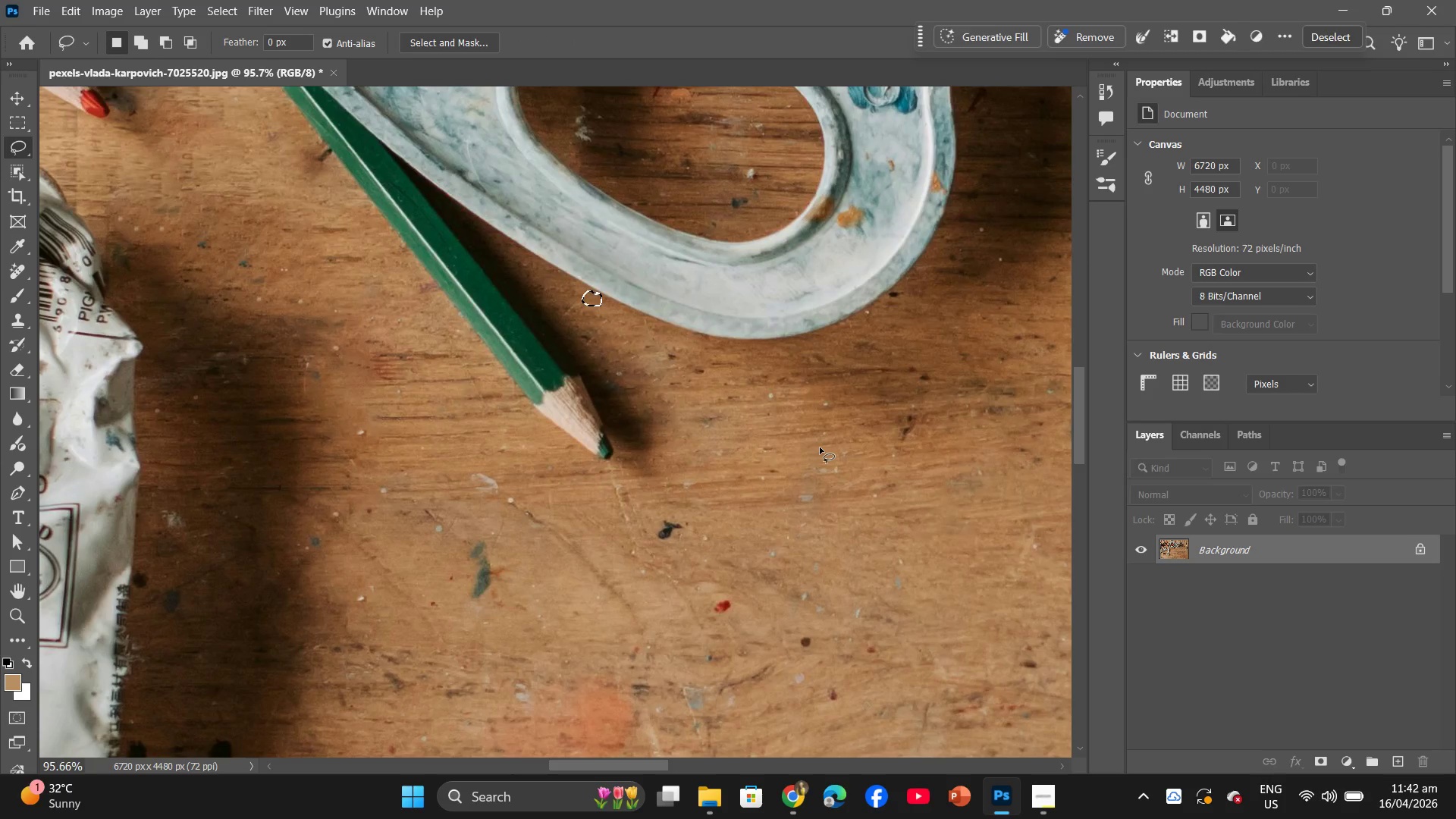 
scroll: coordinate [709, 410], scroll_direction: down, amount: 11.0
 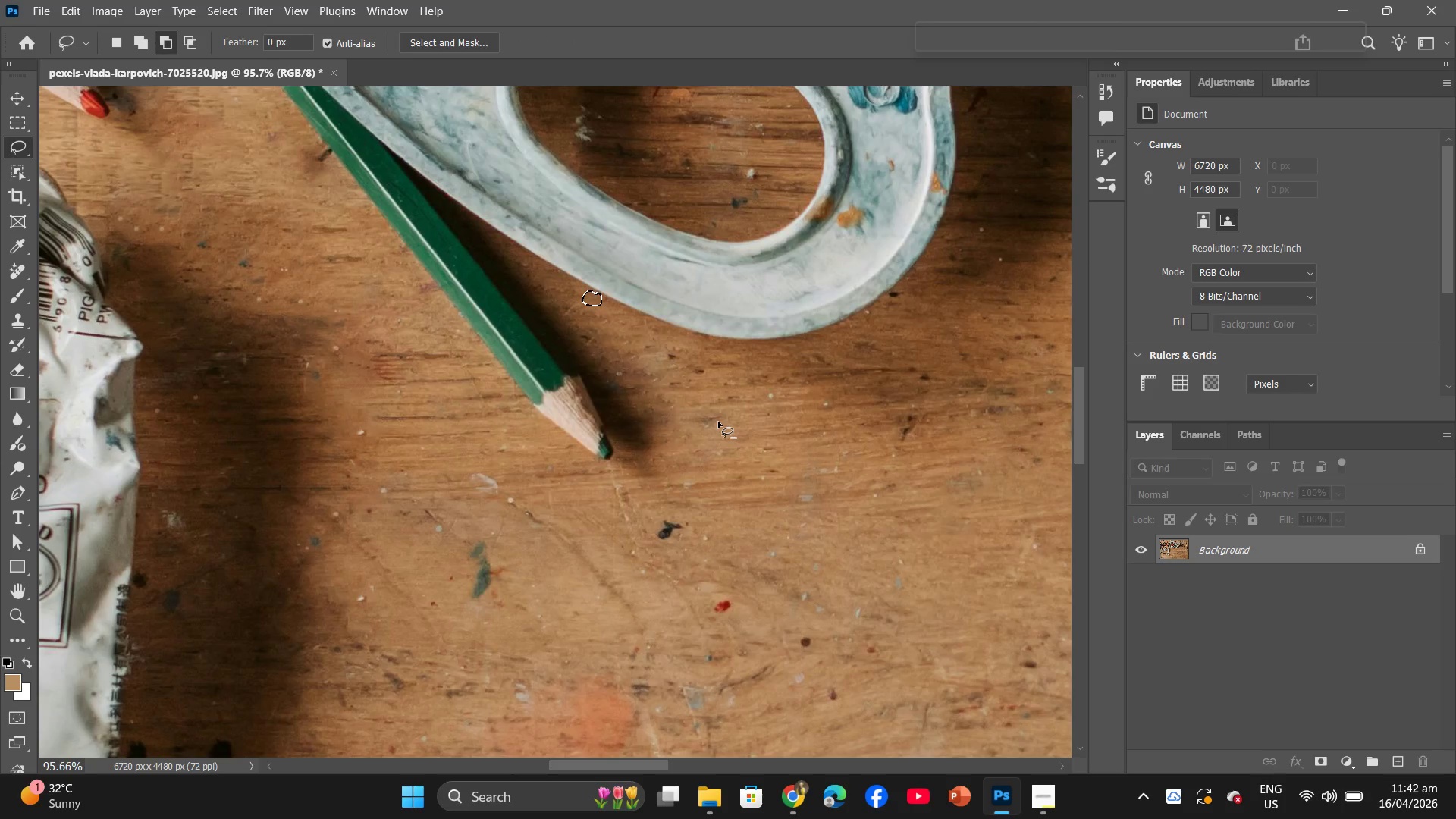 
left_click([821, 447])
 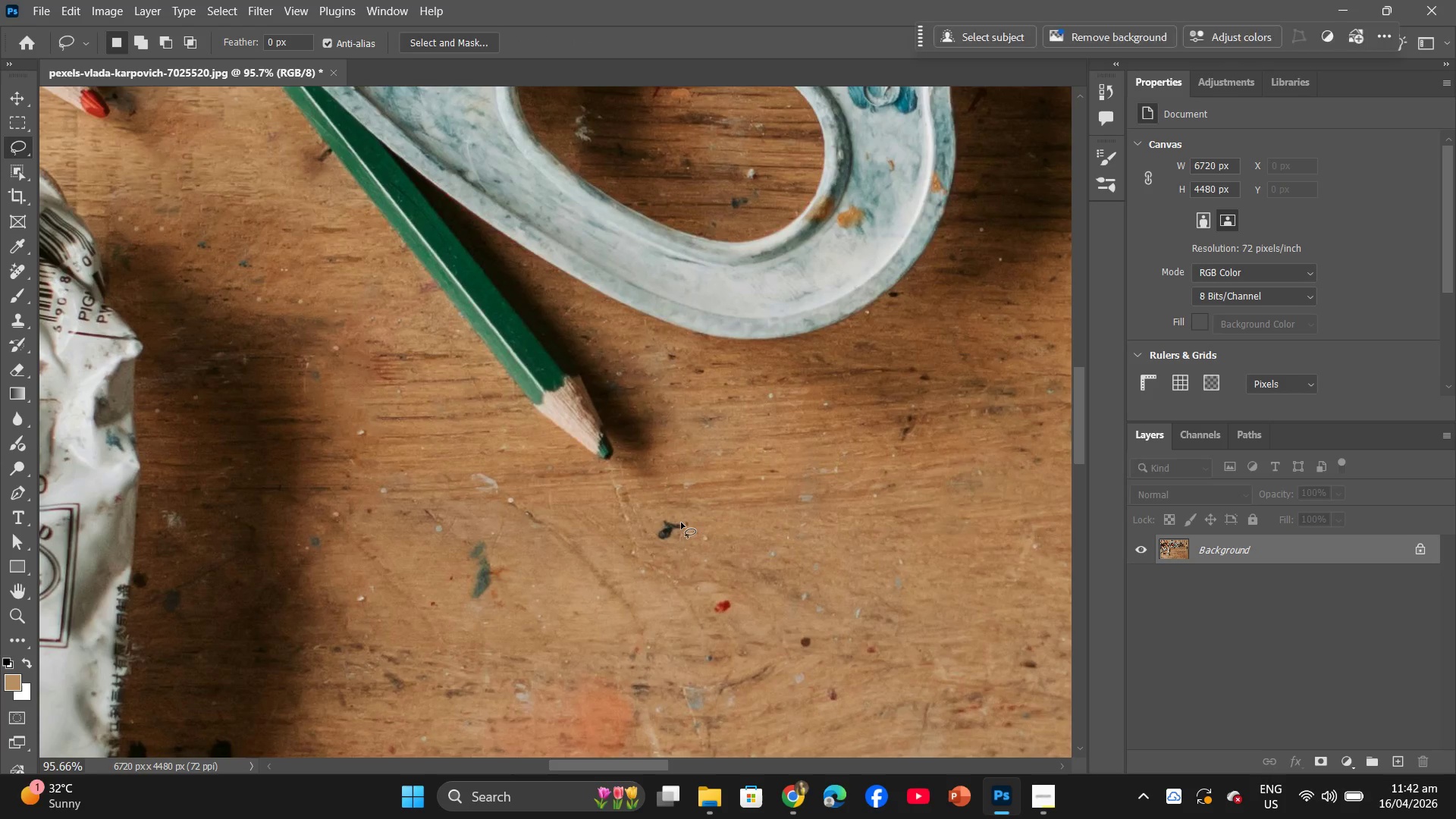 
left_click_drag(start_coordinate=[681, 522], to_coordinate=[673, 516])
 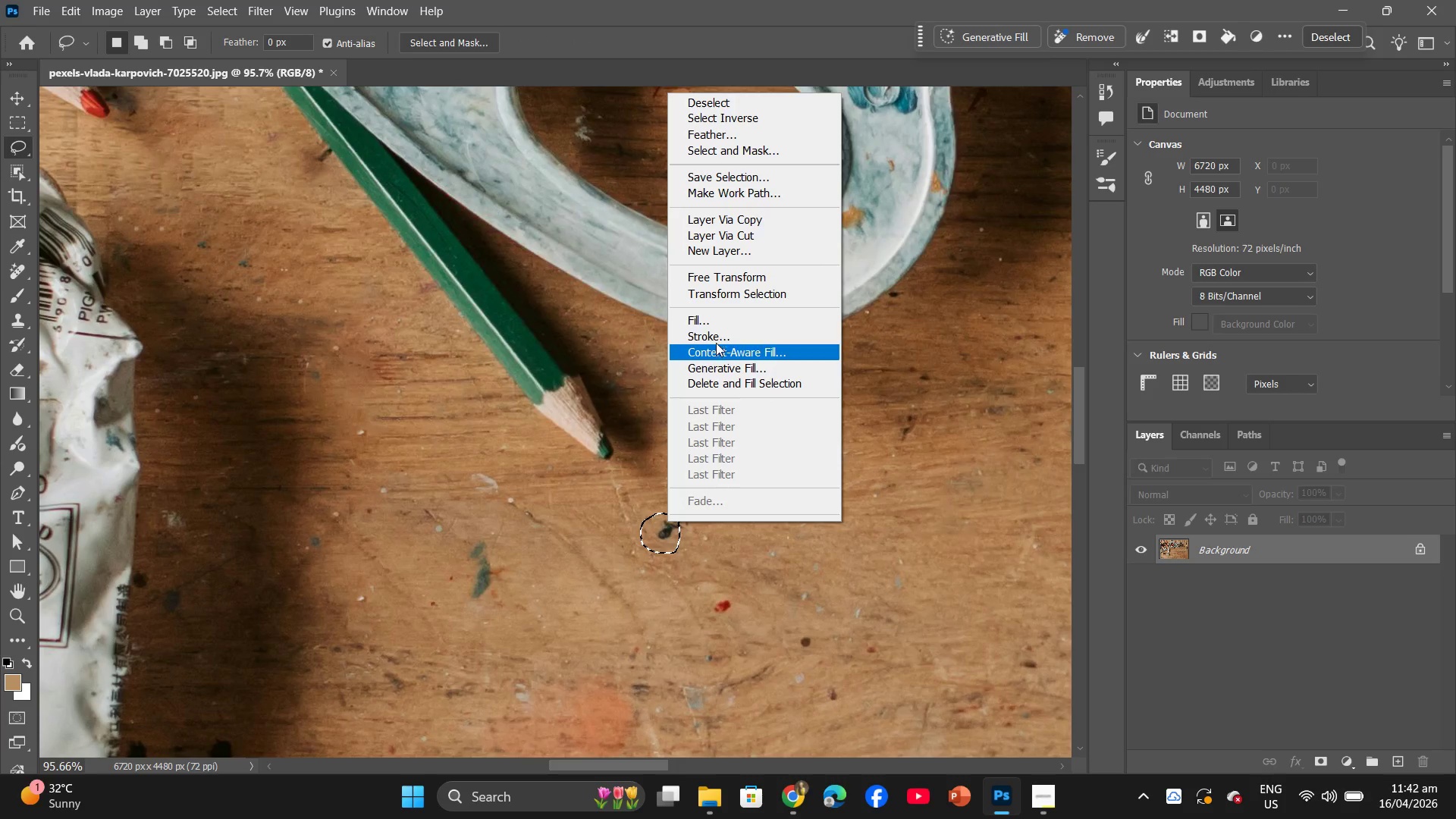 
left_click([714, 328])
 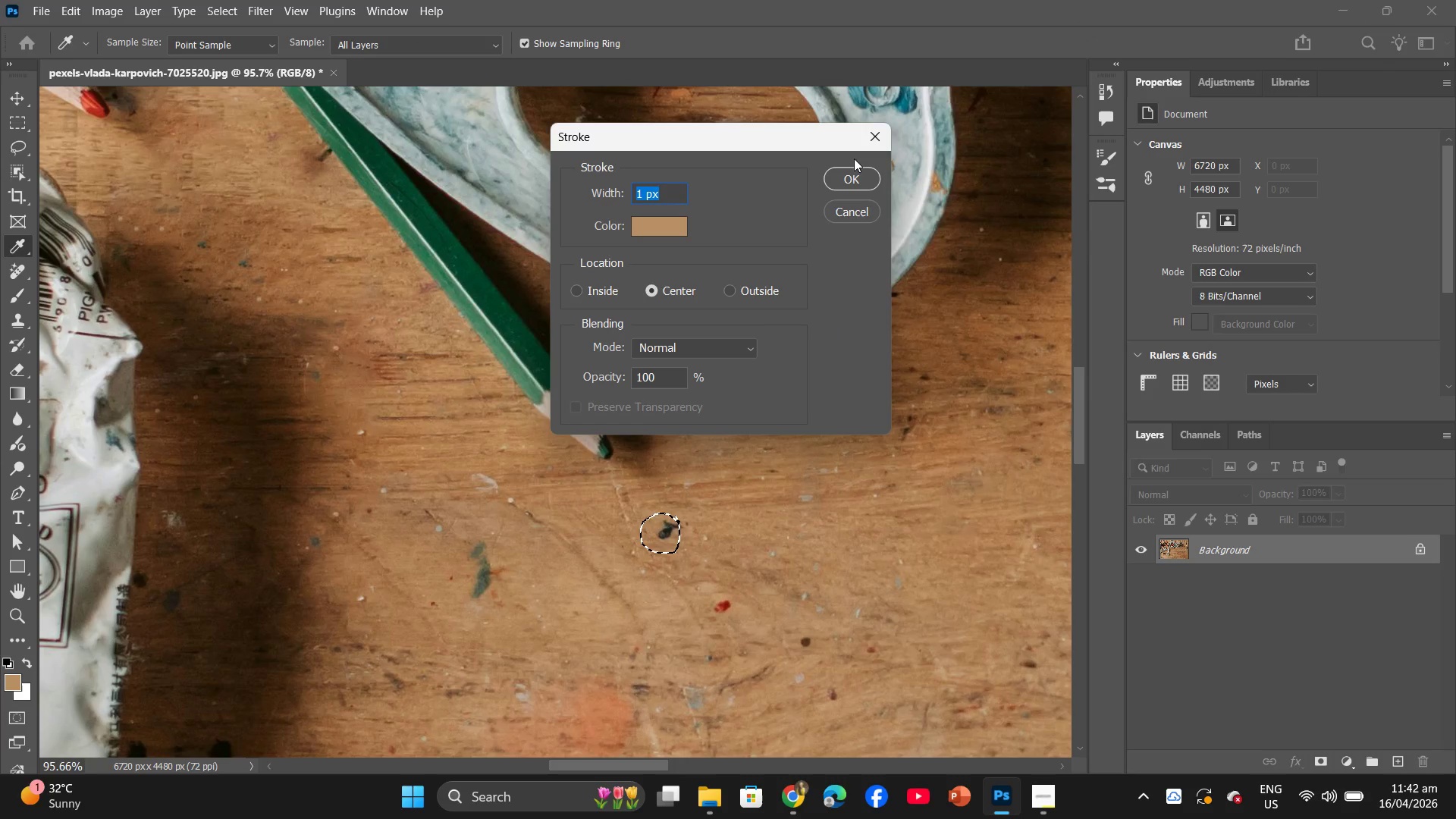 
left_click([877, 139])
 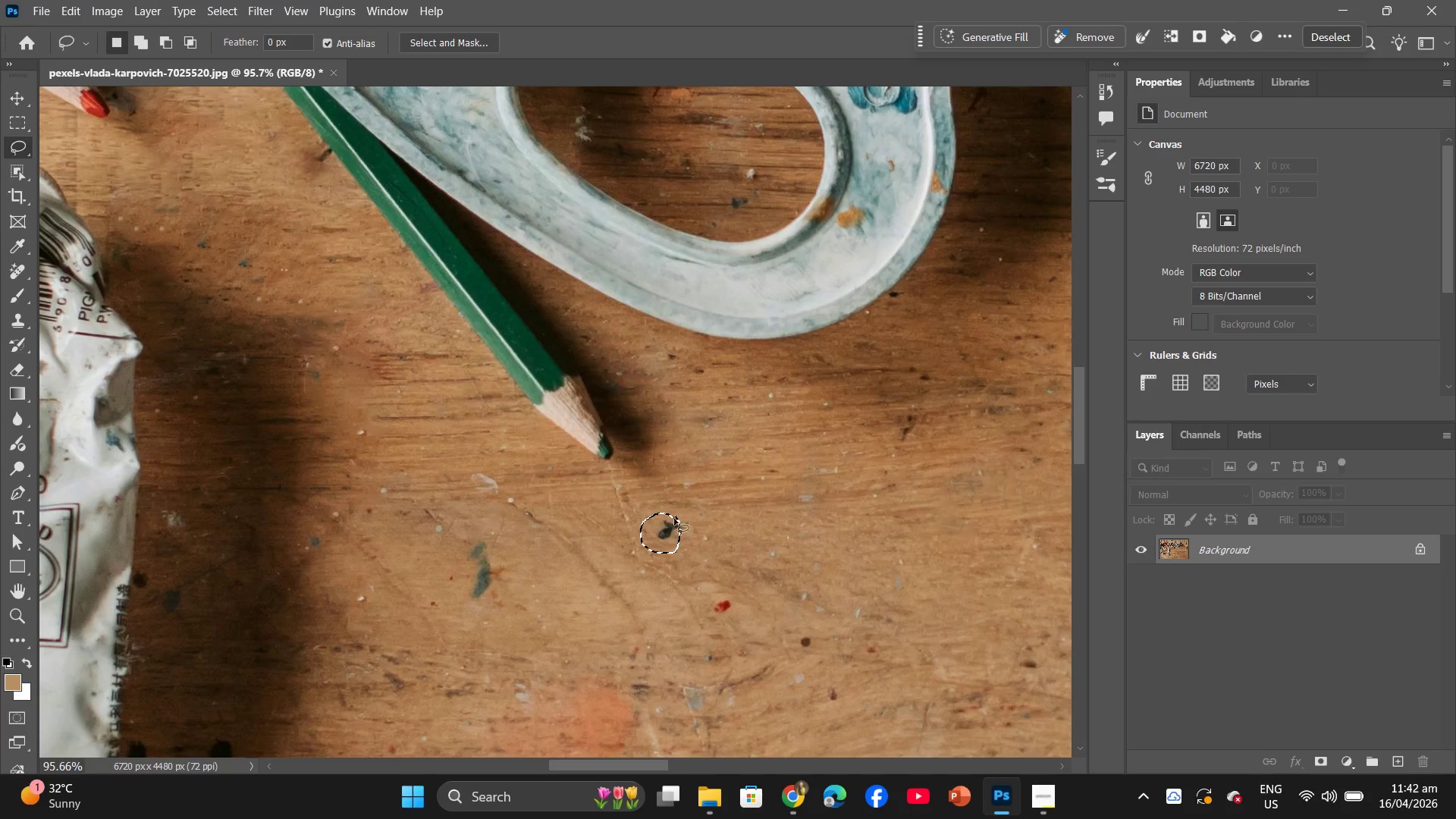 
right_click([666, 529])
 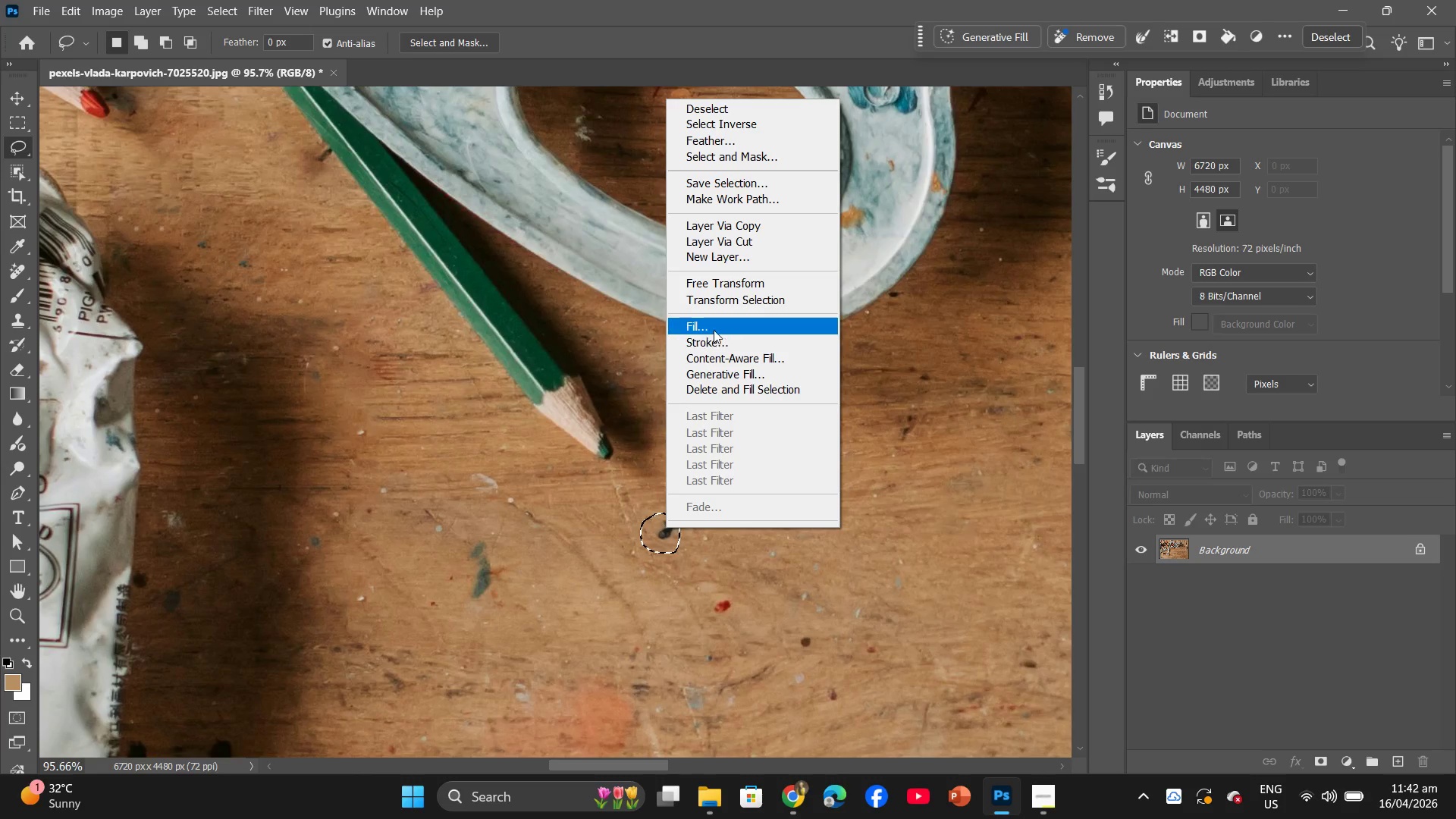 
left_click([714, 330])
 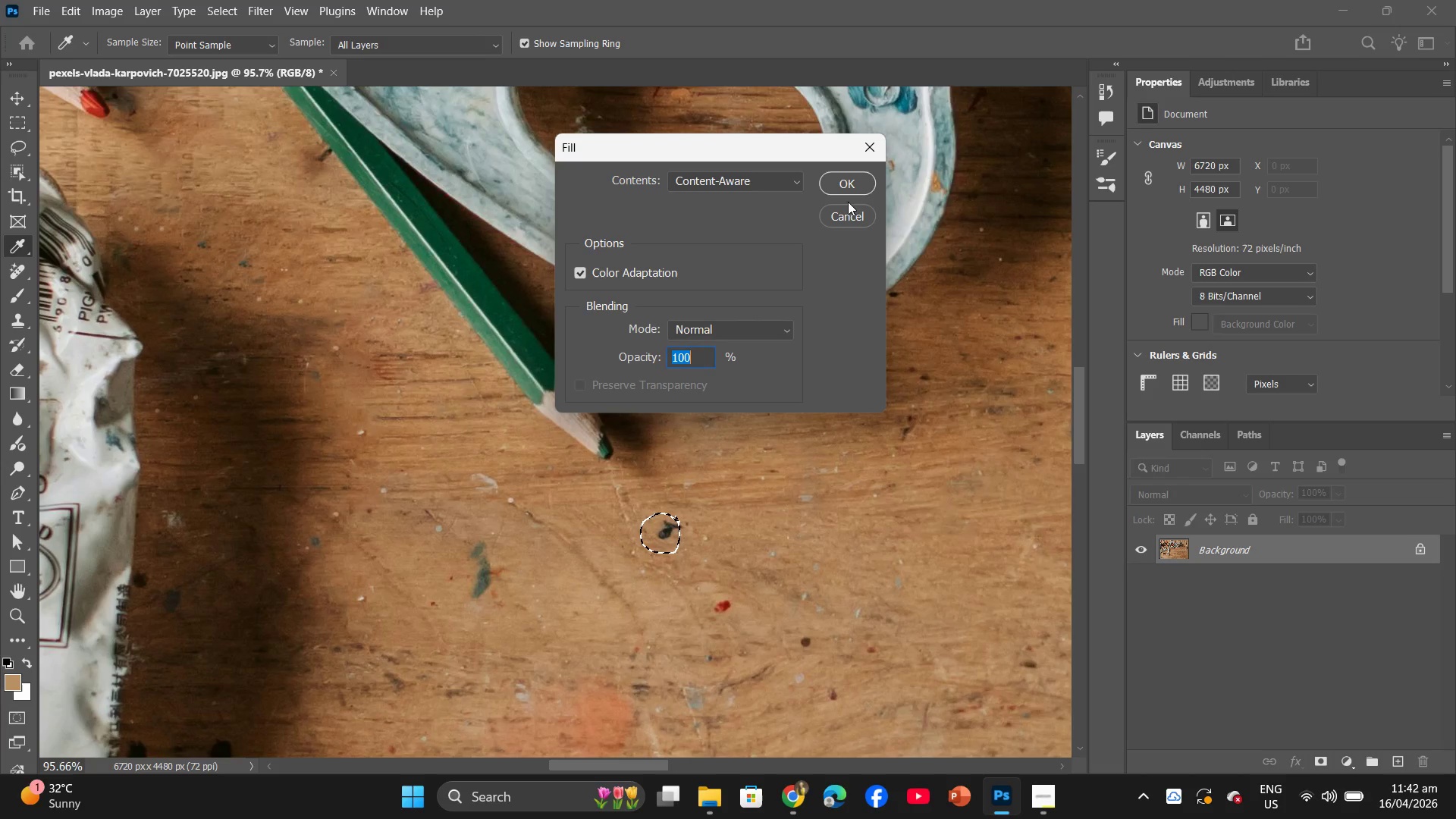 
left_click([846, 180])
 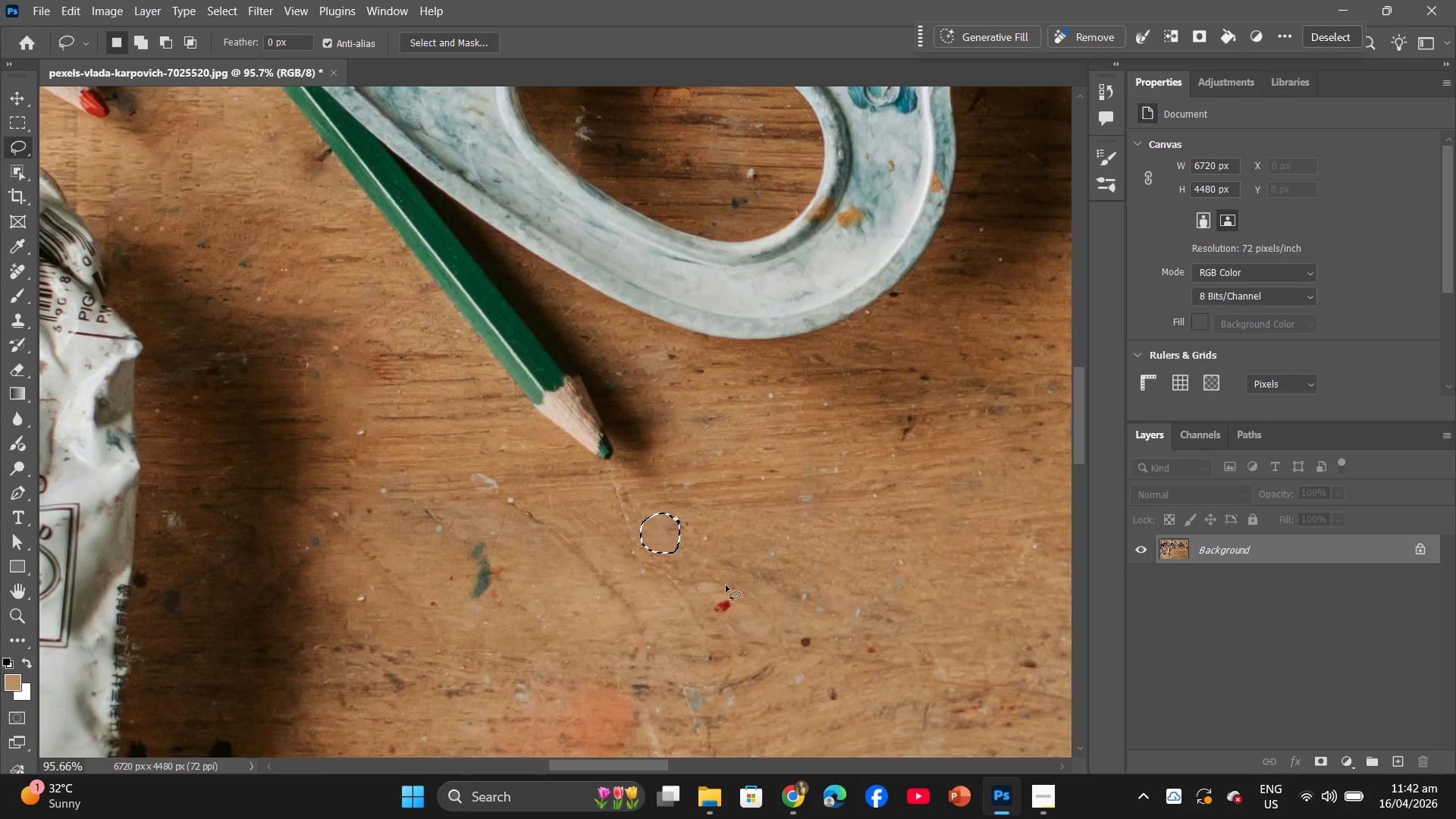 
left_click_drag(start_coordinate=[728, 581], to_coordinate=[728, 592])
 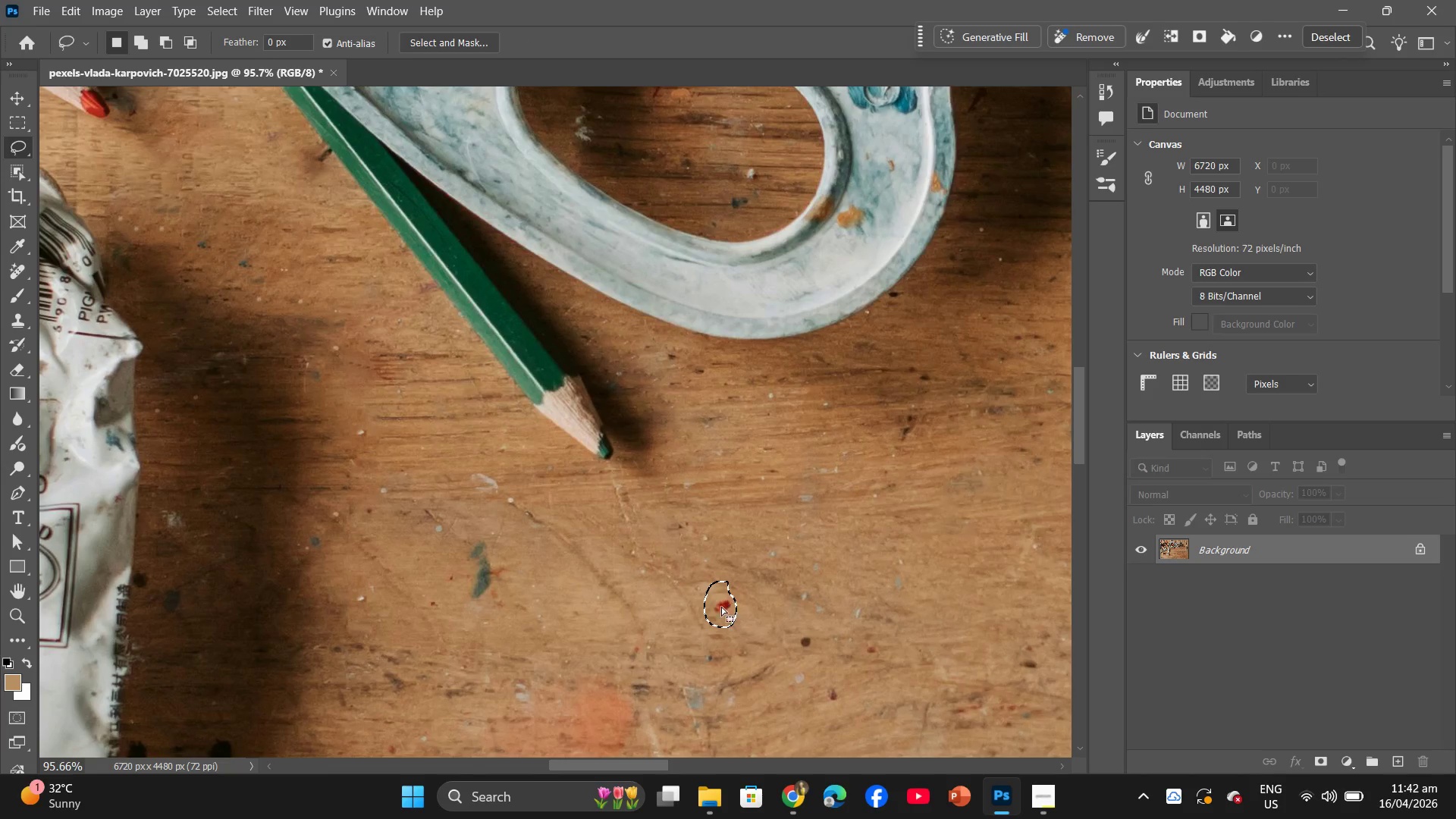 
right_click([721, 607])
 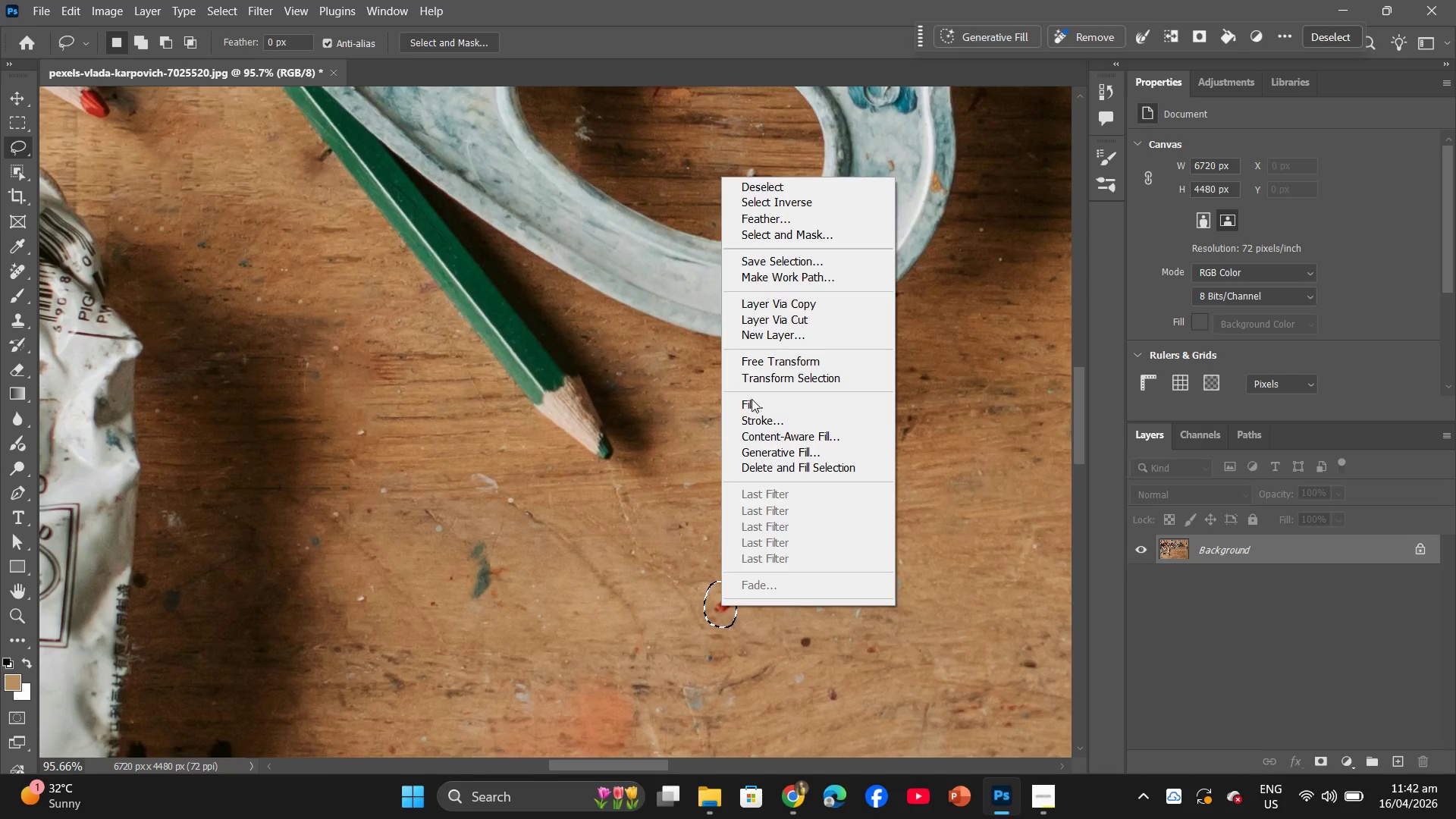 
left_click([752, 401])
 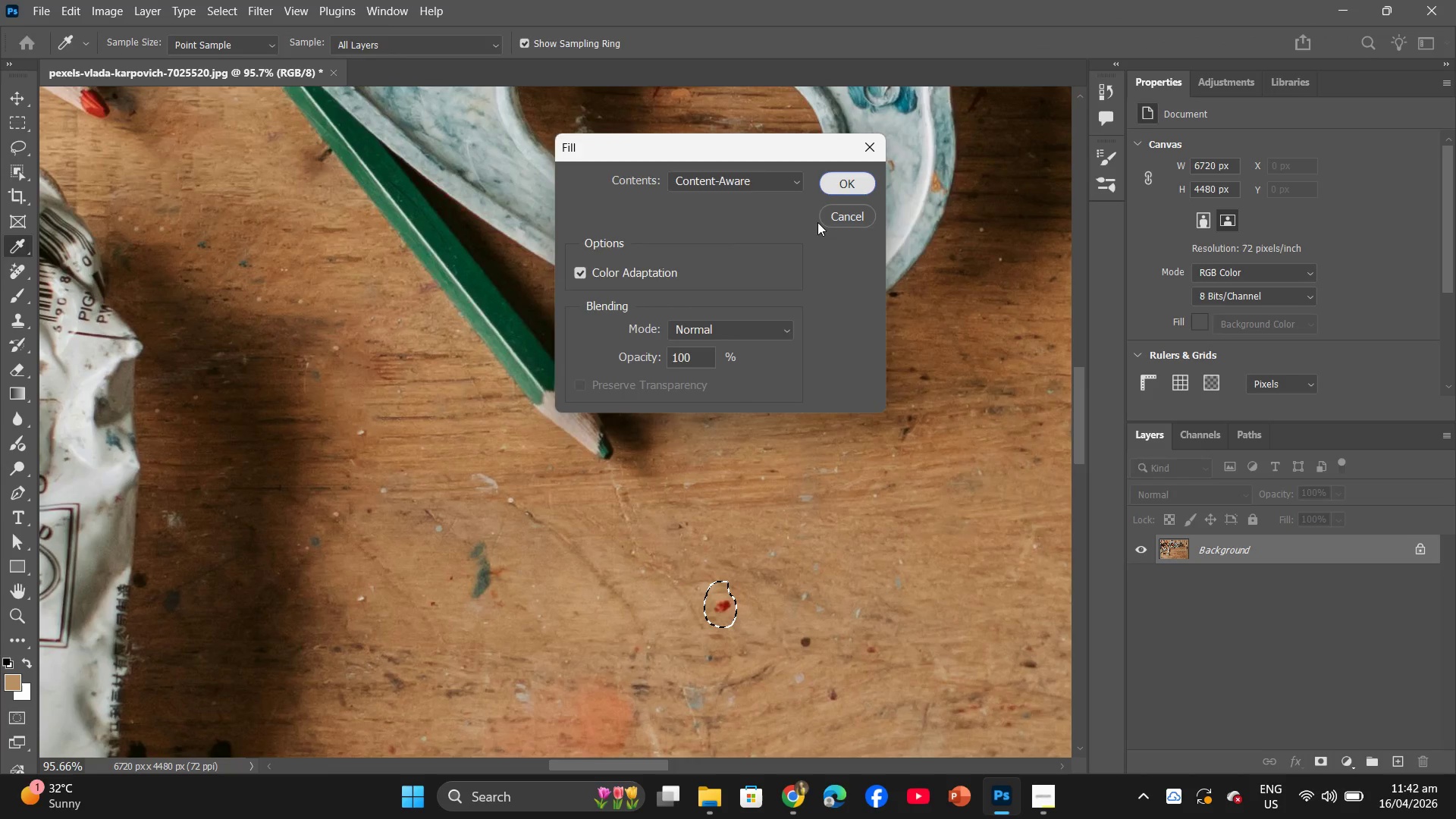 
double_click([733, 503])
 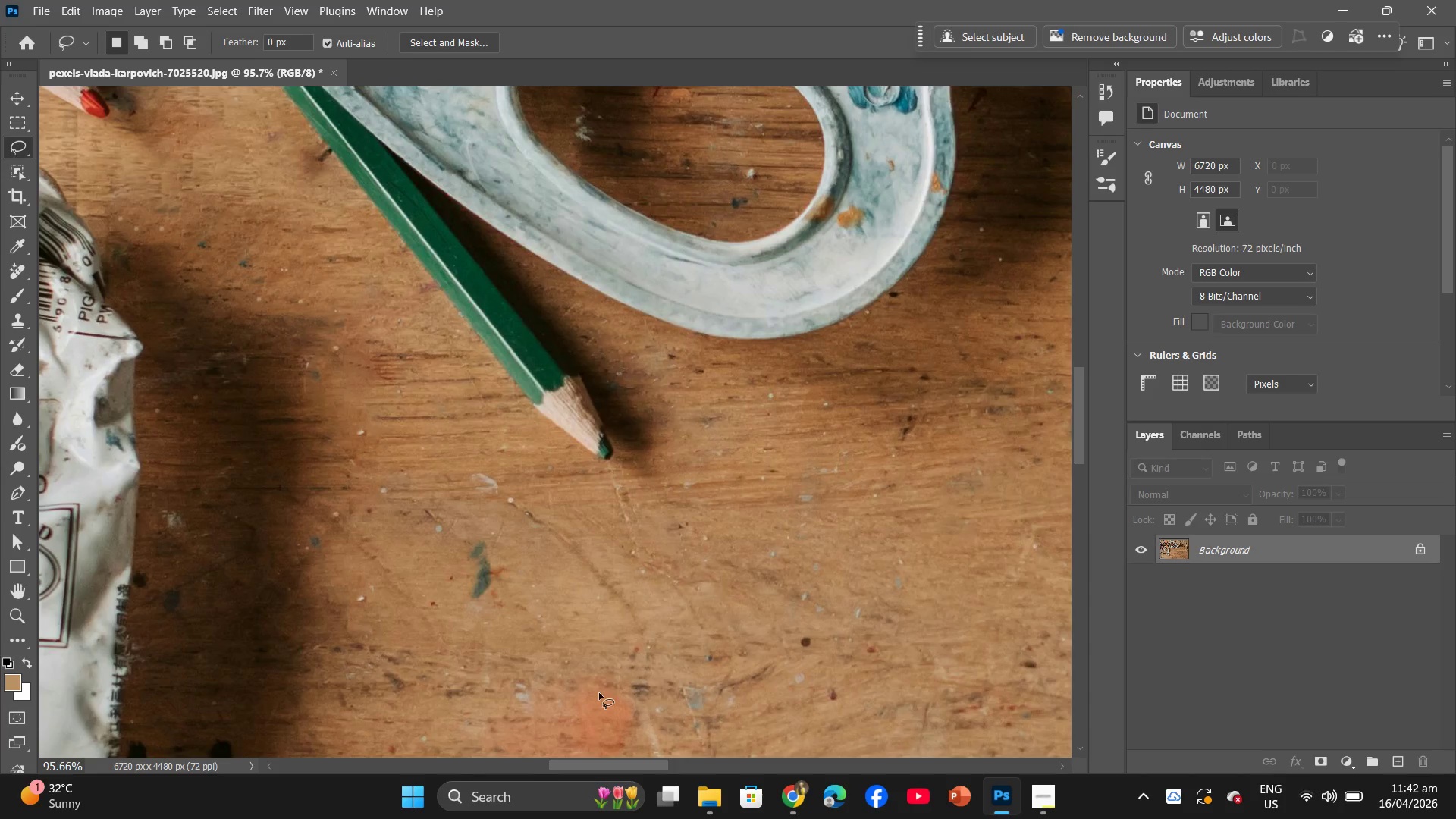 
hold_key(key=AltLeft, duration=1.01)
scroll: coordinate [690, 576], scroll_direction: down, amount: 5.0
 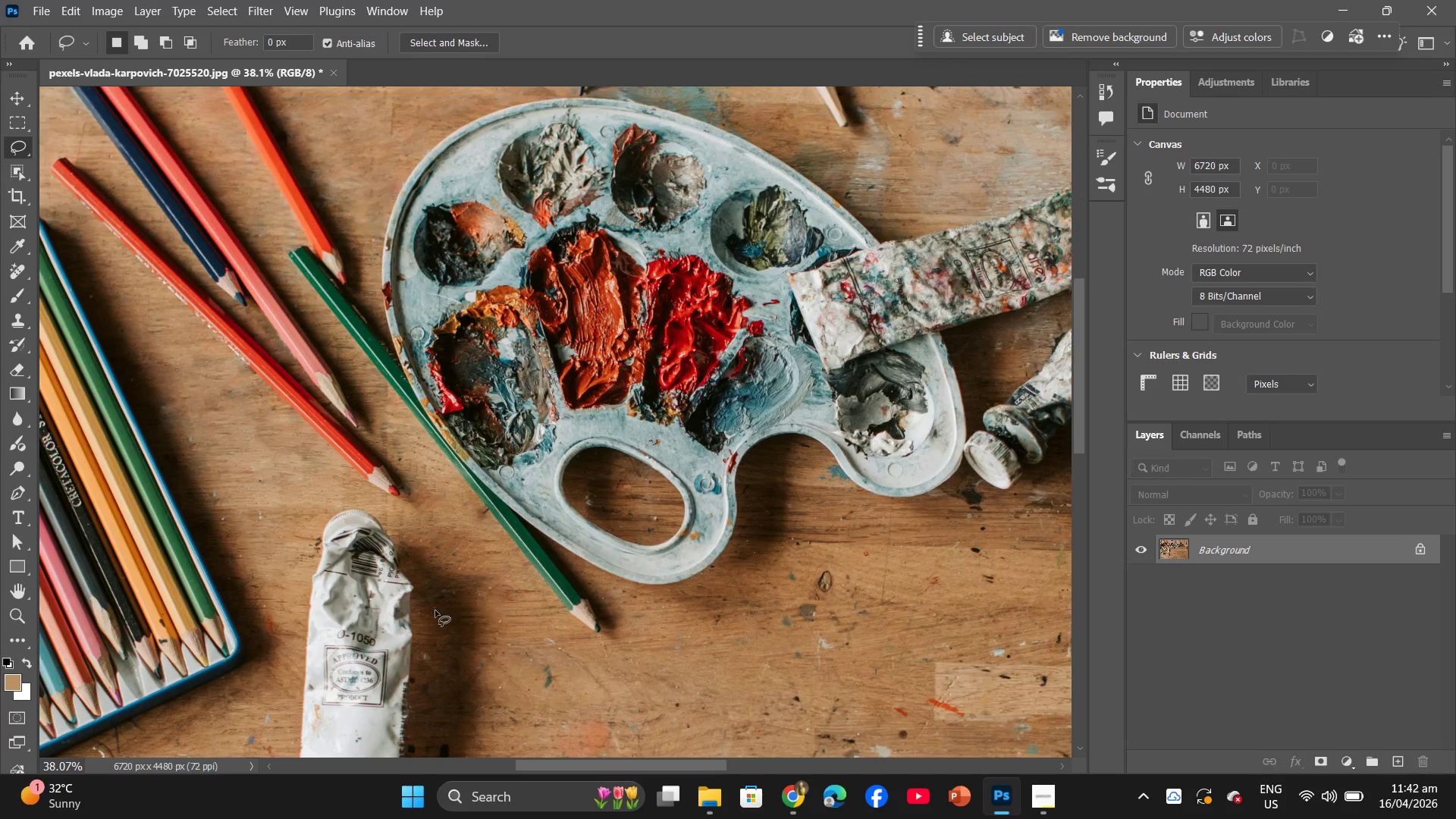 
hold_key(key=AltLeft, duration=1.83)
scroll: coordinate [405, 532], scroll_direction: up, amount: 14.0
 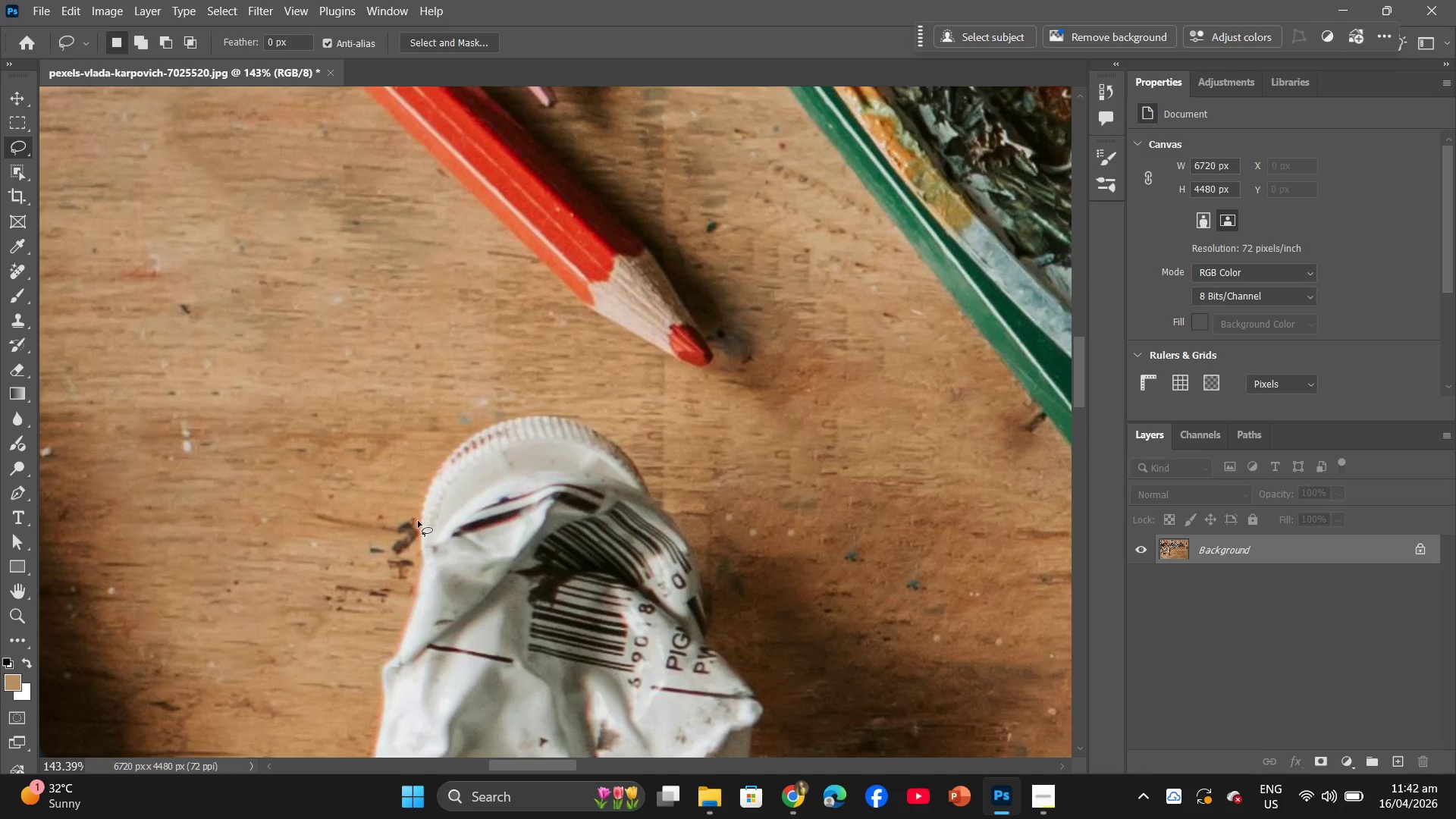 
left_click_drag(start_coordinate=[419, 518], to_coordinate=[418, 589])
 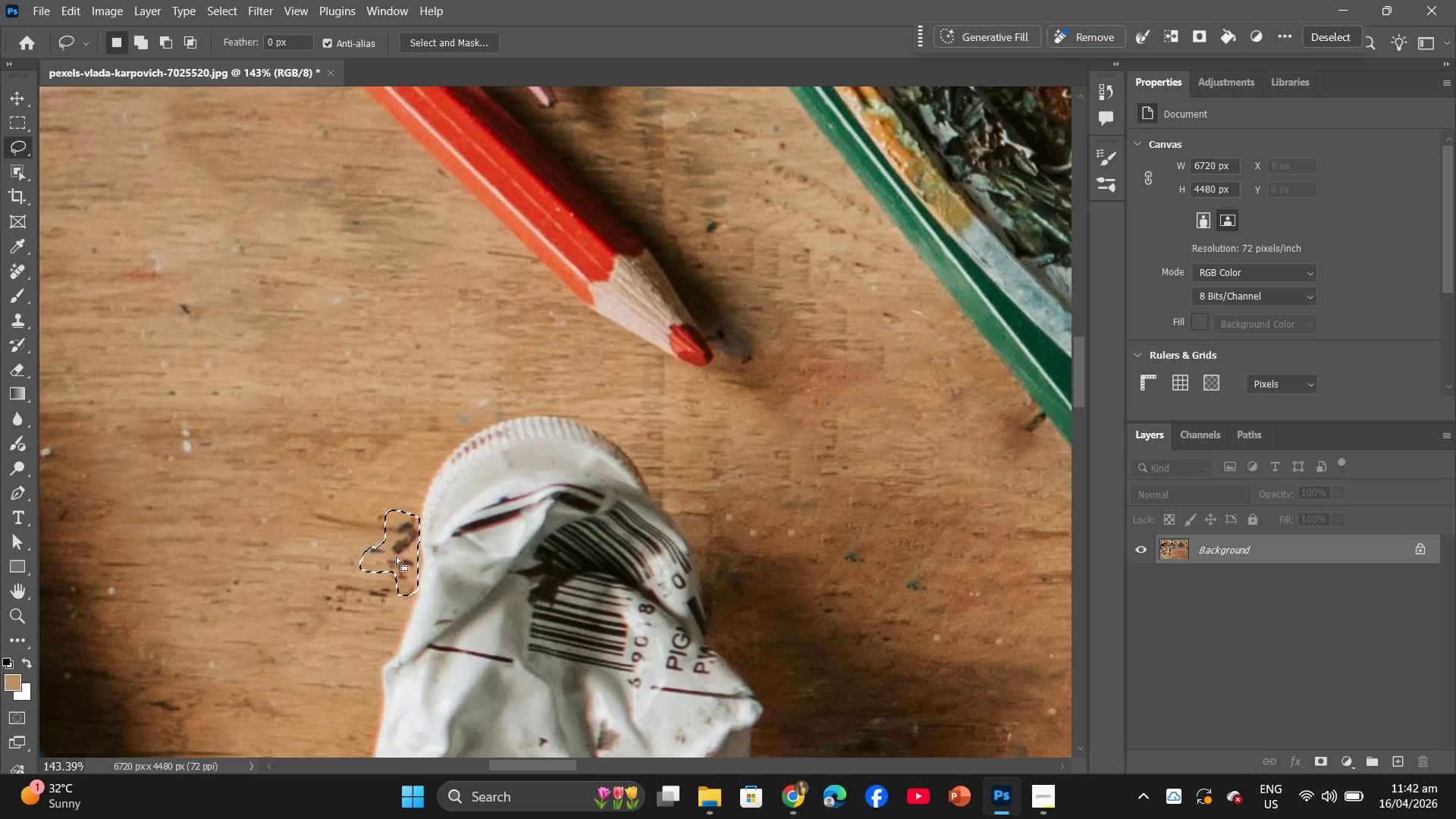 
right_click([396, 556])
 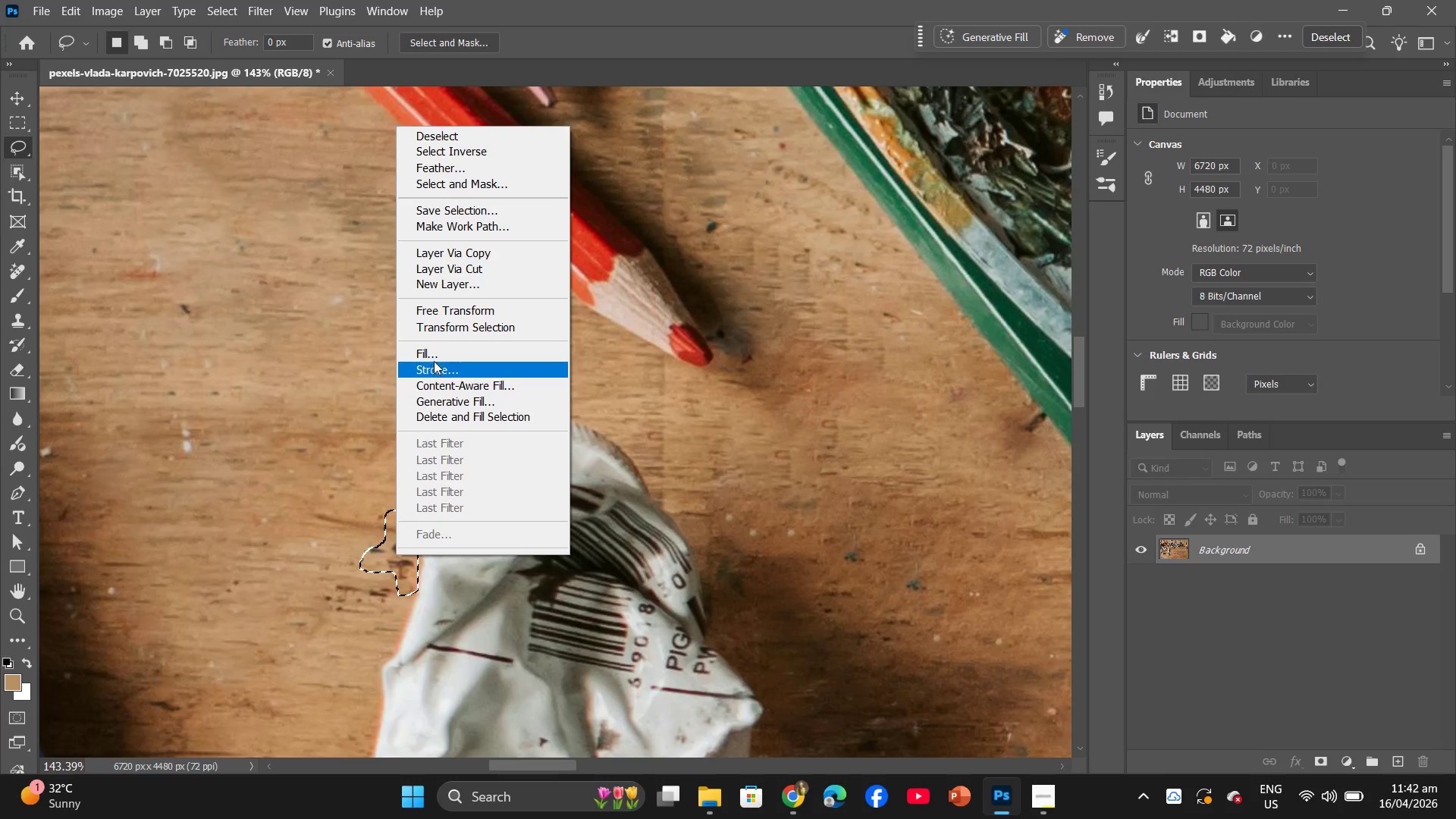 
left_click([437, 355])
 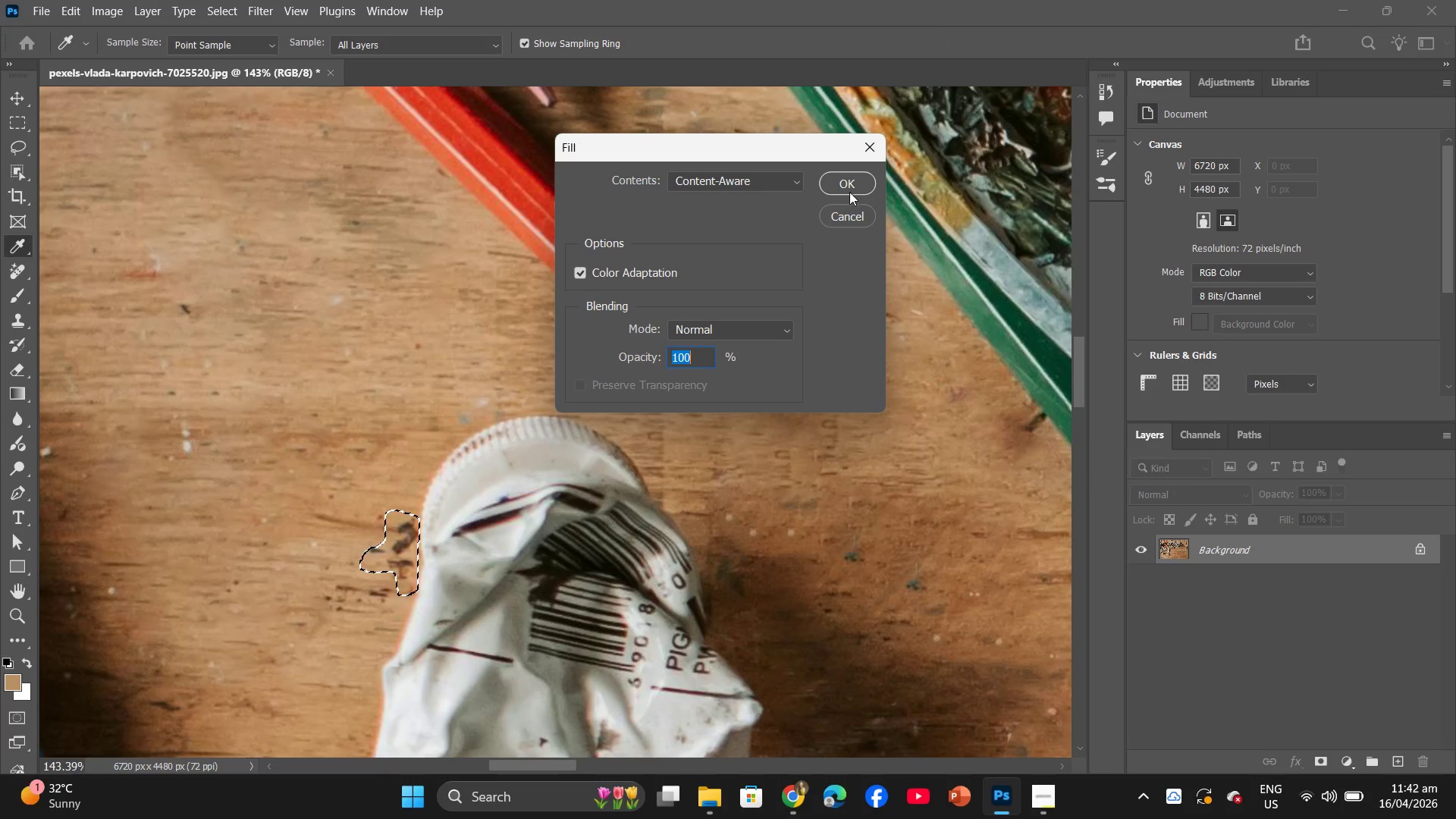 
left_click([851, 189])
 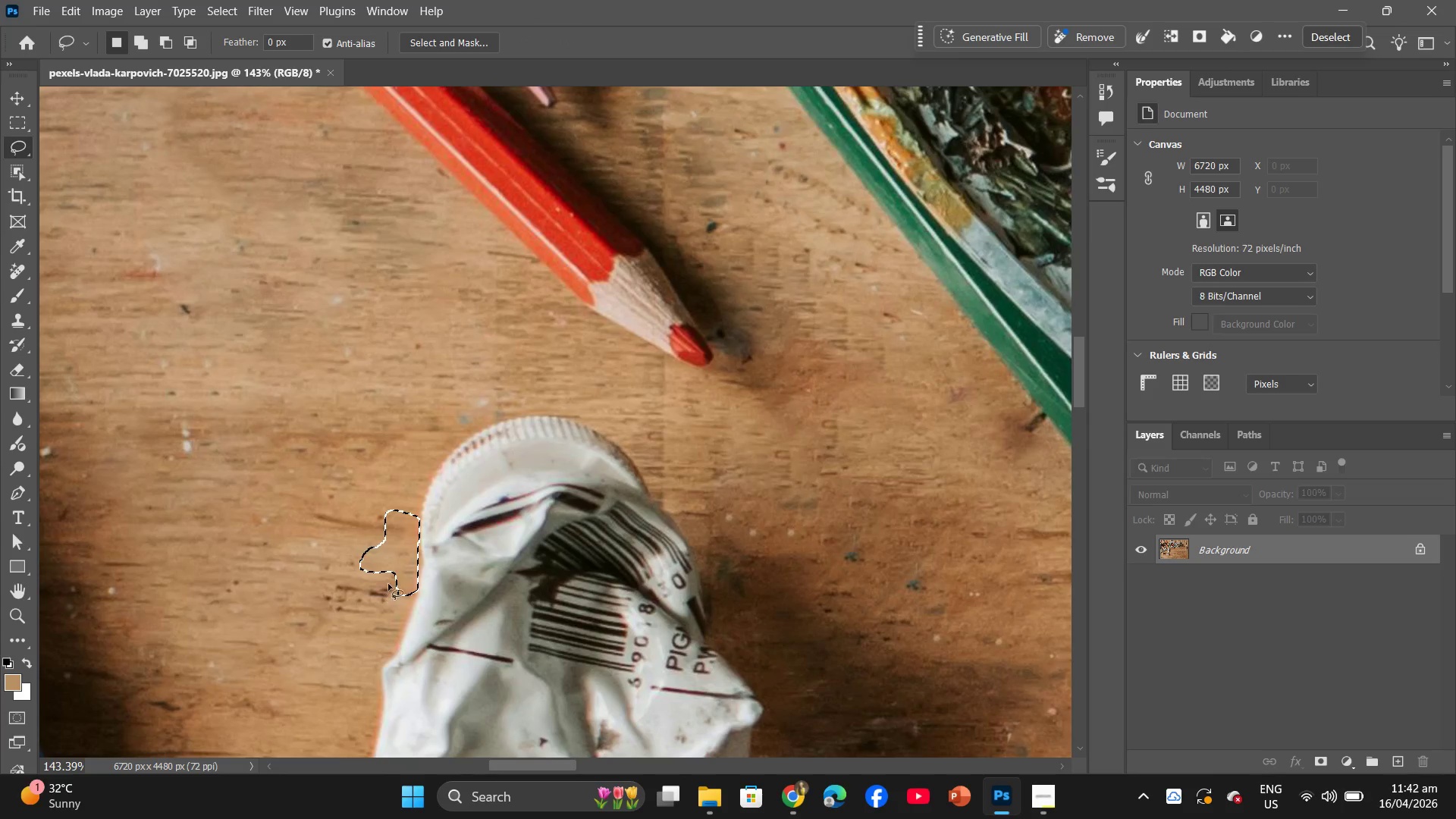 
left_click_drag(start_coordinate=[391, 587], to_coordinate=[377, 587])
 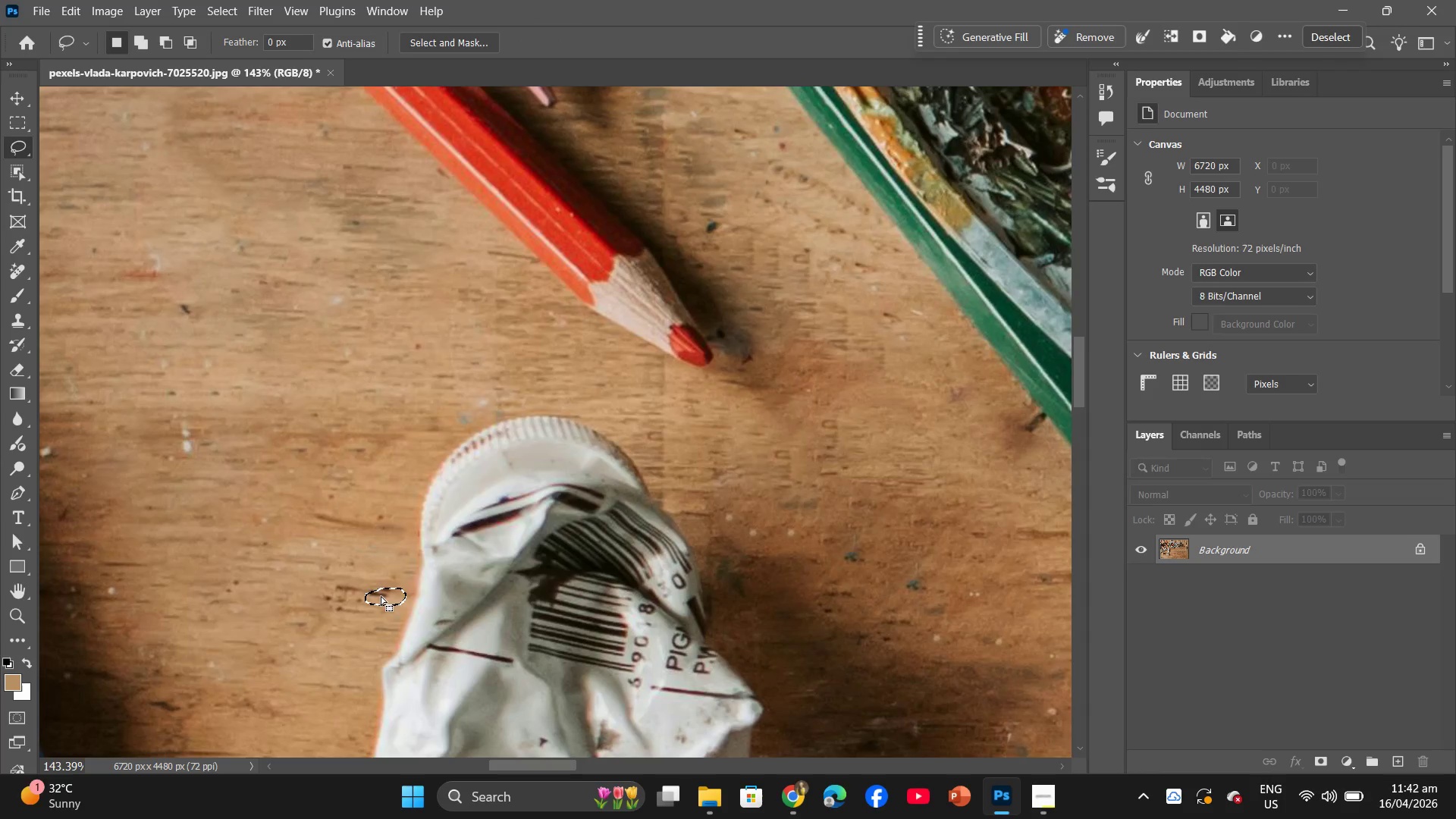 
right_click([381, 596])
 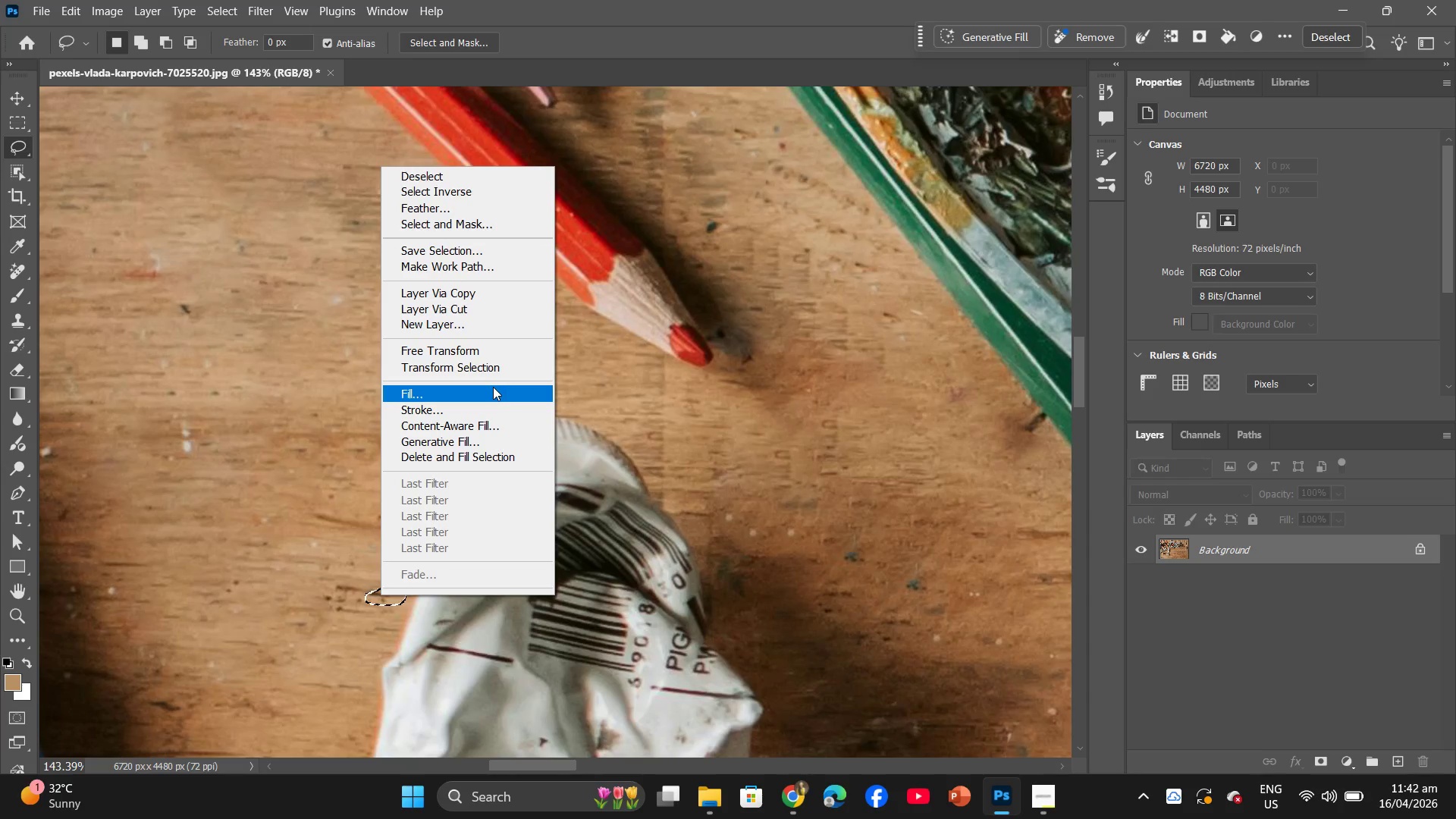 
left_click([485, 388])
 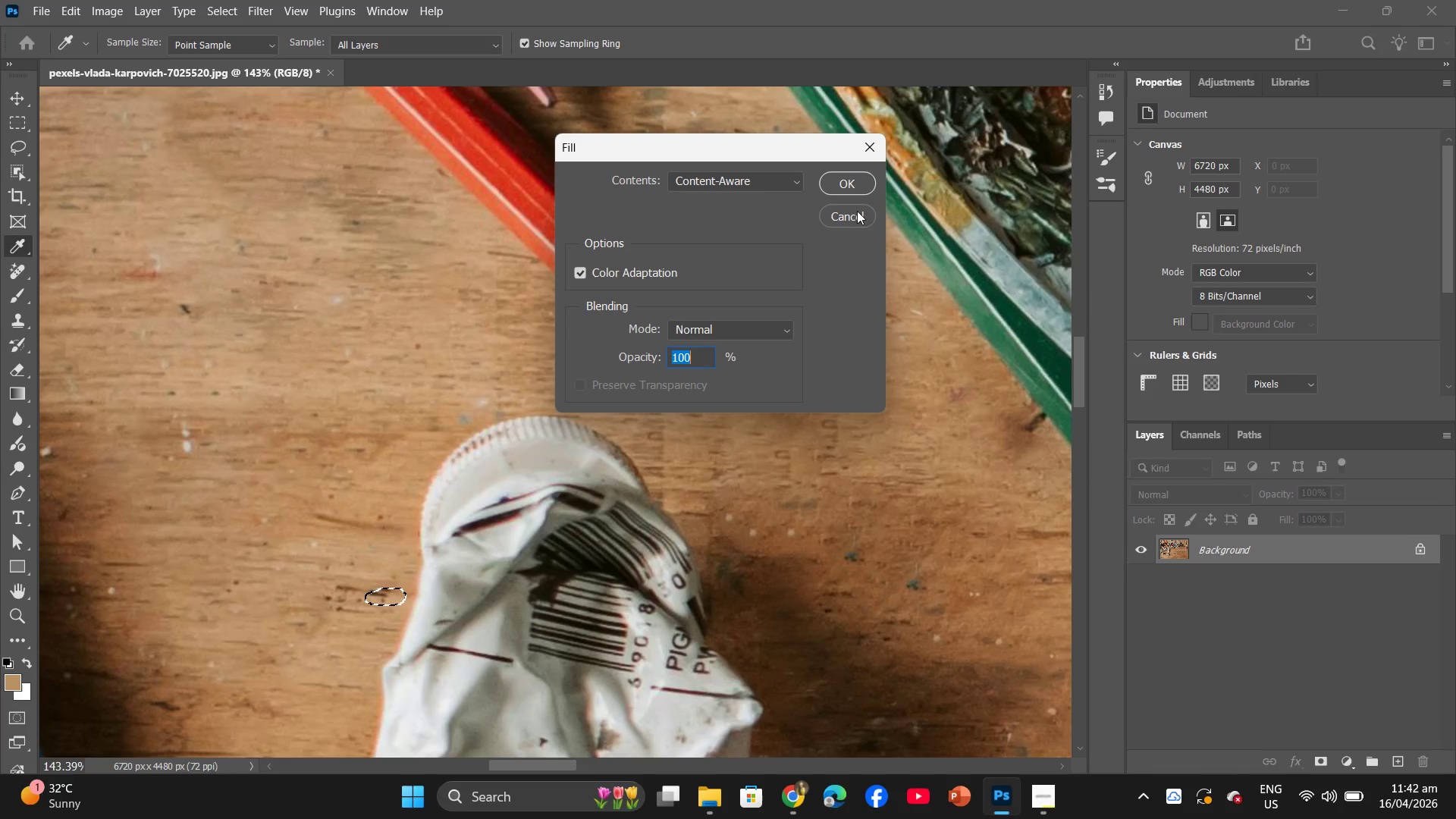 
left_click([856, 174])
 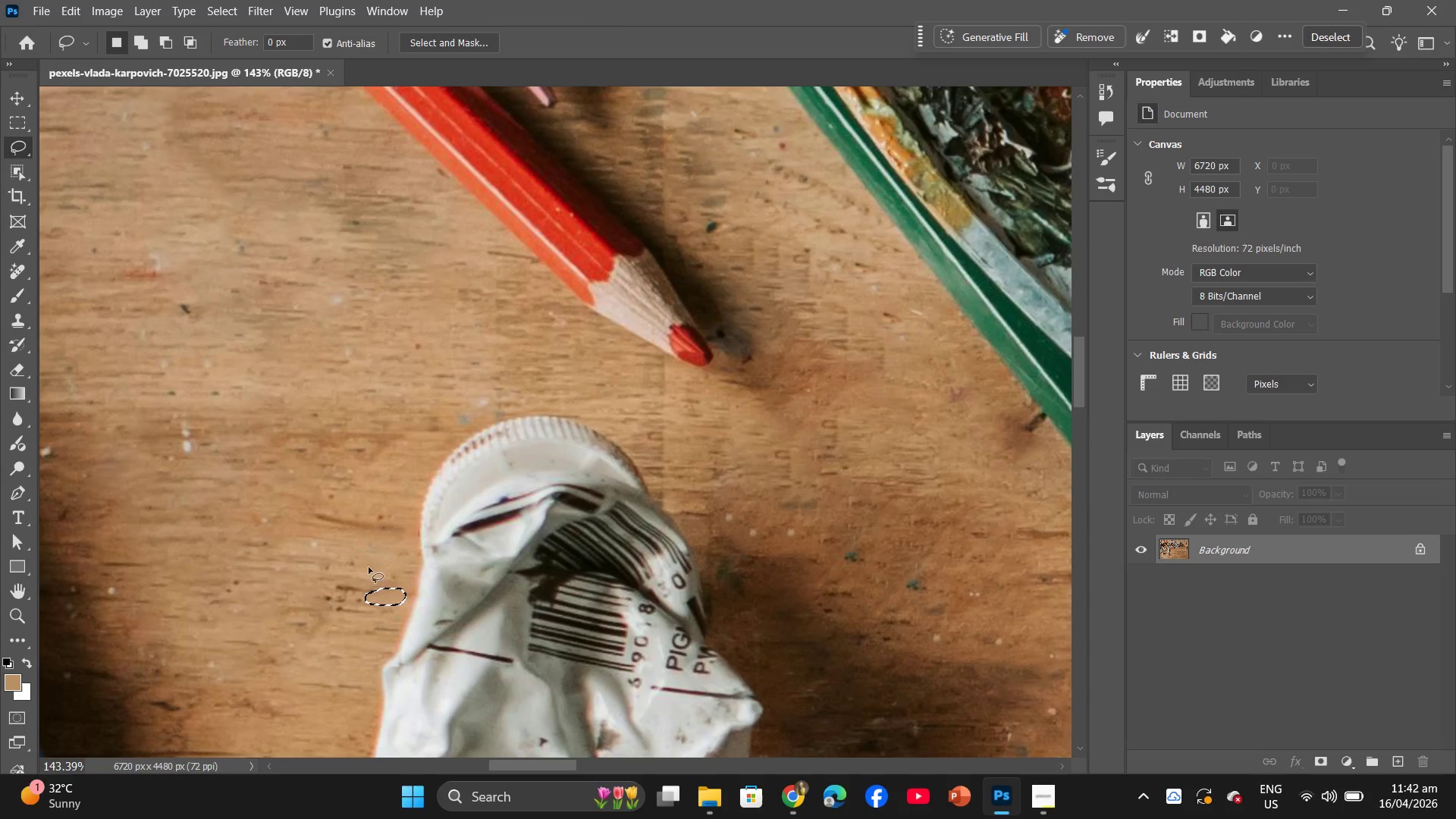 
left_click_drag(start_coordinate=[377, 588], to_coordinate=[369, 584])
 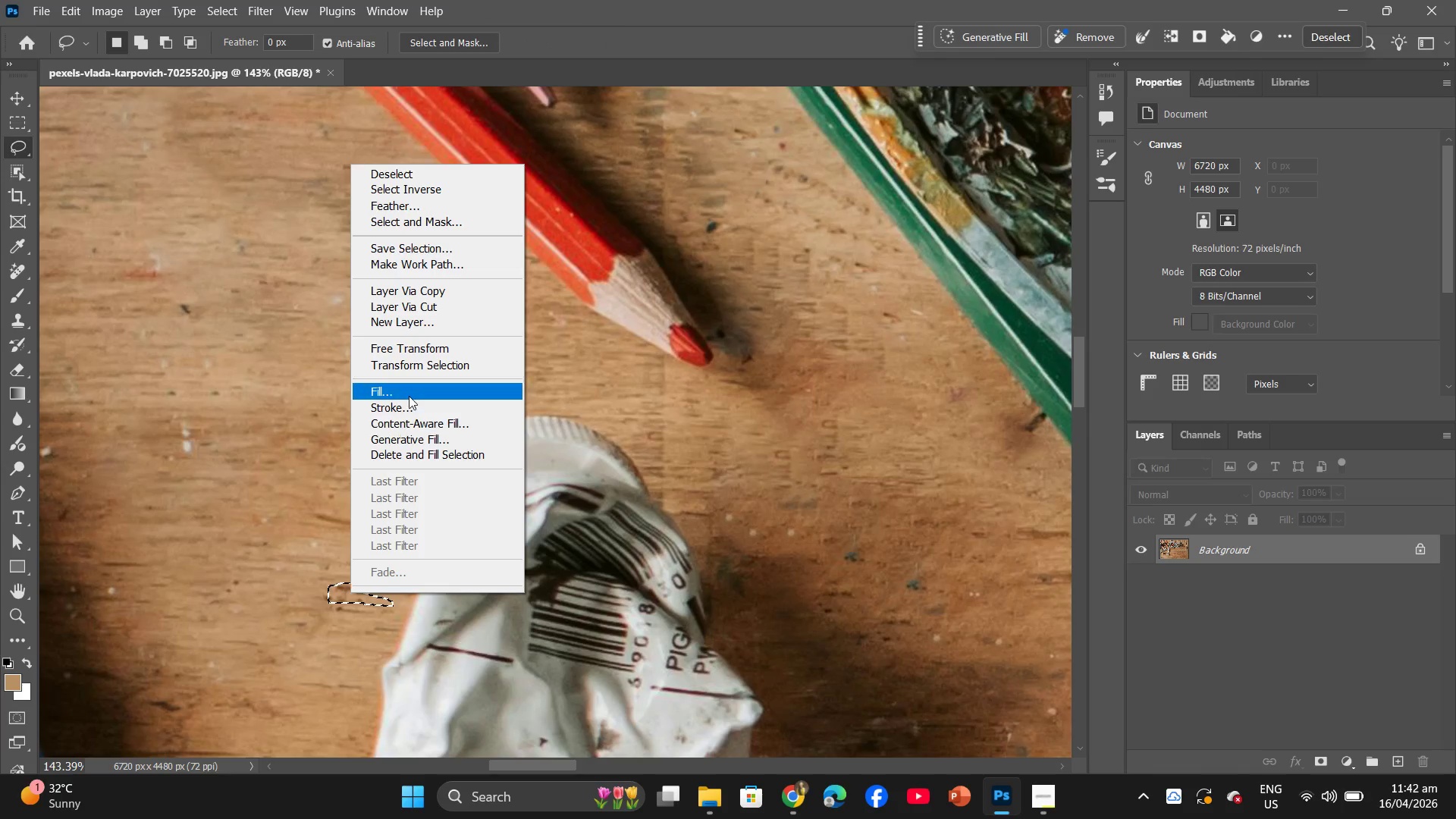 
left_click_drag(start_coordinate=[405, 394], to_coordinate=[402, 401])
 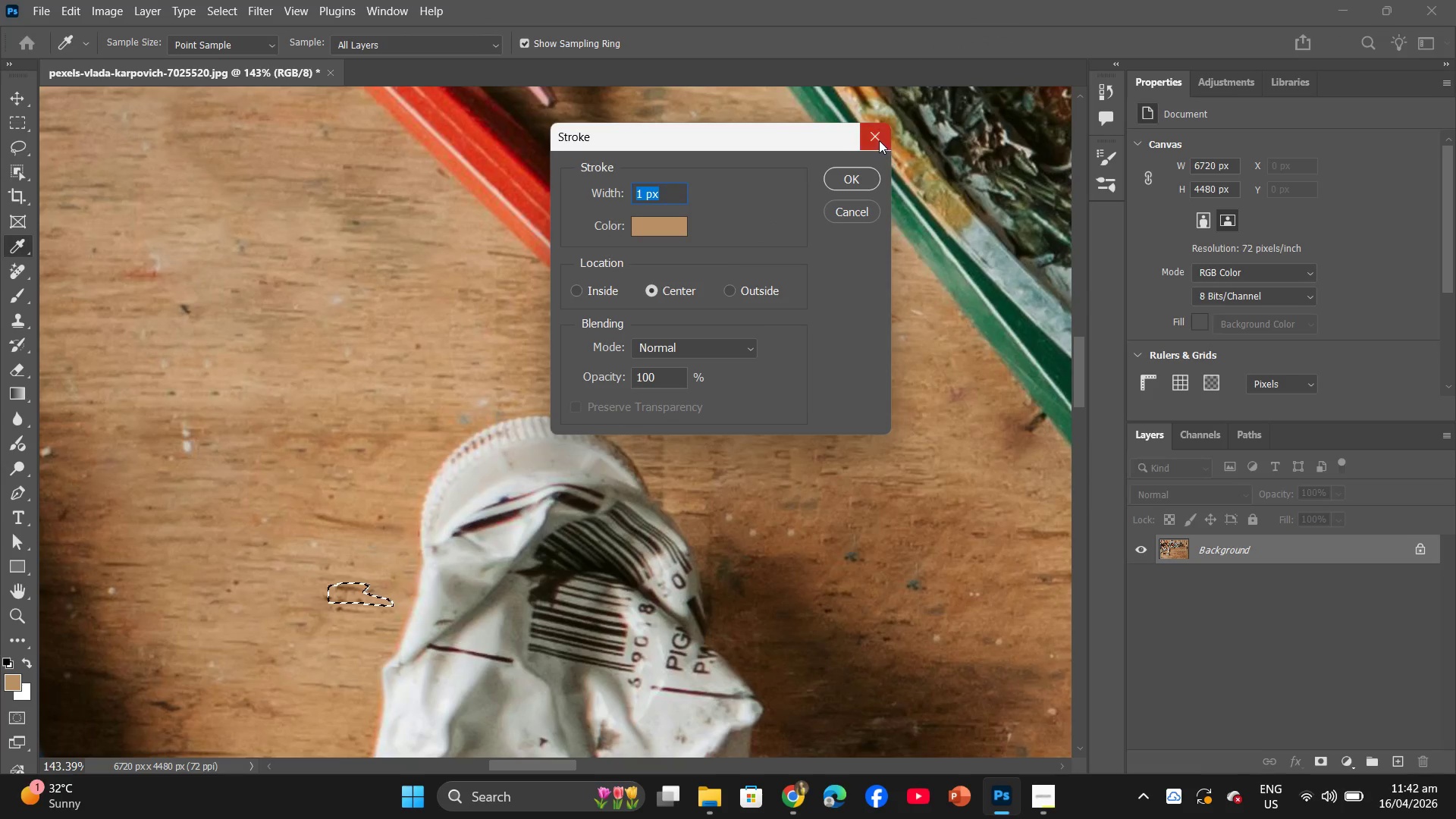 
left_click([879, 140])
 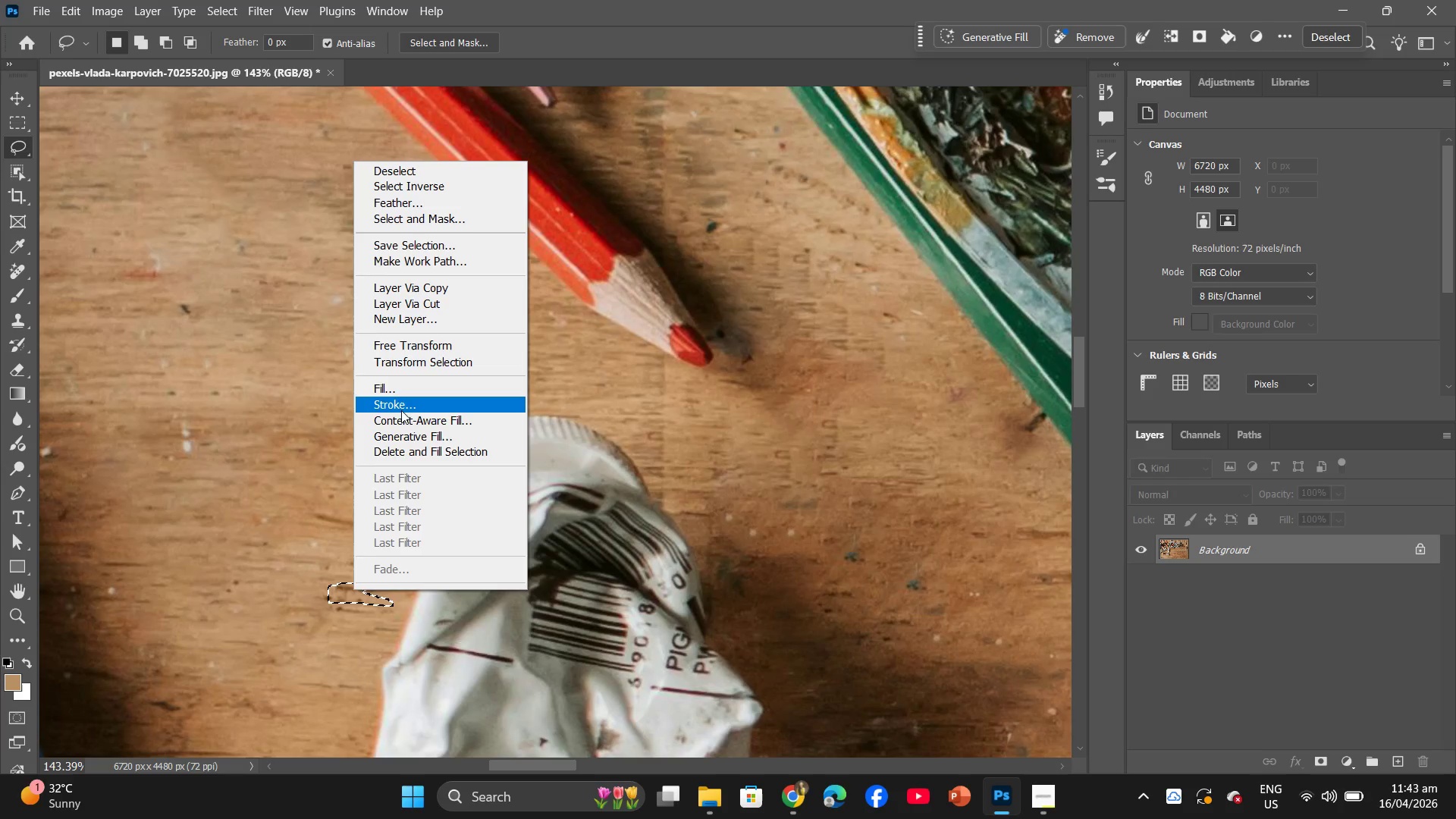 
left_click([405, 389])
 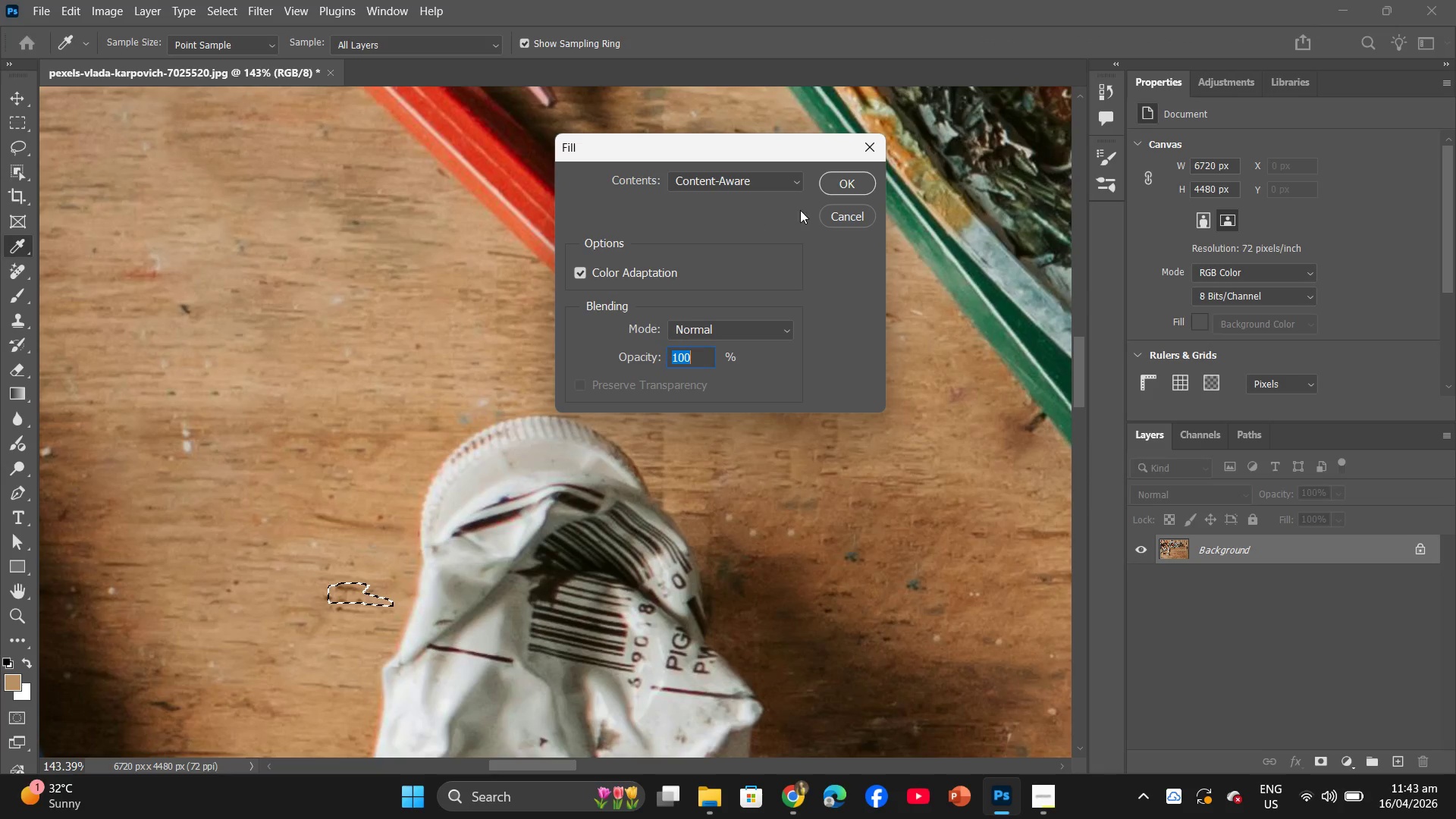 
left_click([839, 186])
 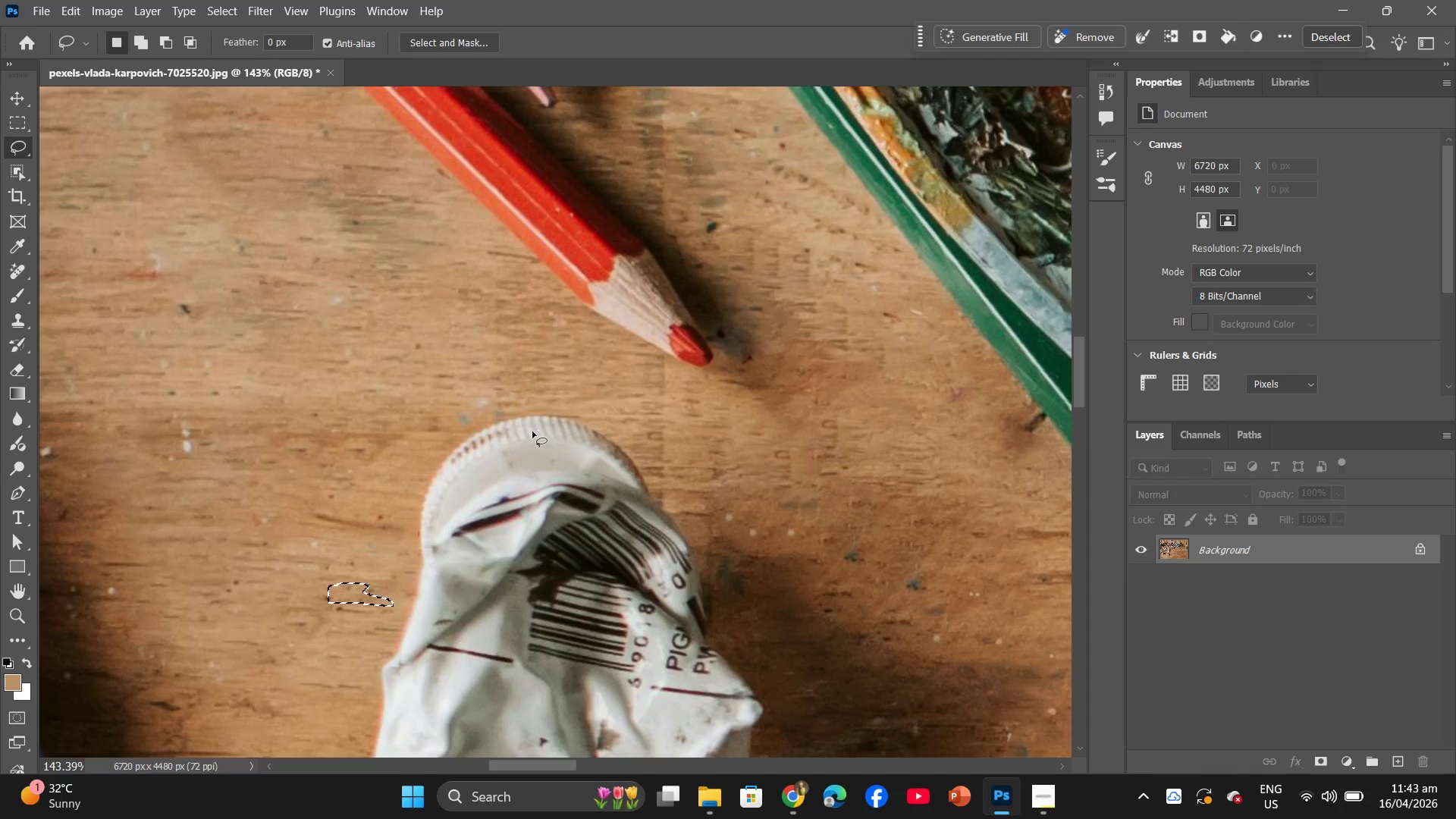 
left_click([523, 432])
 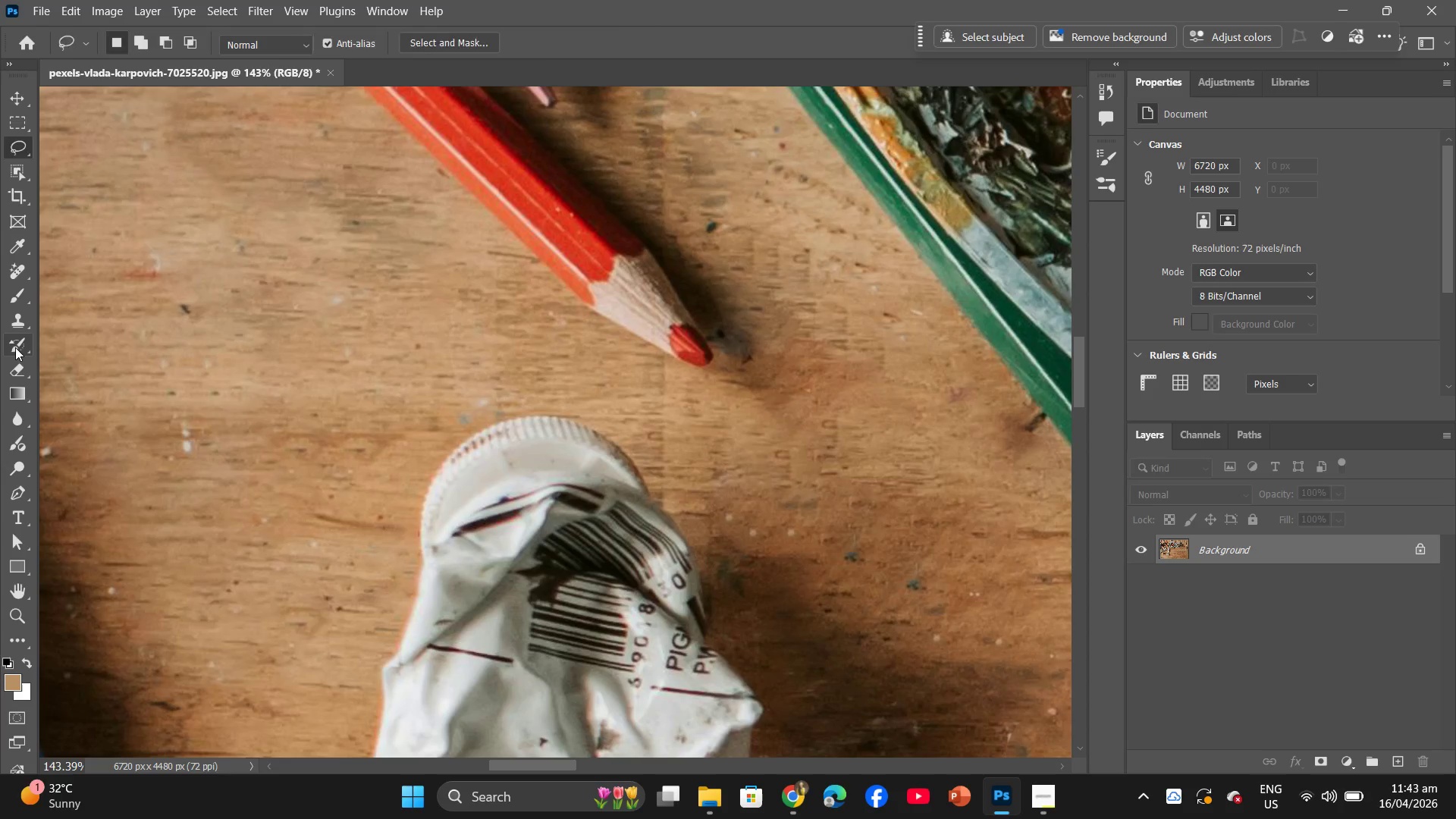 
wait(5.11)
 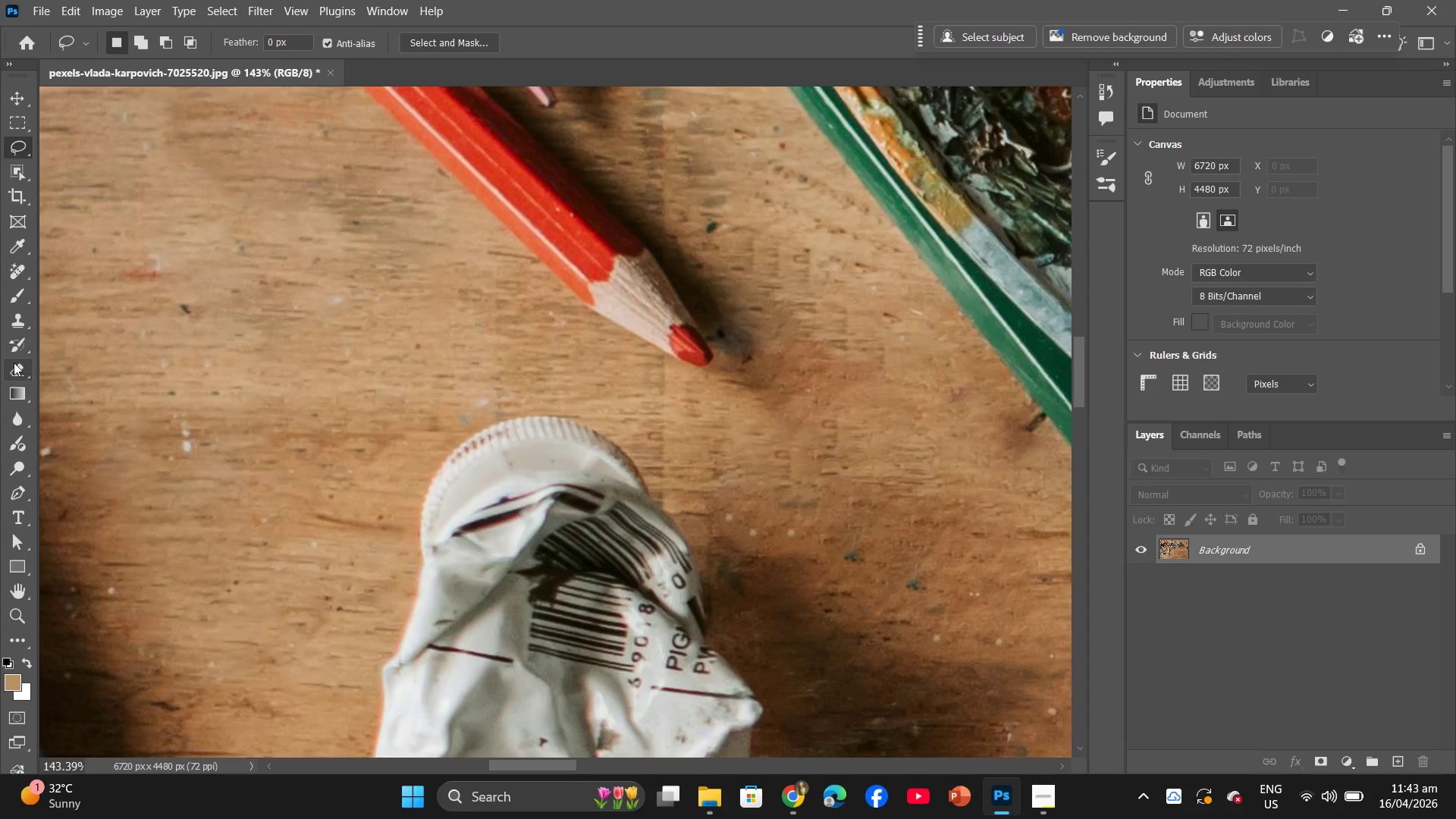 
left_click([15, 347])
 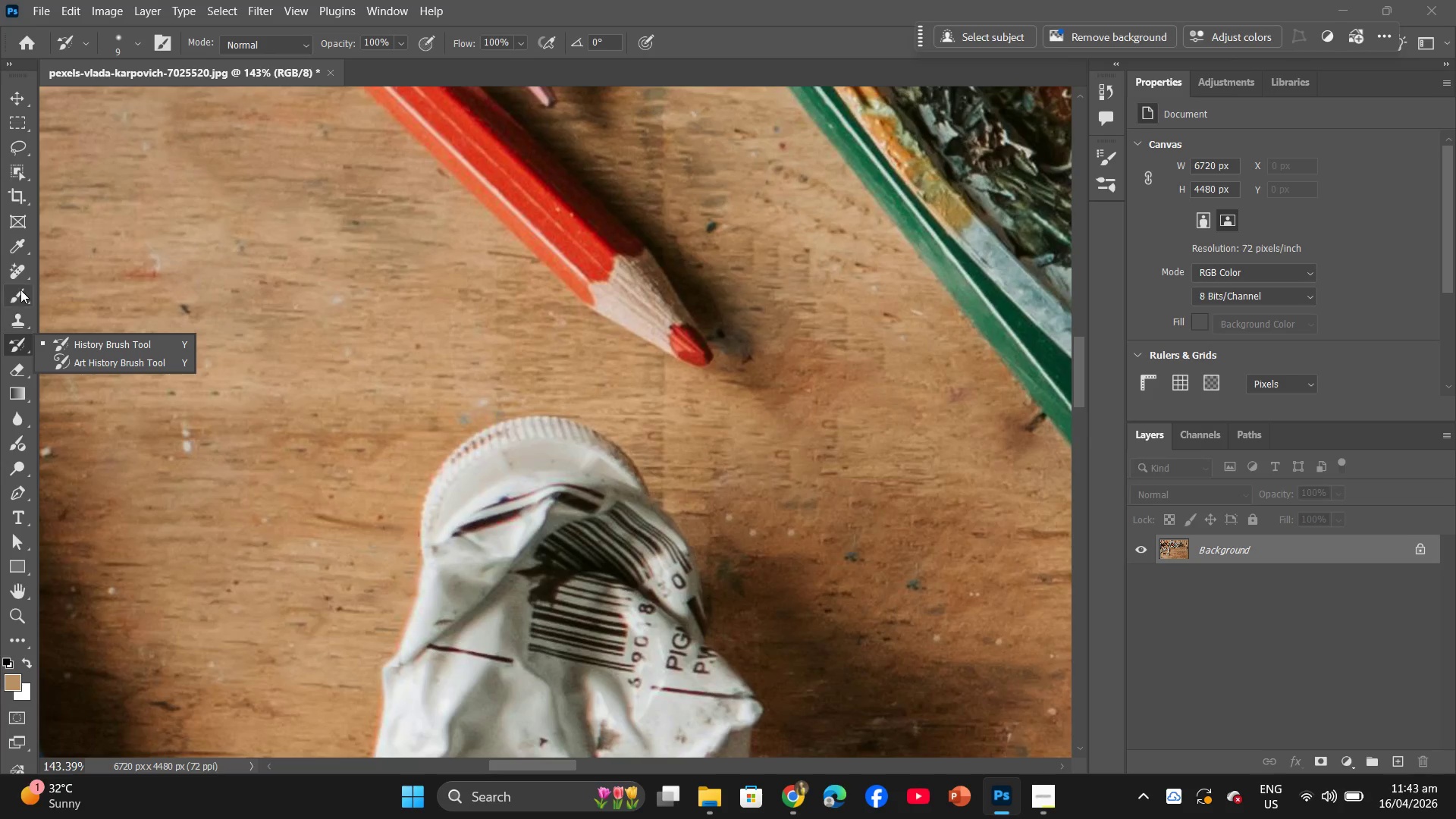 
left_click_drag(start_coordinate=[17, 273], to_coordinate=[94, 285])
 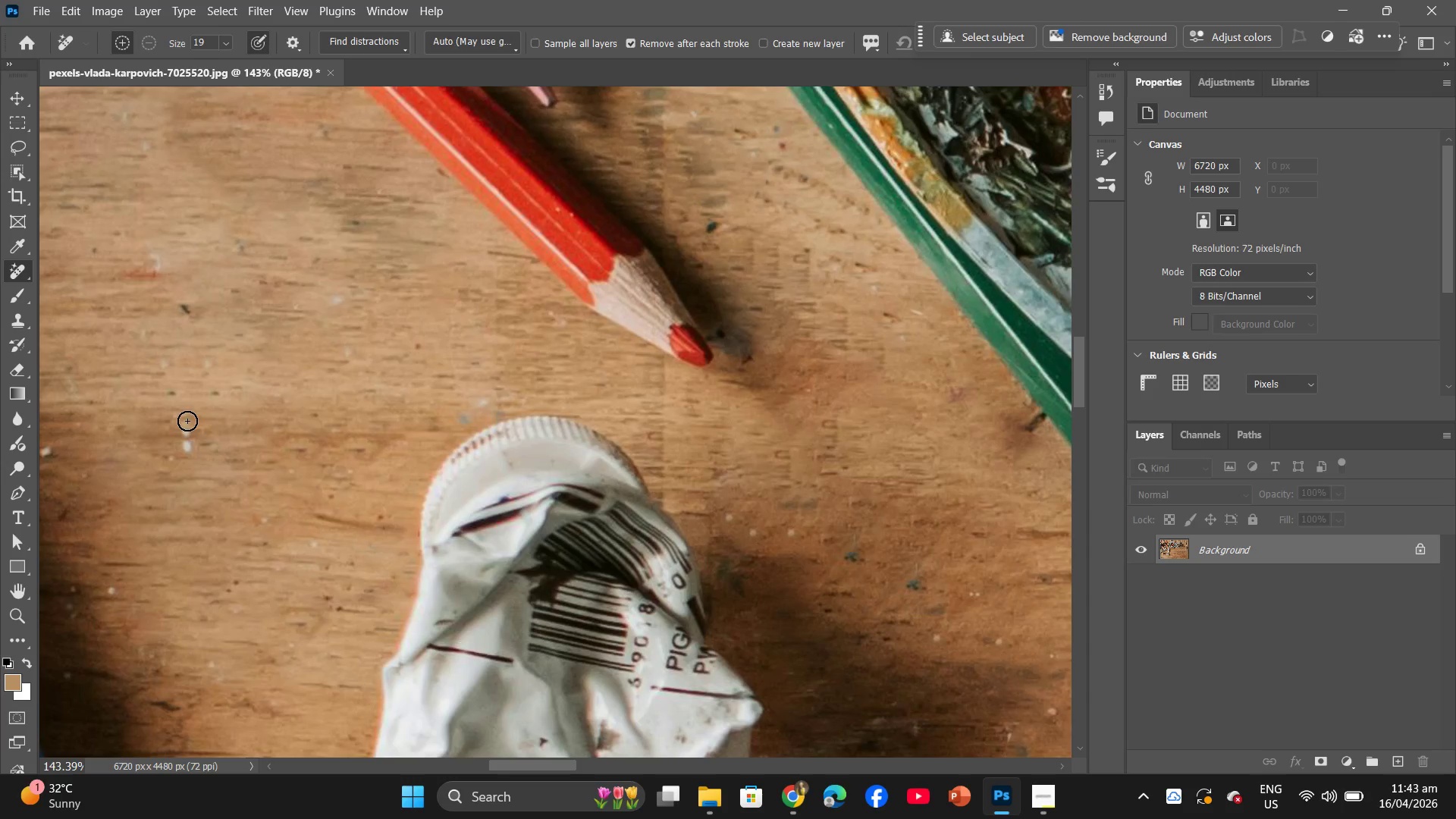 
left_click_drag(start_coordinate=[187, 421], to_coordinate=[187, 444])
 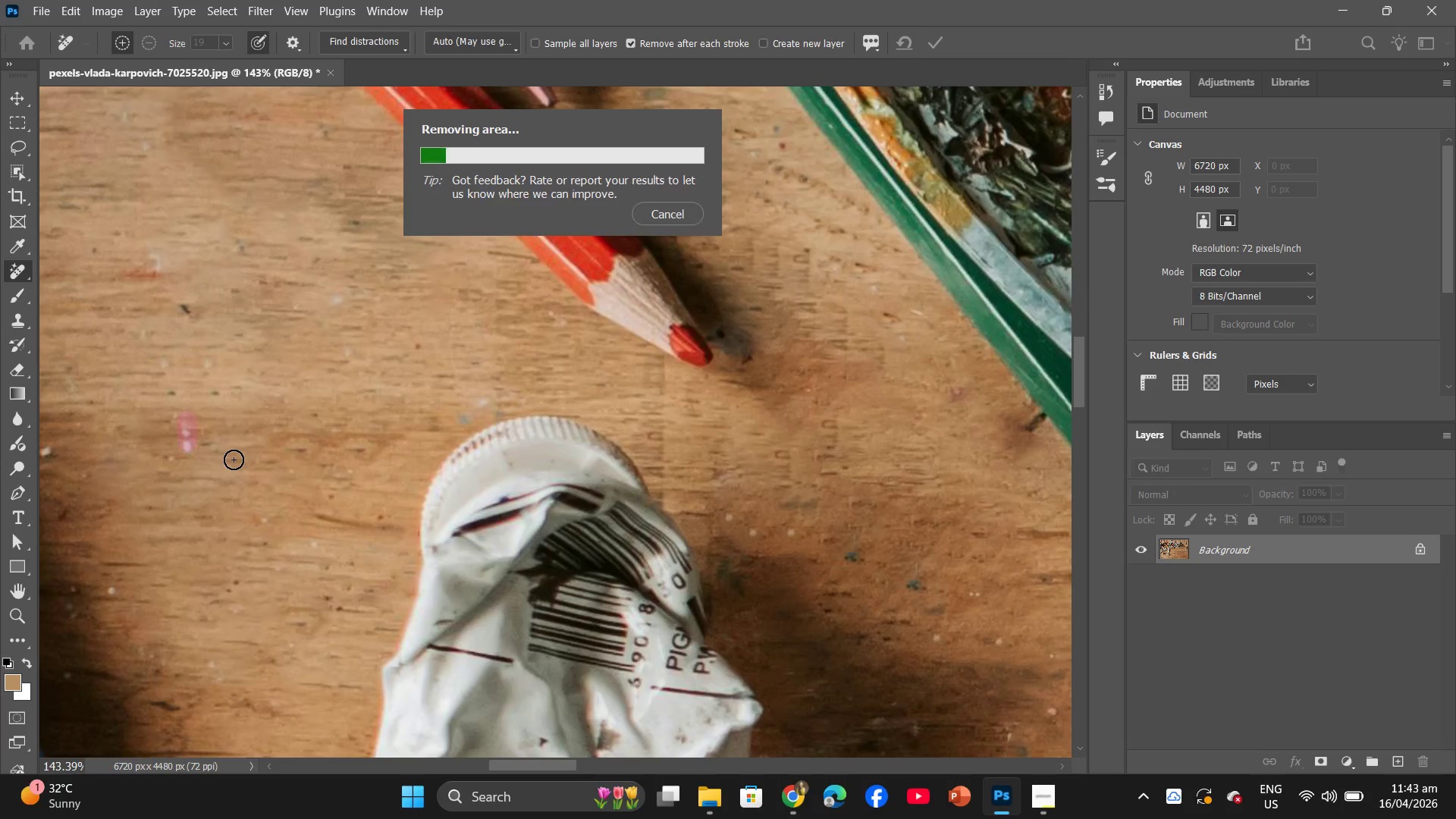 
hold_key(key=AltLeft, duration=1.16)
scroll: coordinate [234, 450], scroll_direction: down, amount: 12.0
 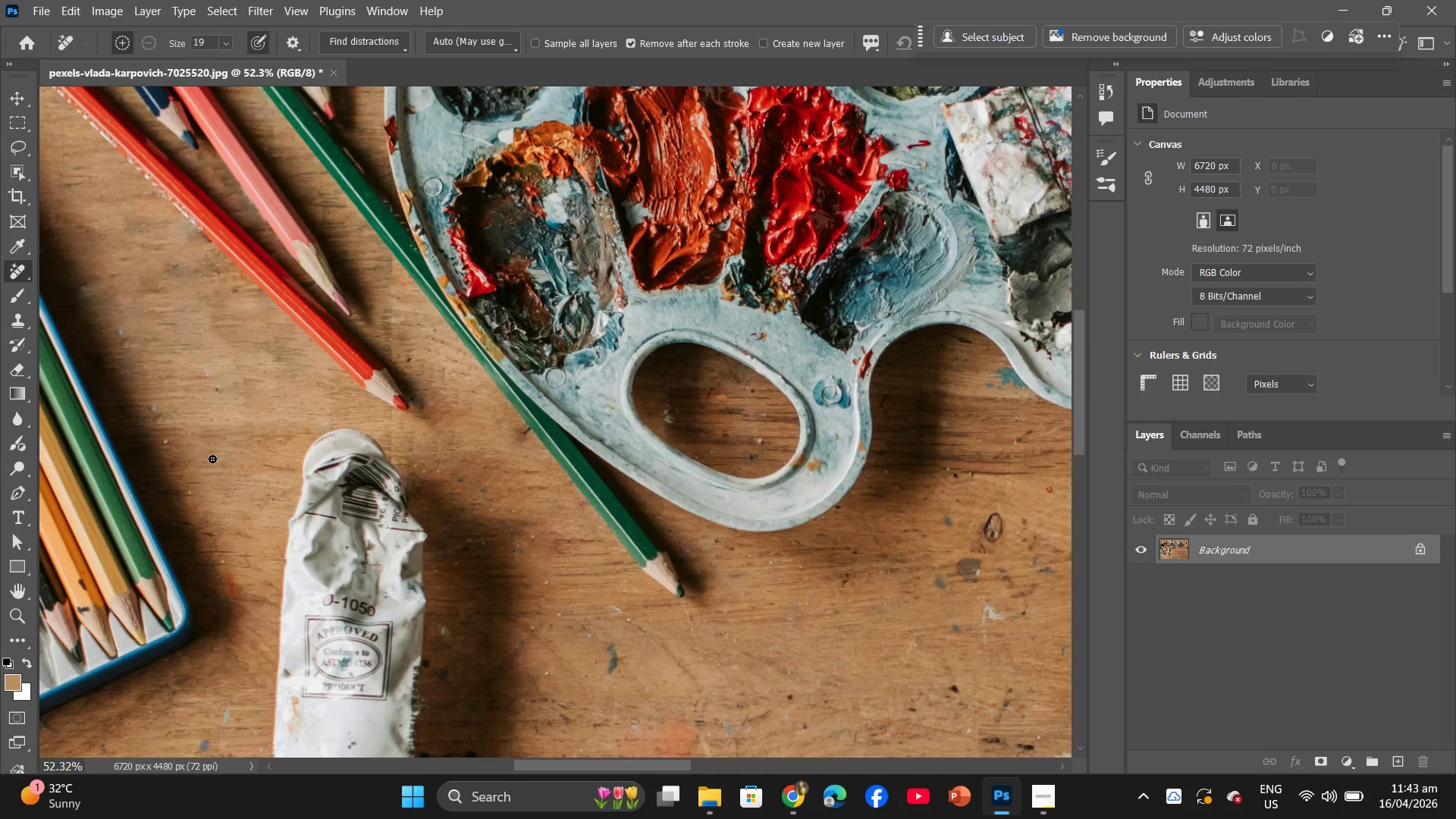 
scroll: coordinate [499, 510], scroll_direction: up, amount: 12.0
 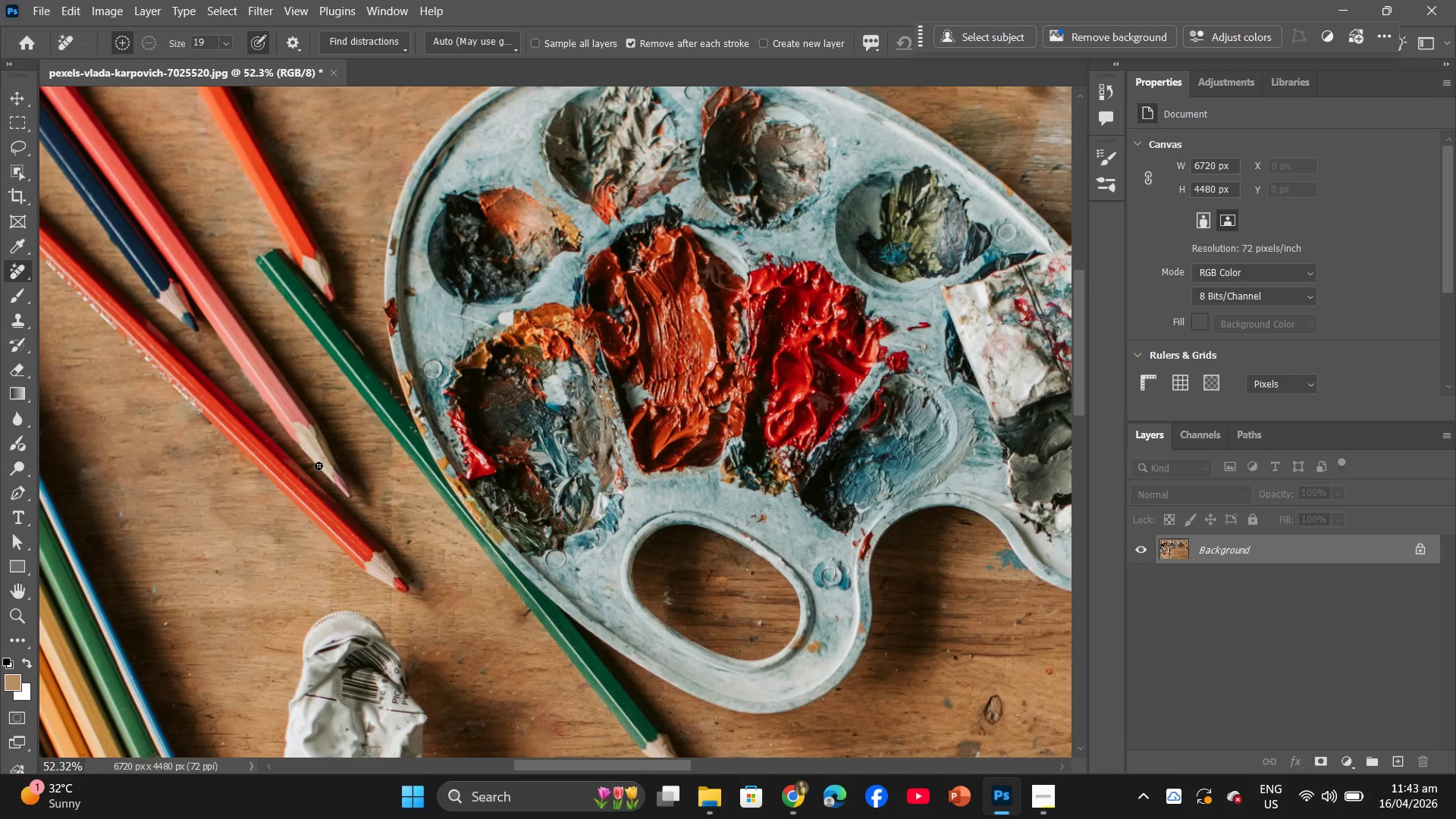 
hold_key(key=AltLeft, duration=1.47)
scroll: coordinate [231, 421], scroll_direction: up, amount: 15.0
 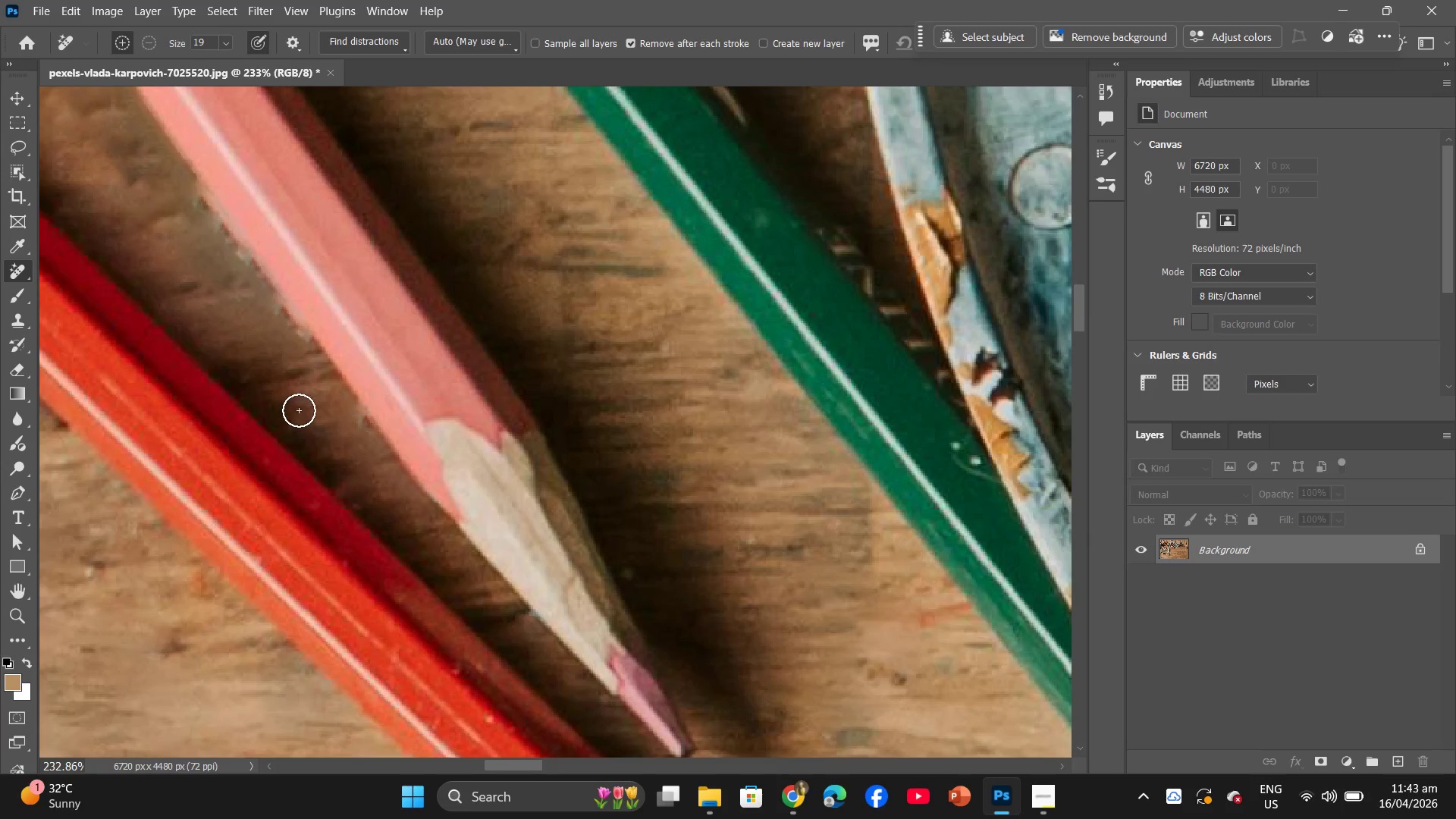 
left_click_drag(start_coordinate=[300, 403], to_coordinate=[117, 124])
 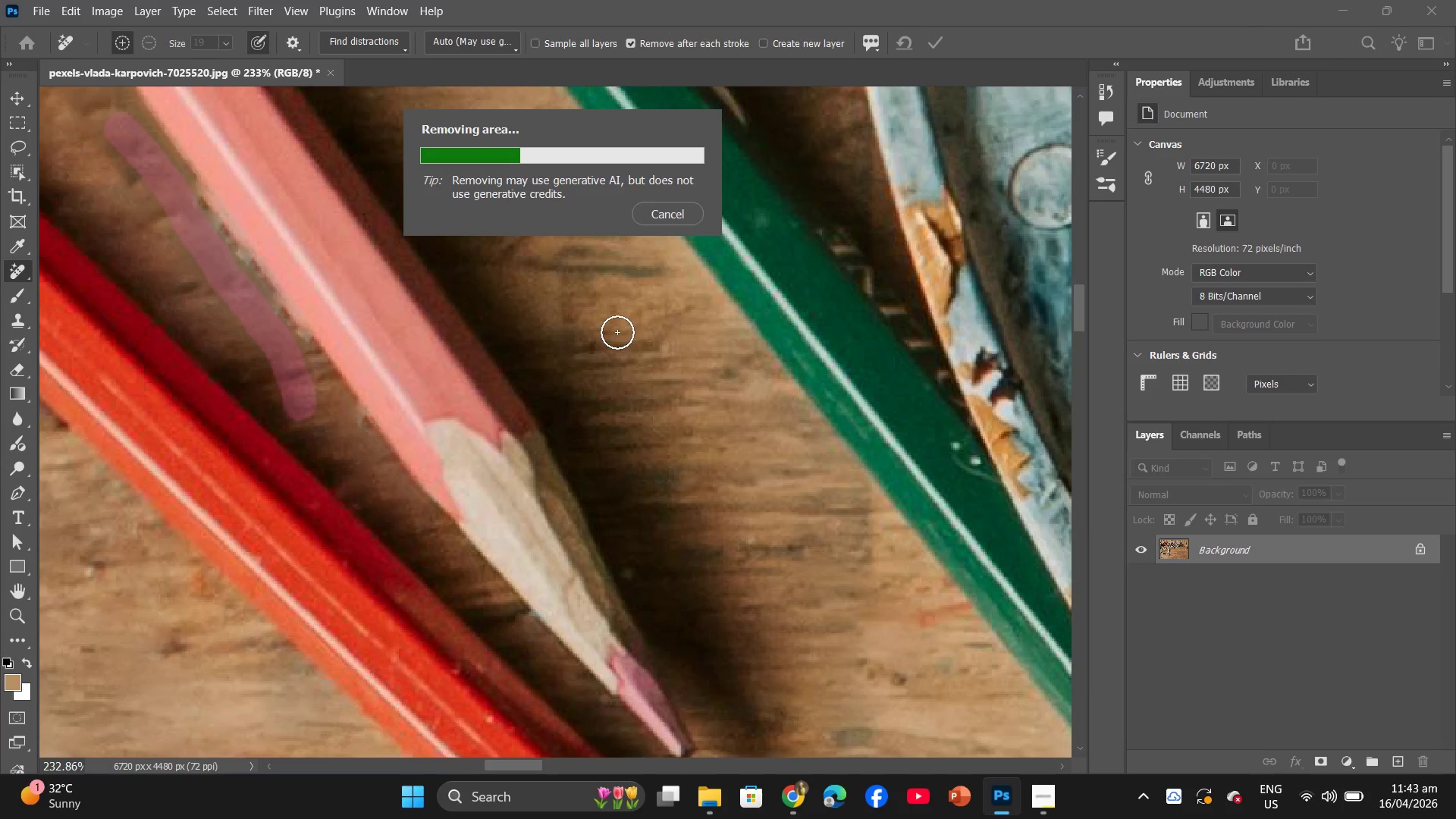 
wait(8.42)
 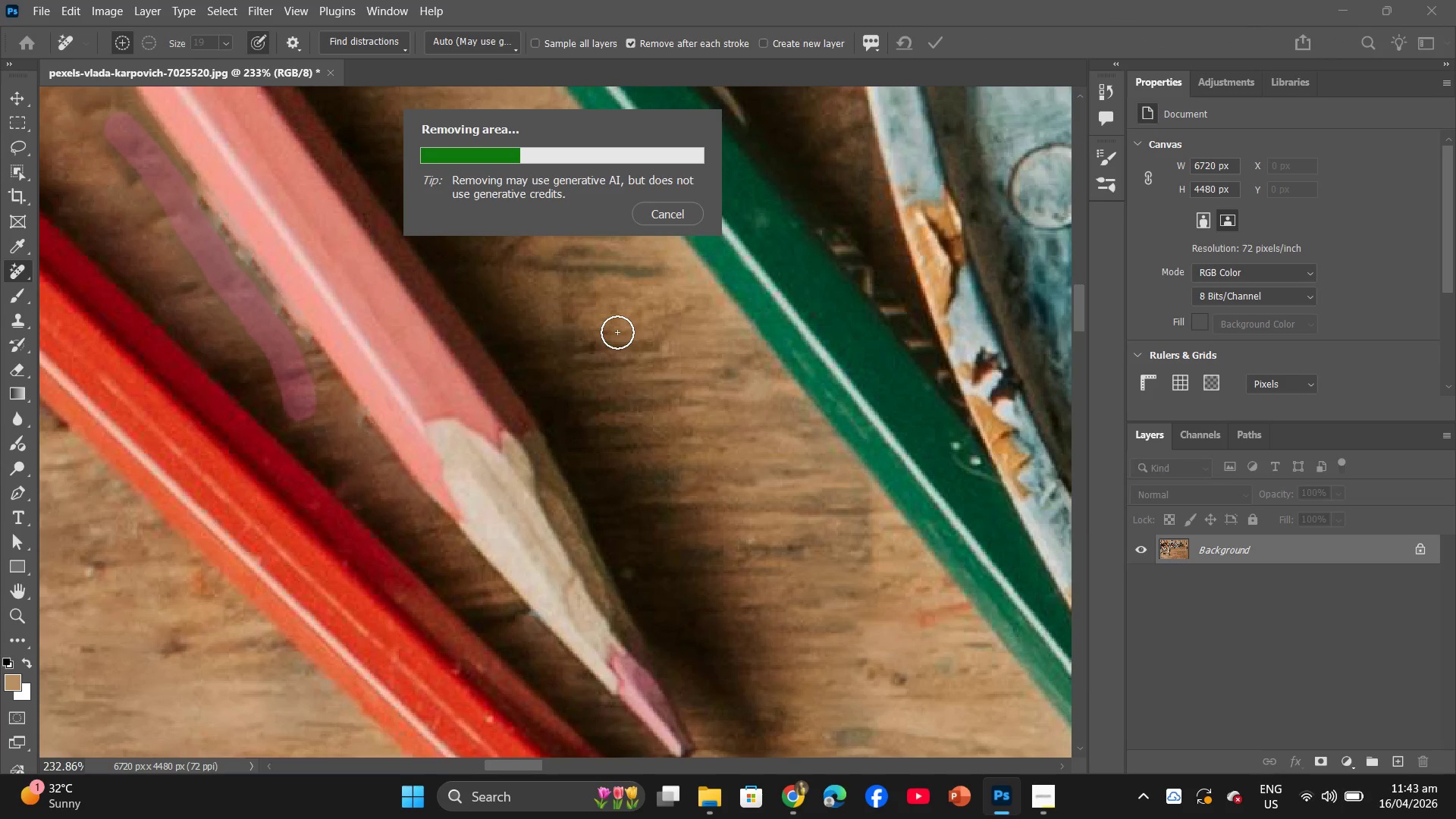 
scroll: coordinate [752, 353], scroll_direction: down, amount: 22.0
 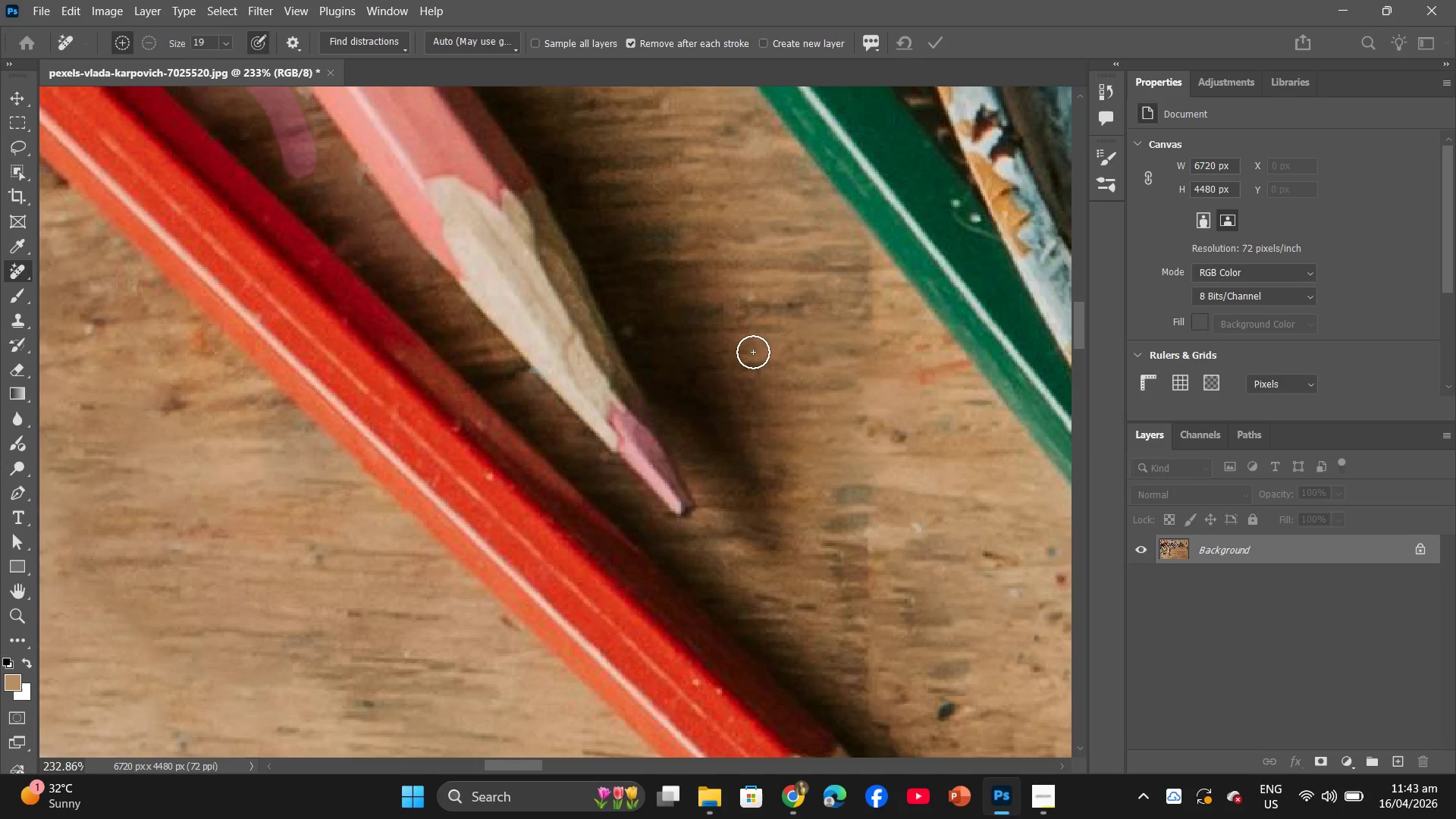 
hold_key(key=AltLeft, duration=0.75)
scroll: coordinate [752, 346], scroll_direction: up, amount: 9.0
 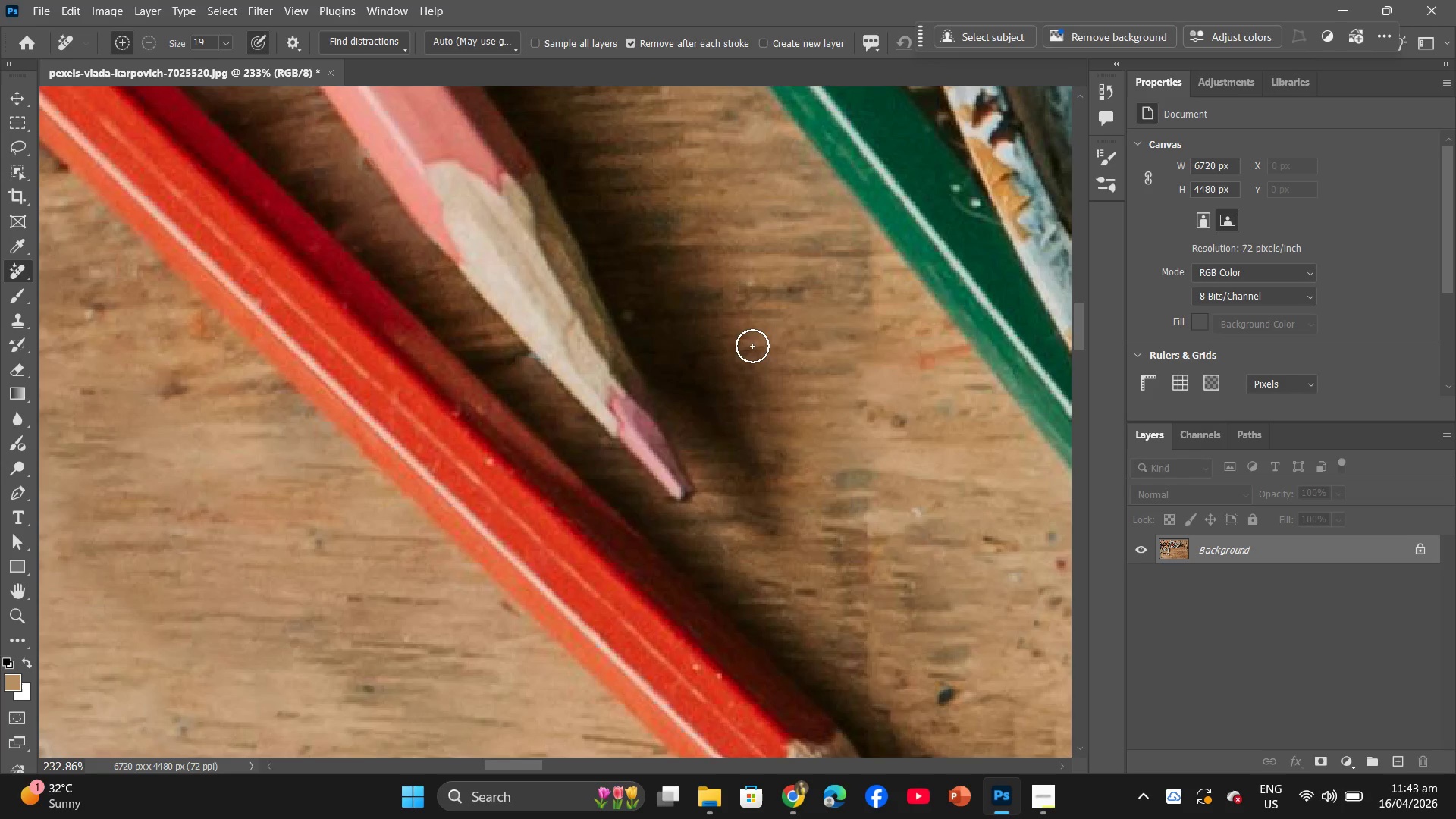 
hold_key(key=AltLeft, duration=3.95)
scroll: coordinate [742, 333], scroll_direction: down, amount: 4.0
 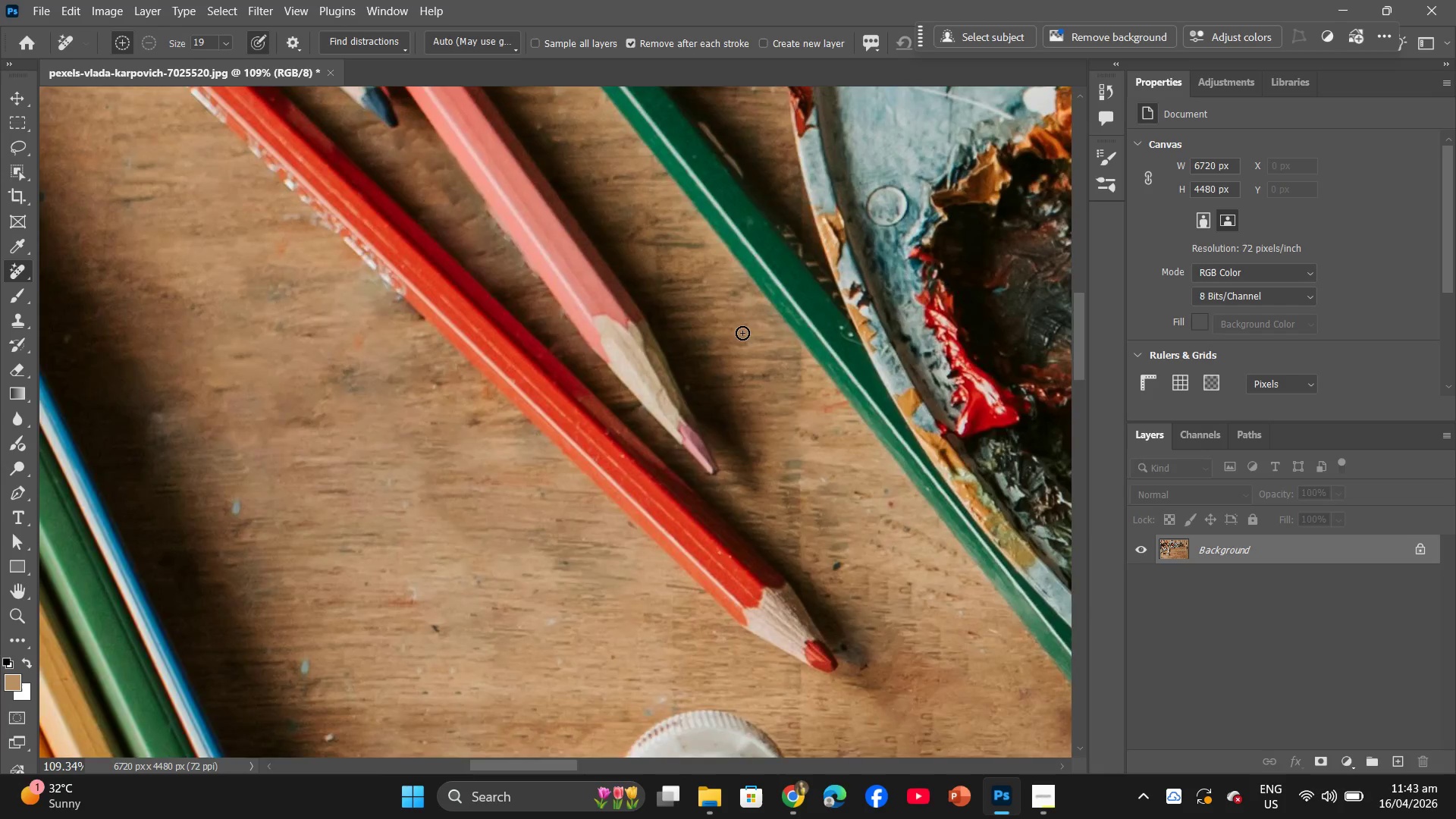 
hold_key(key=AltLeft, duration=1.02)
left_click_drag(start_coordinate=[882, 526], to_coordinate=[719, 421])
 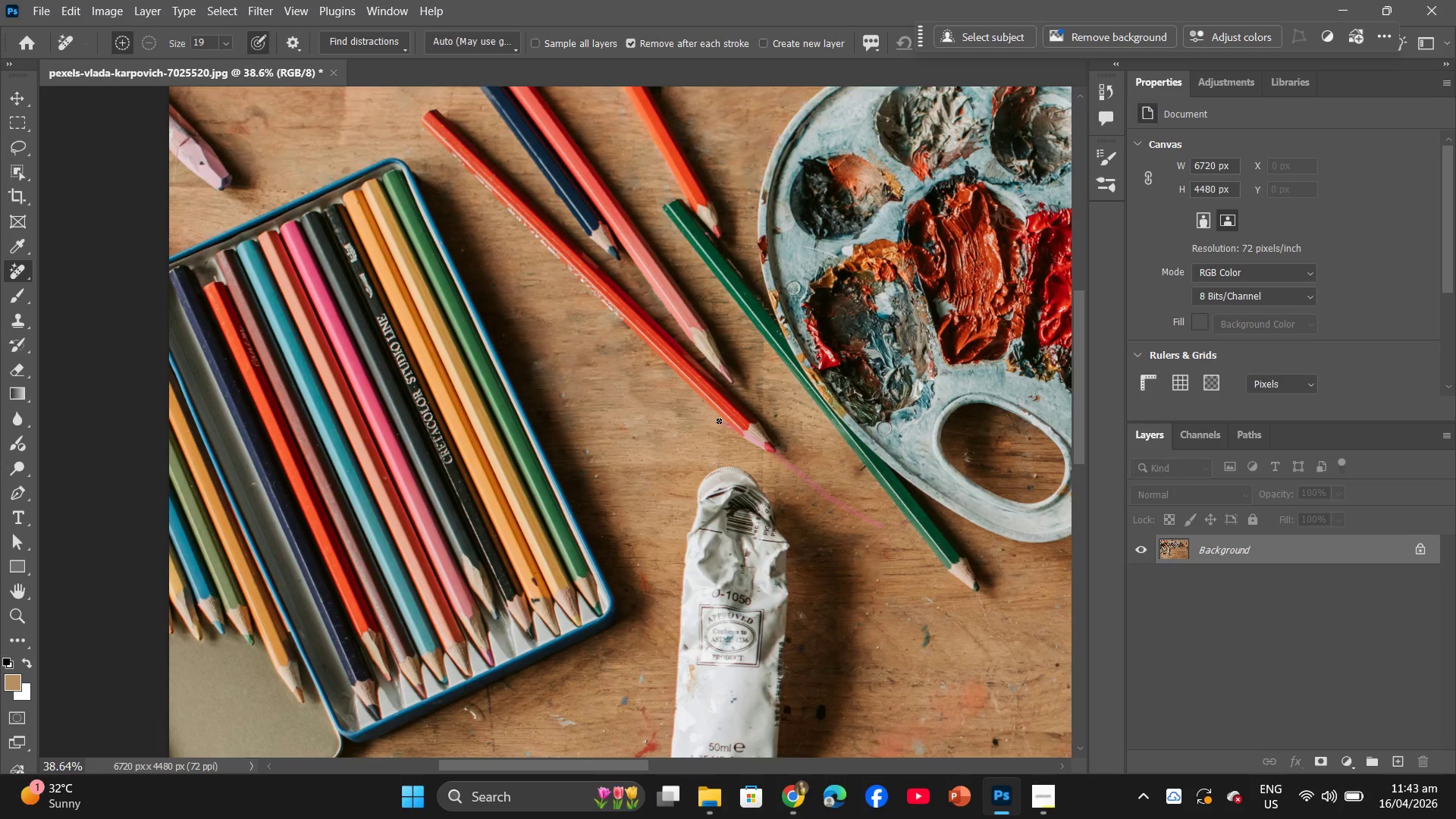 
key(Control+Z)
 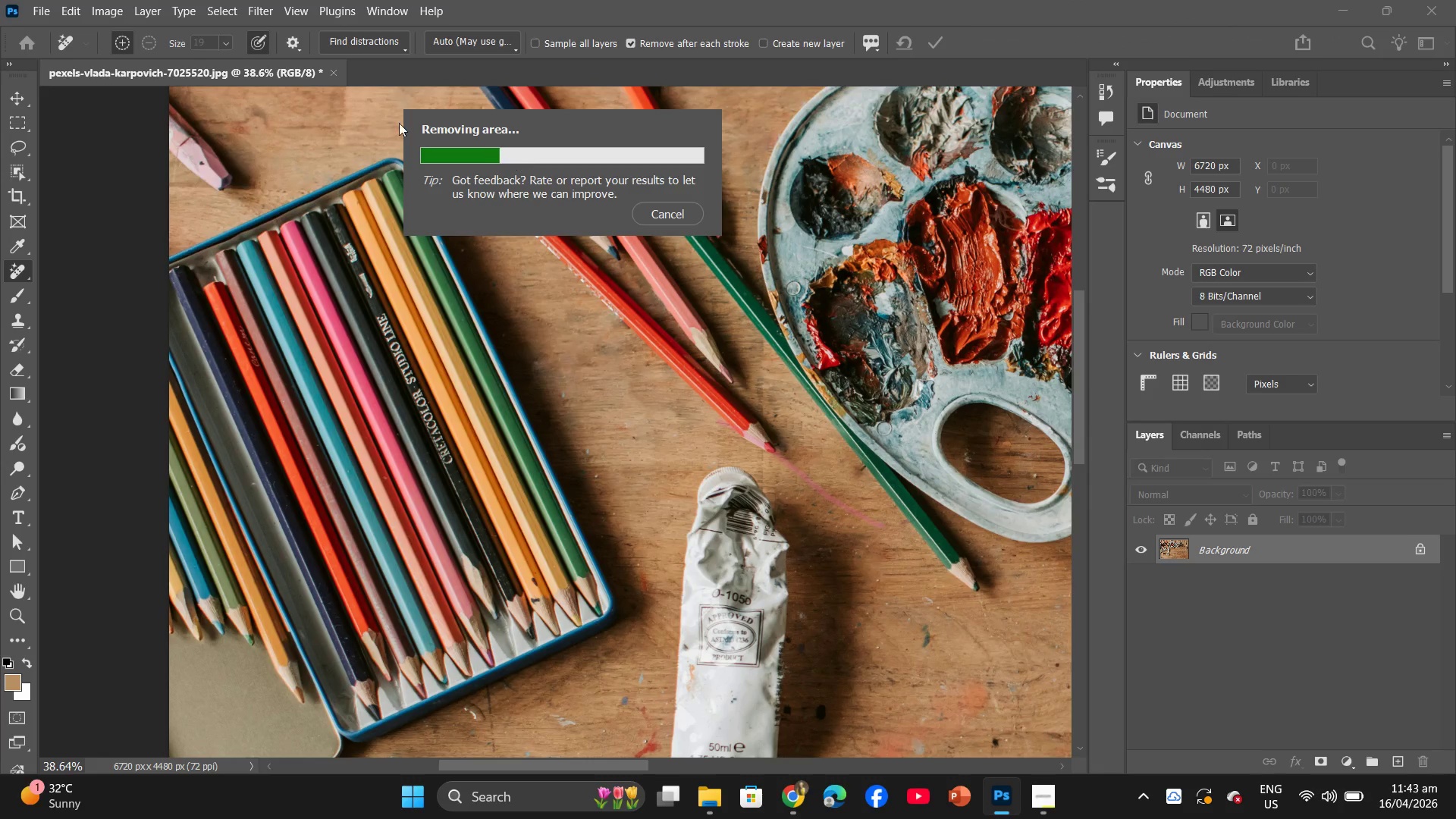 
left_click([676, 219])
 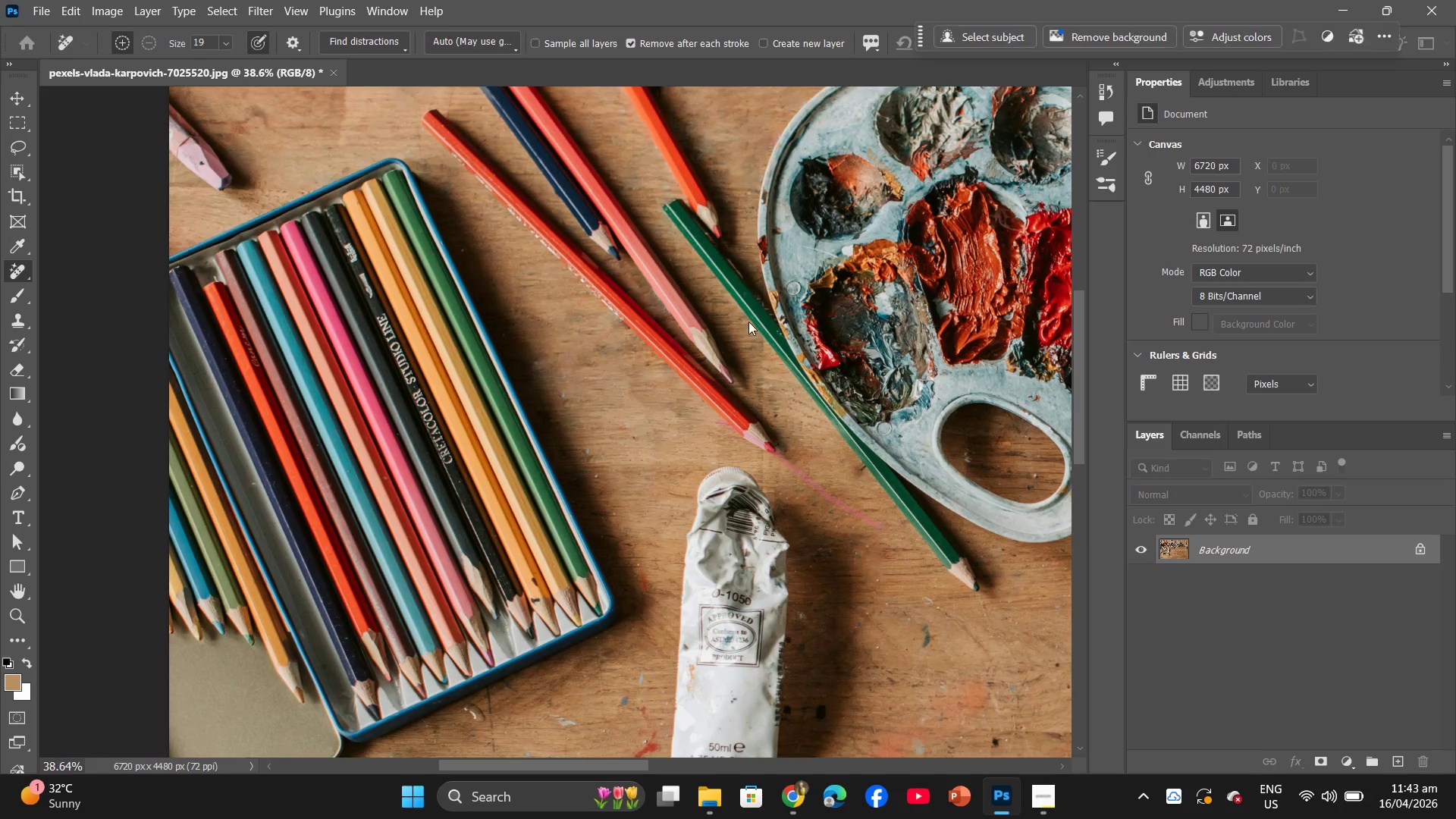 
hold_key(key=AltLeft, duration=1.22)
 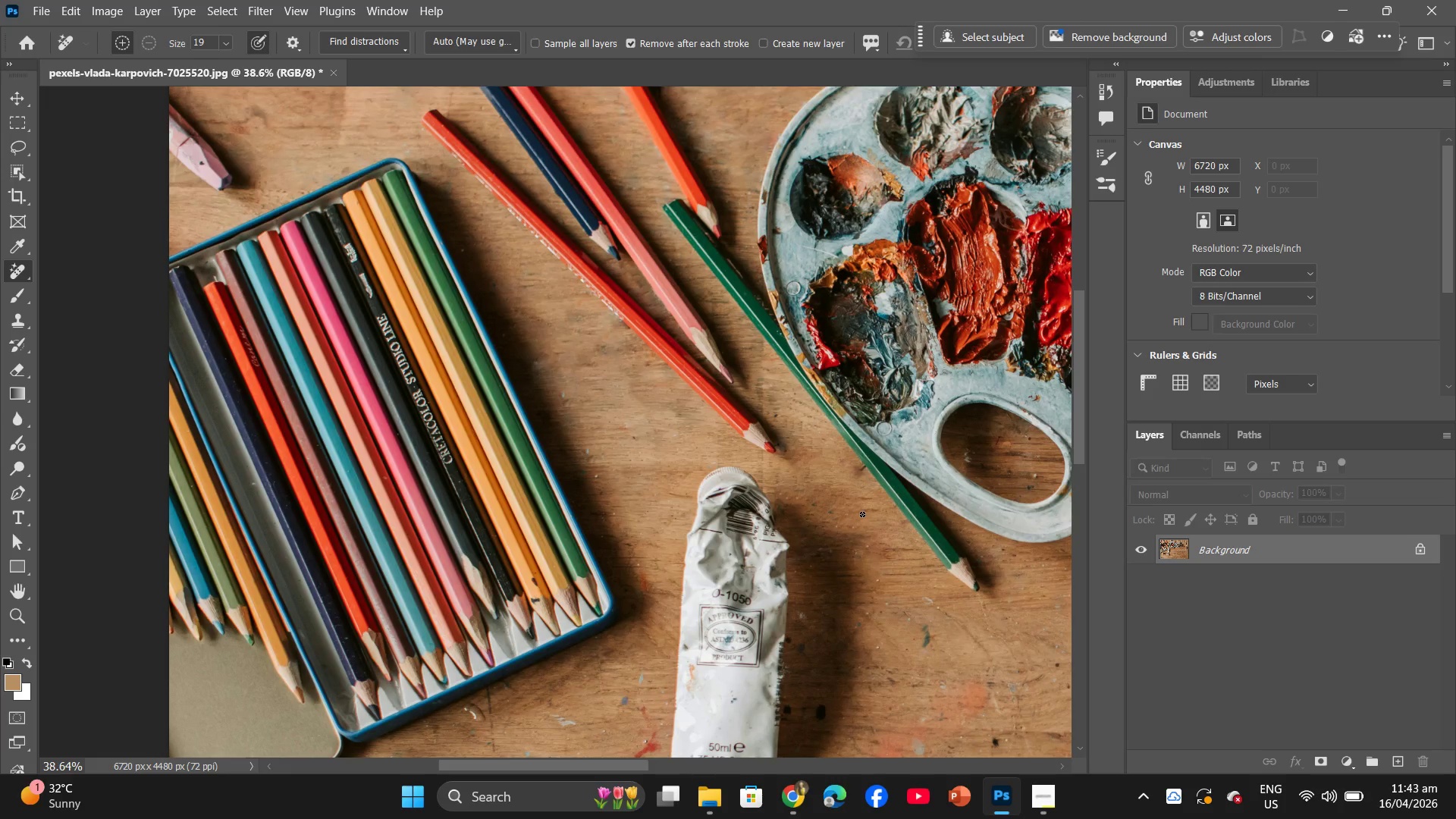 
hold_key(key=Space, duration=1.52)
 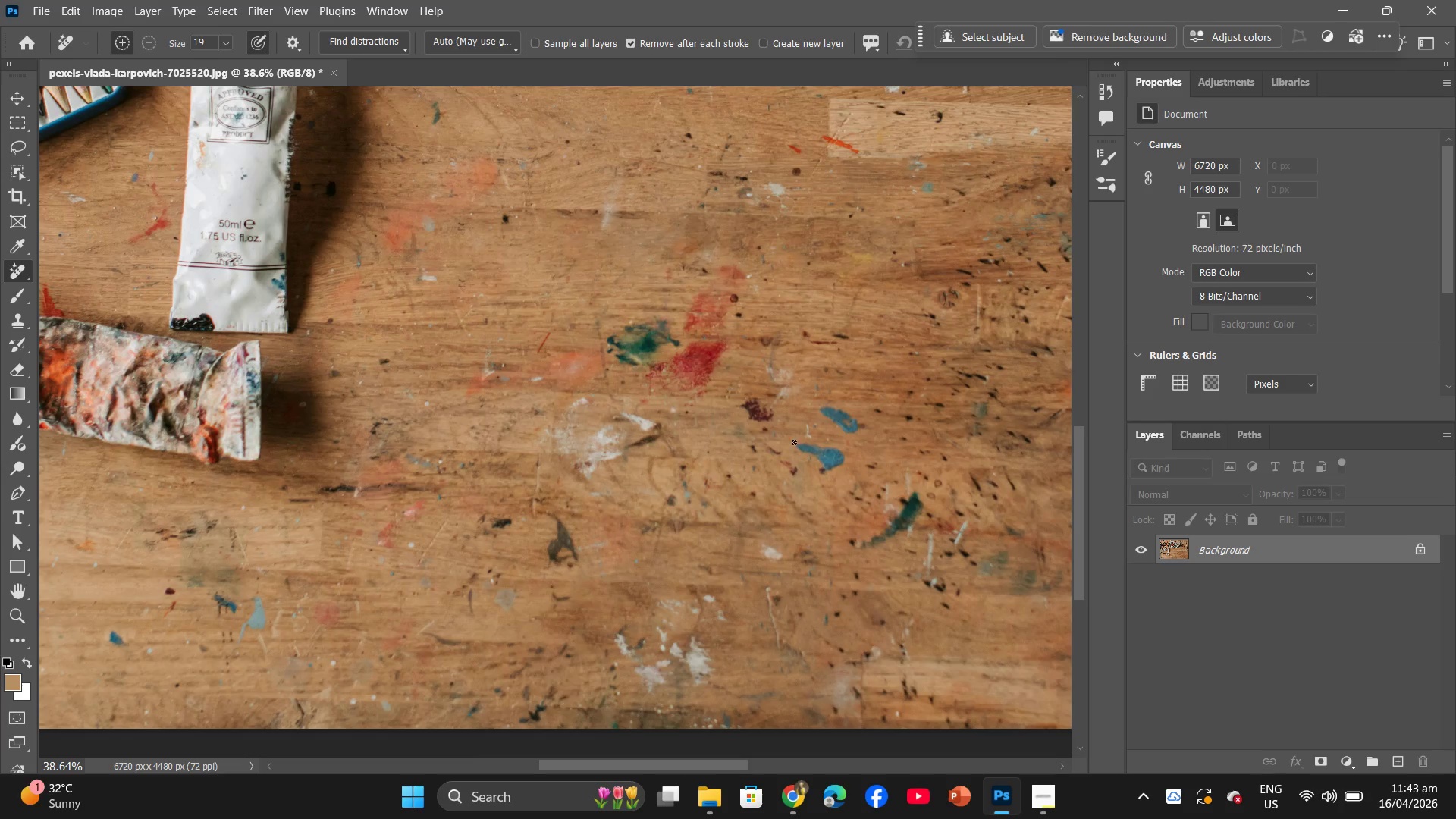 
left_click_drag(start_coordinate=[858, 513], to_coordinate=[641, 277])
 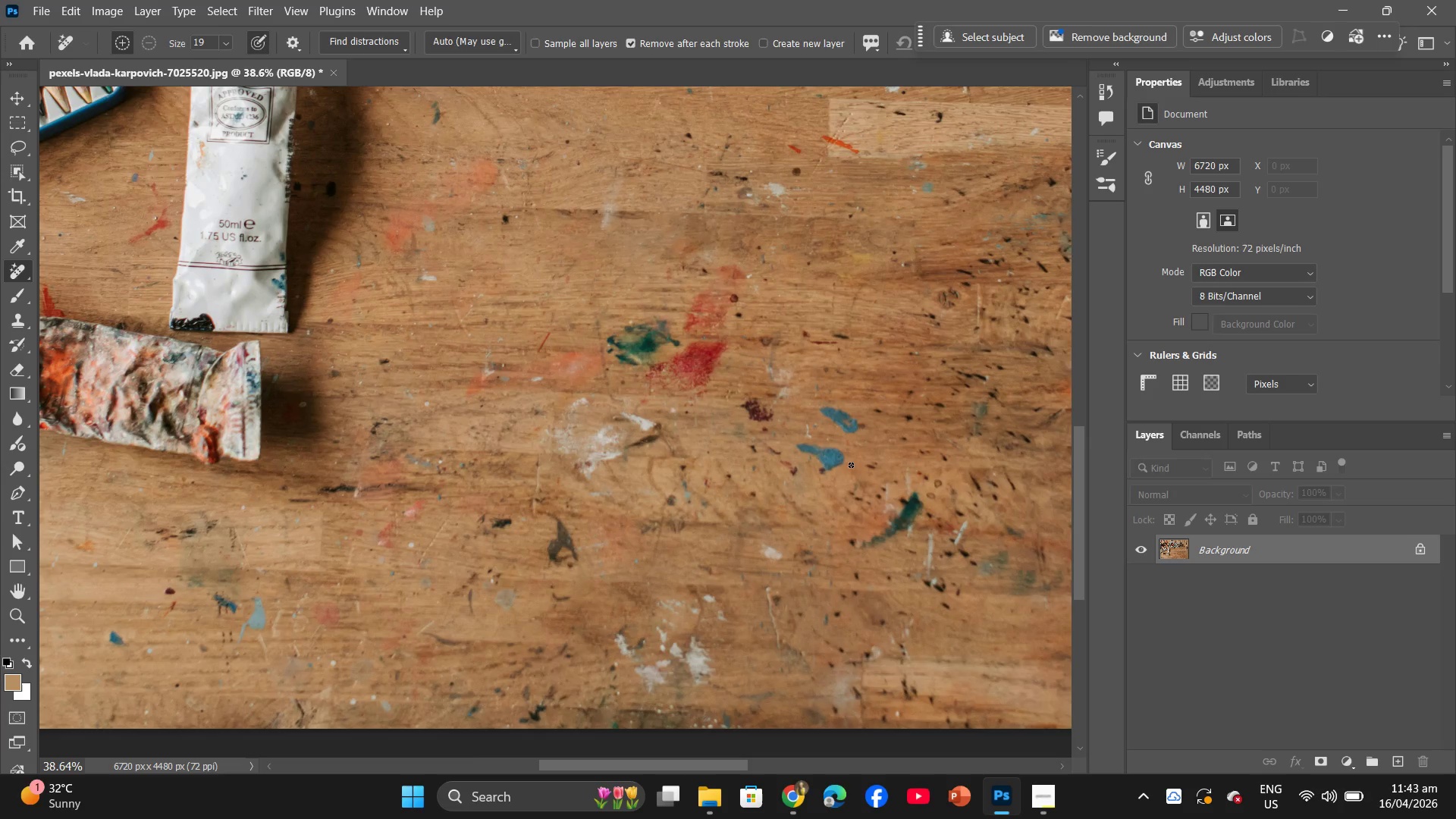 
left_click_drag(start_coordinate=[843, 460], to_coordinate=[836, 465])
 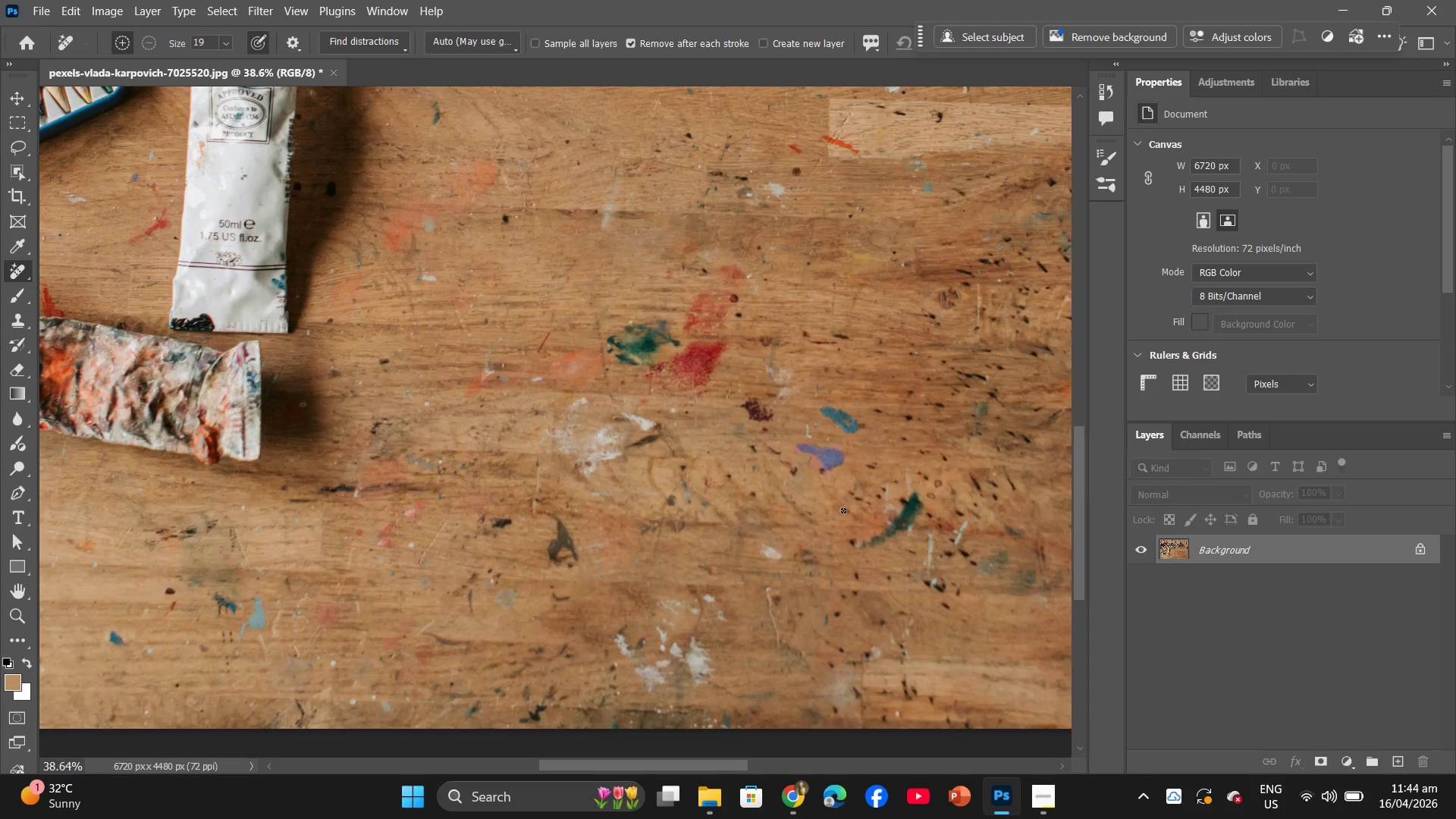 
wait(6.77)
 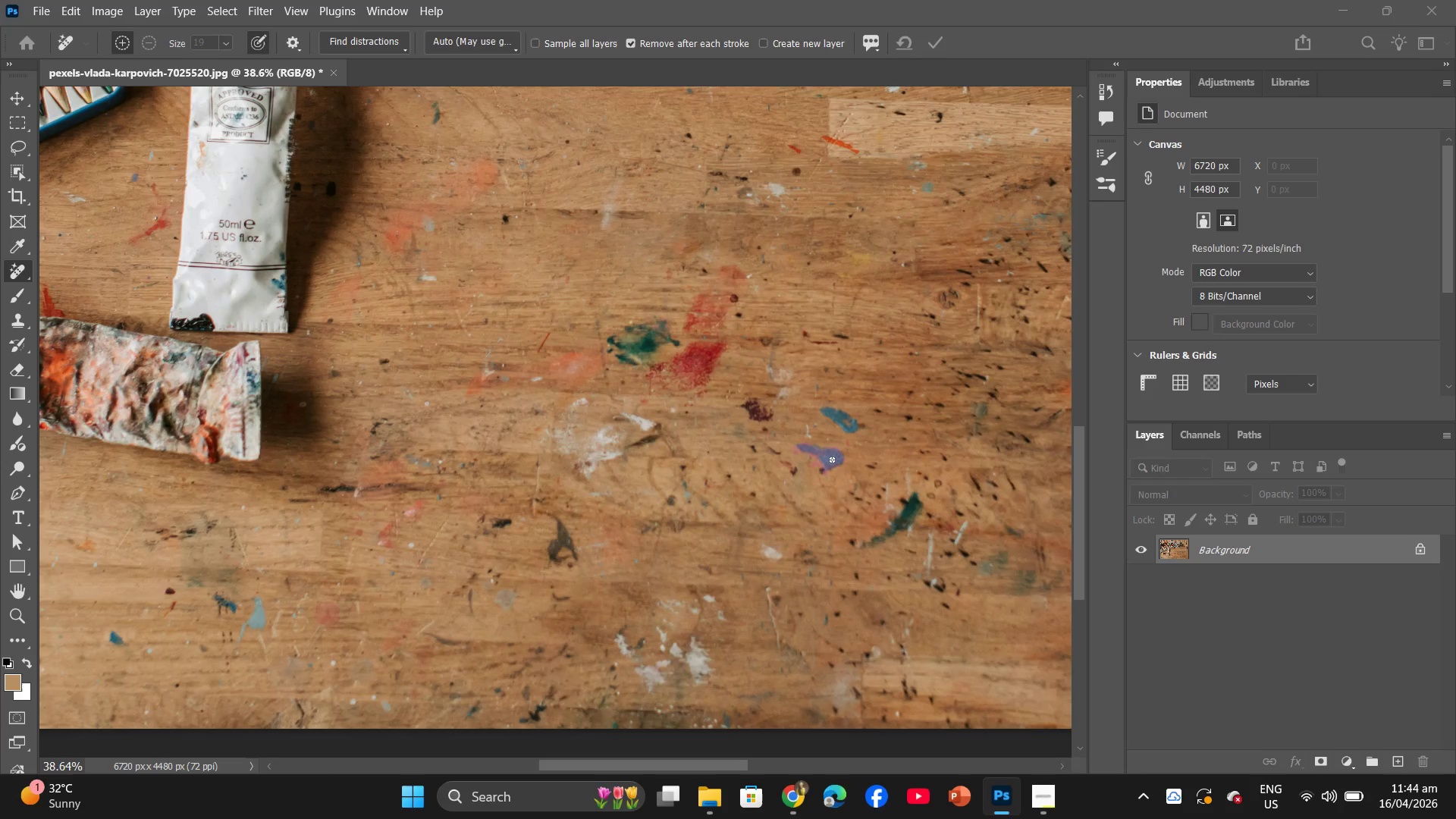 
hold_key(key=AltLeft, duration=2.27)
scroll: coordinate [782, 432], scroll_direction: up, amount: 13.0
 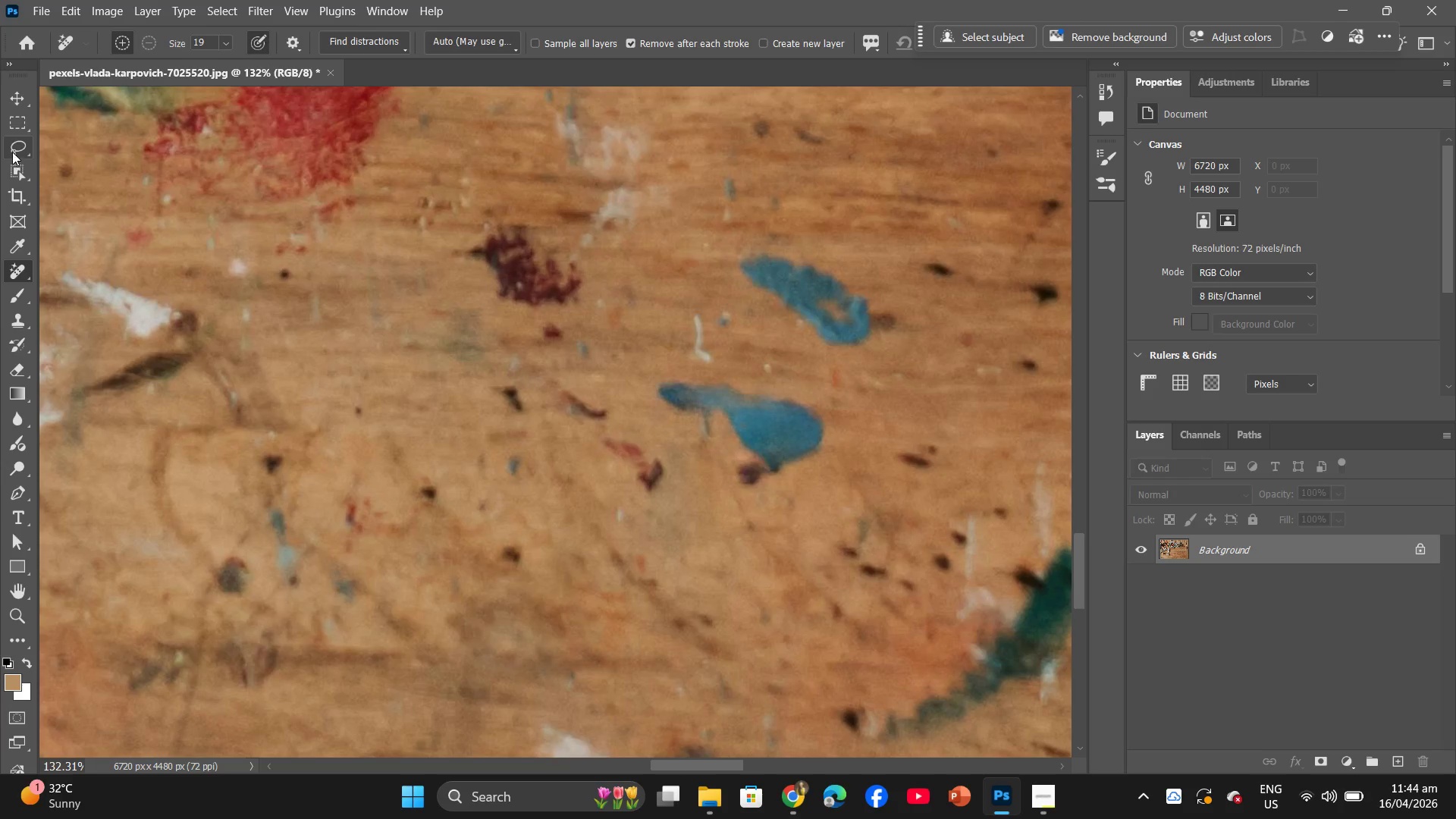 
left_click([9, 225])
 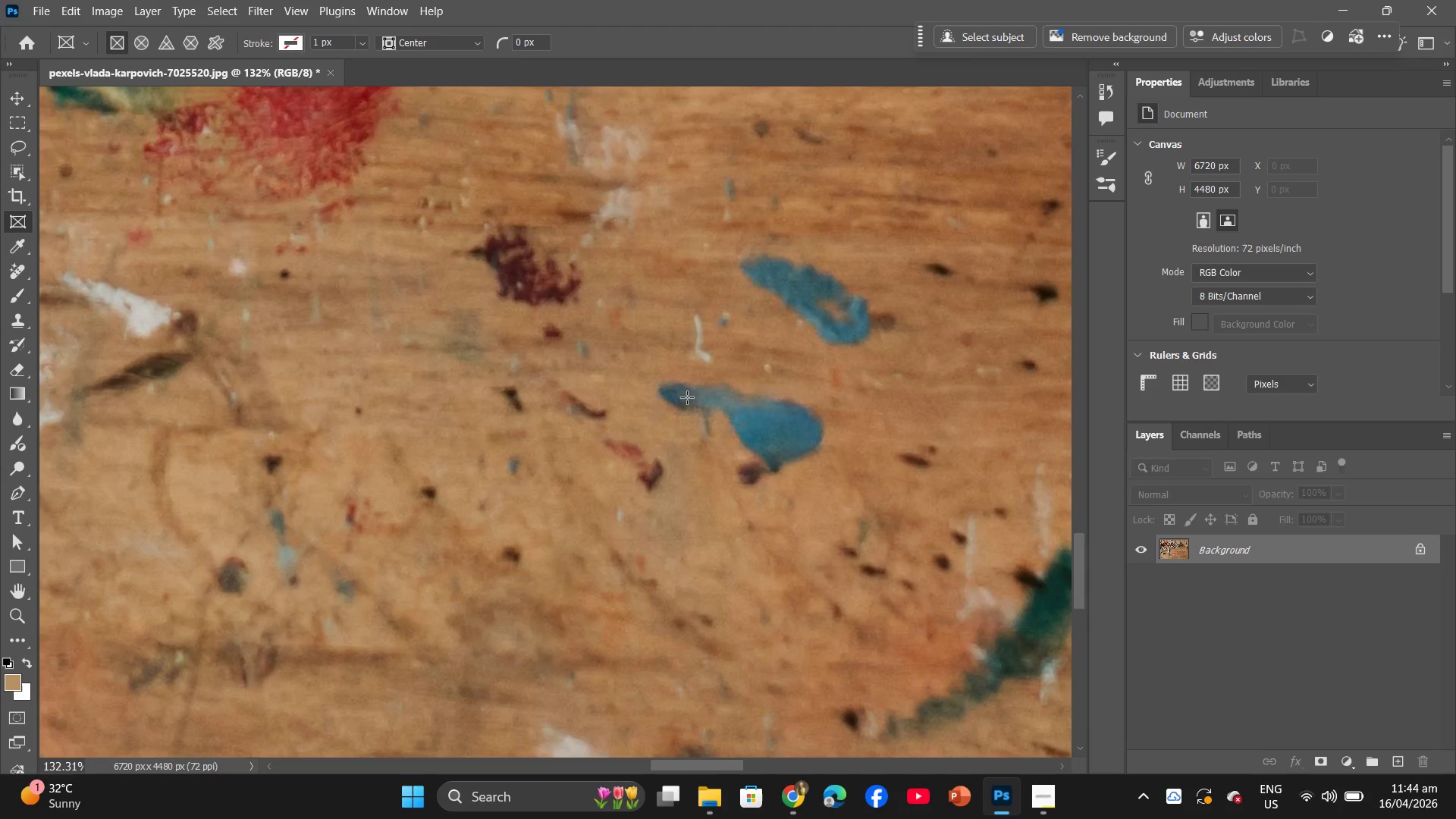 
left_click_drag(start_coordinate=[782, 419], to_coordinate=[734, 406])
 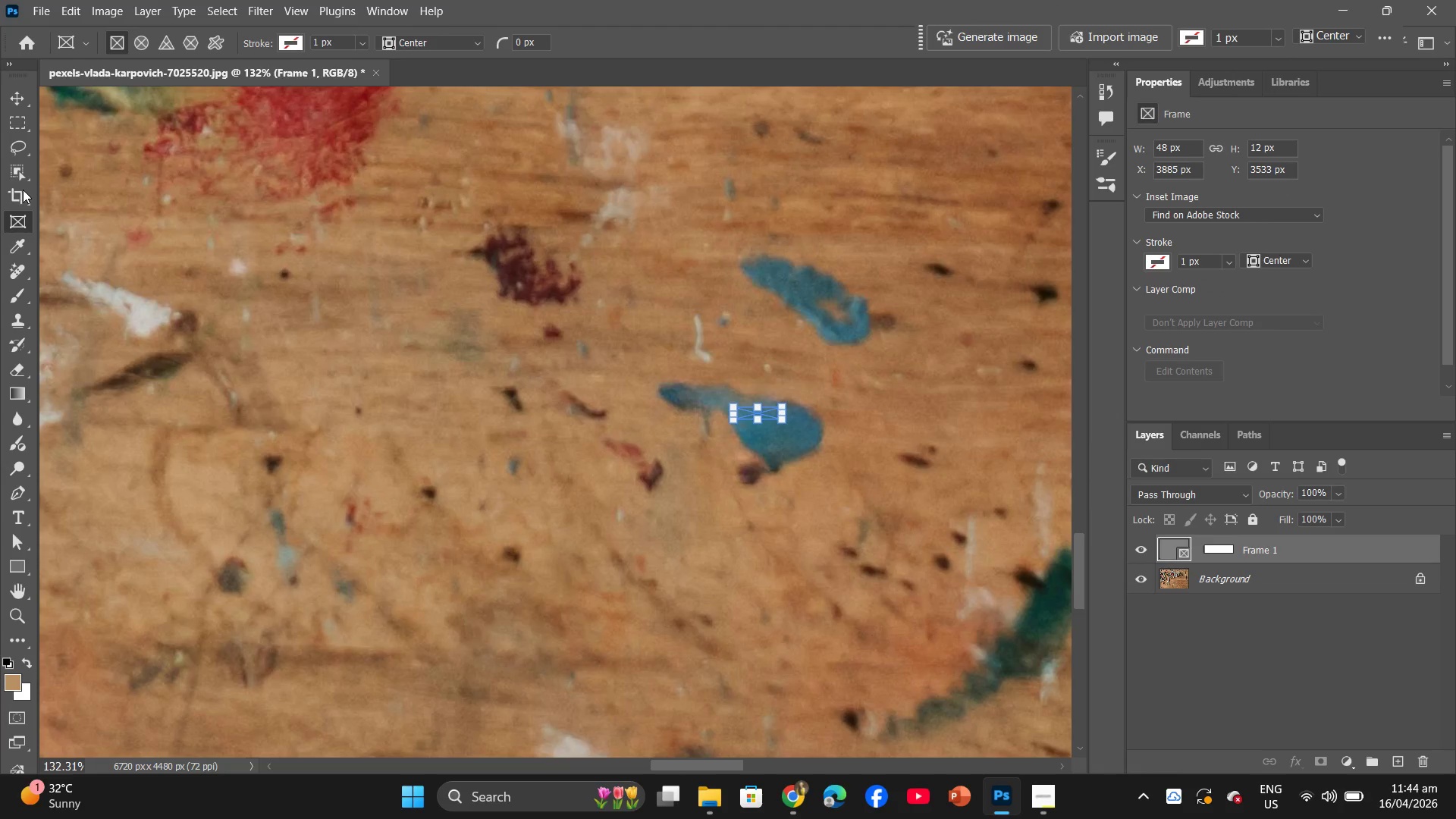 
left_click_drag(start_coordinate=[1260, 549], to_coordinate=[1431, 760])
 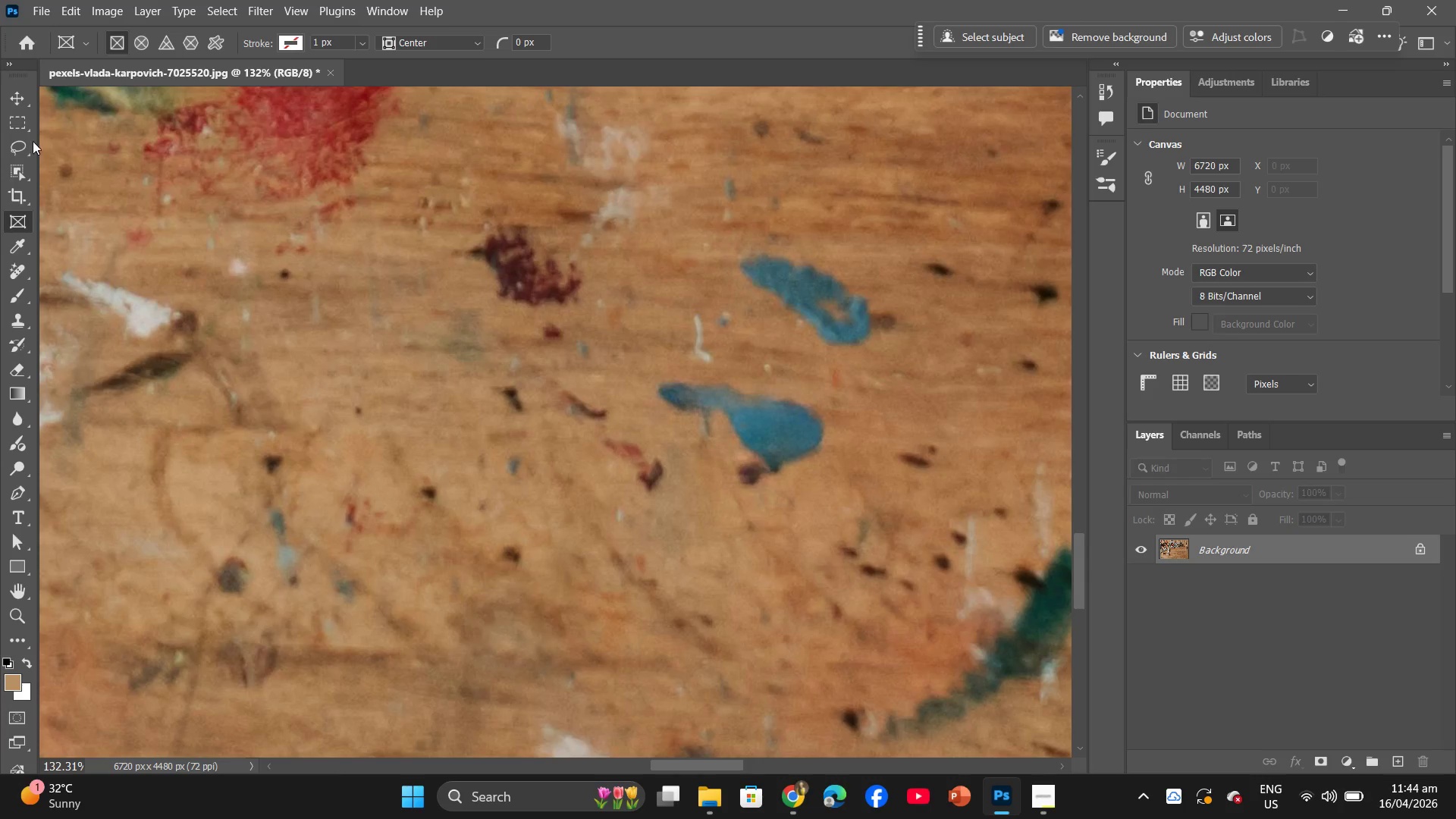 
left_click([17, 147])
 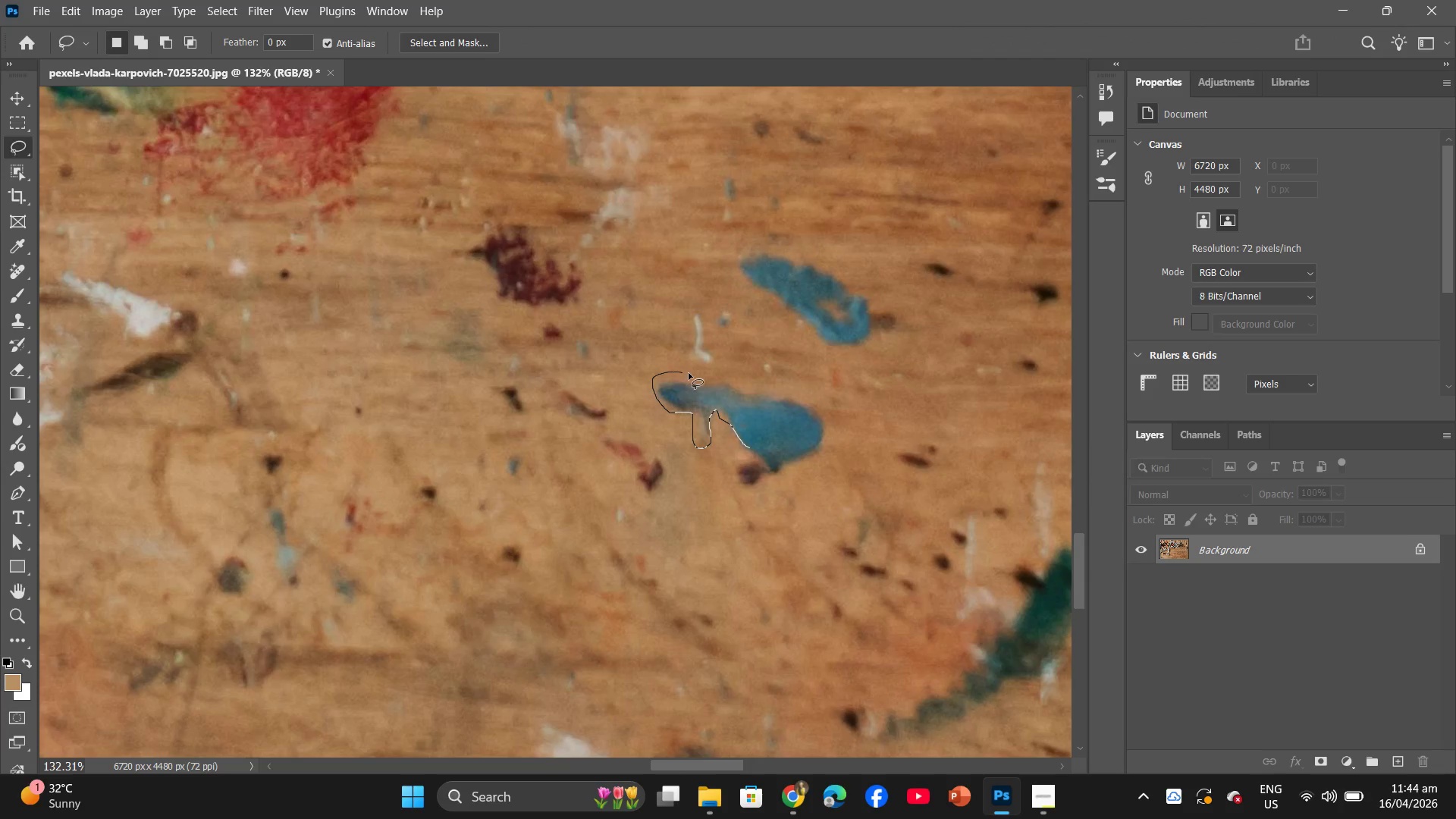 
wait(9.81)
 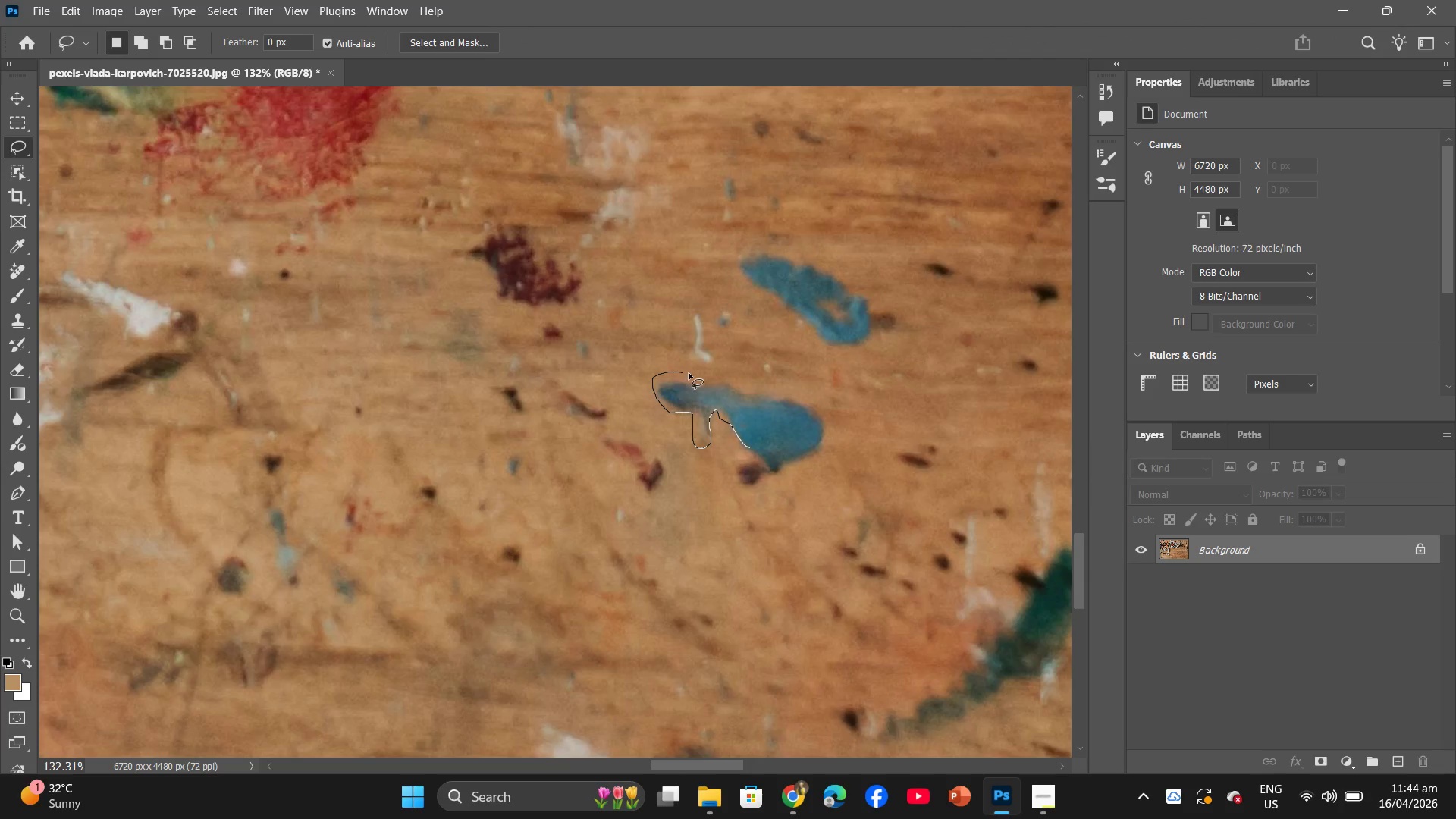 
left_click([832, 191])
 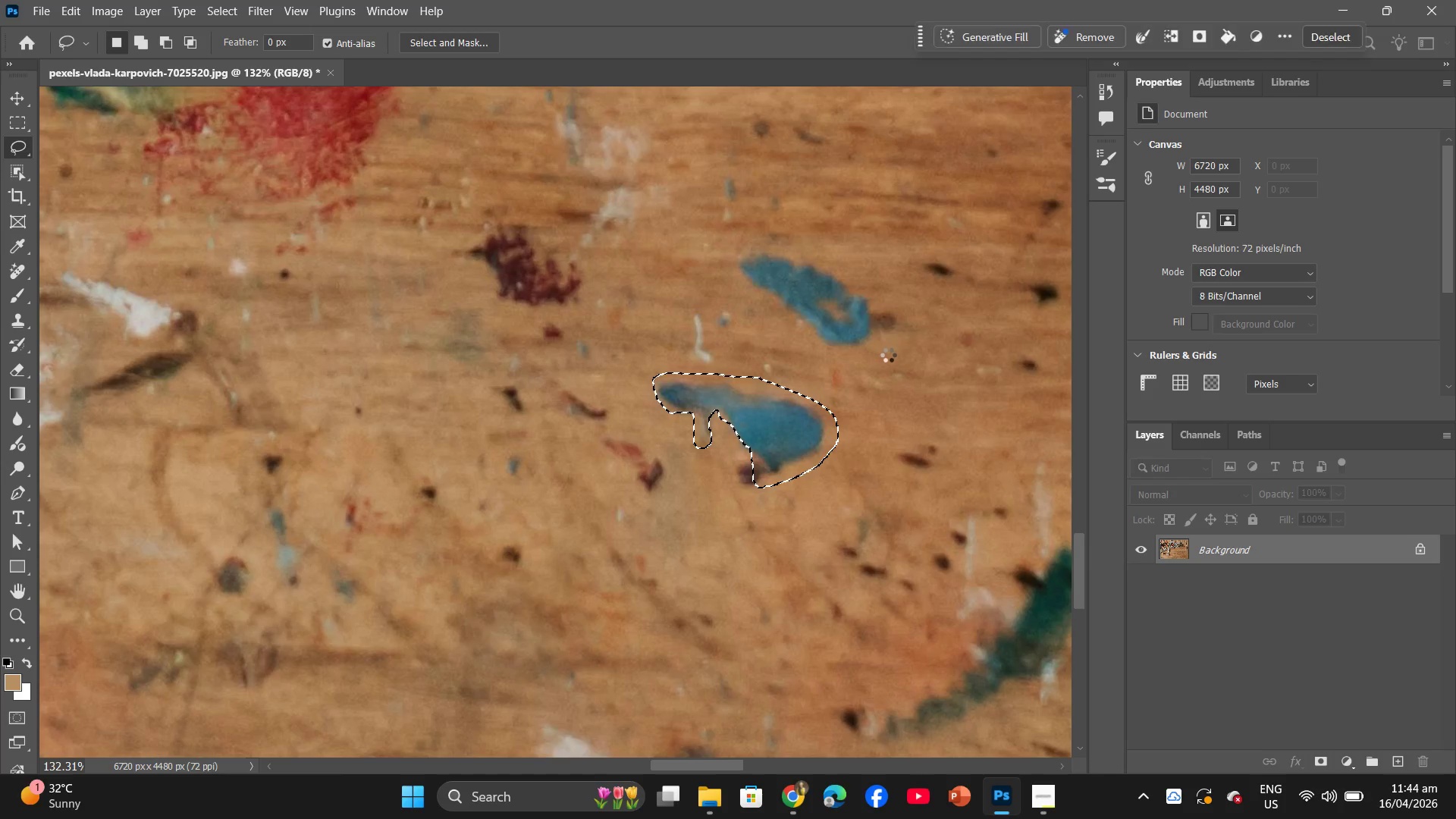 
hold_key(key=AltLeft, duration=1.06)
scroll: coordinate [903, 322], scroll_direction: down, amount: 16.0
 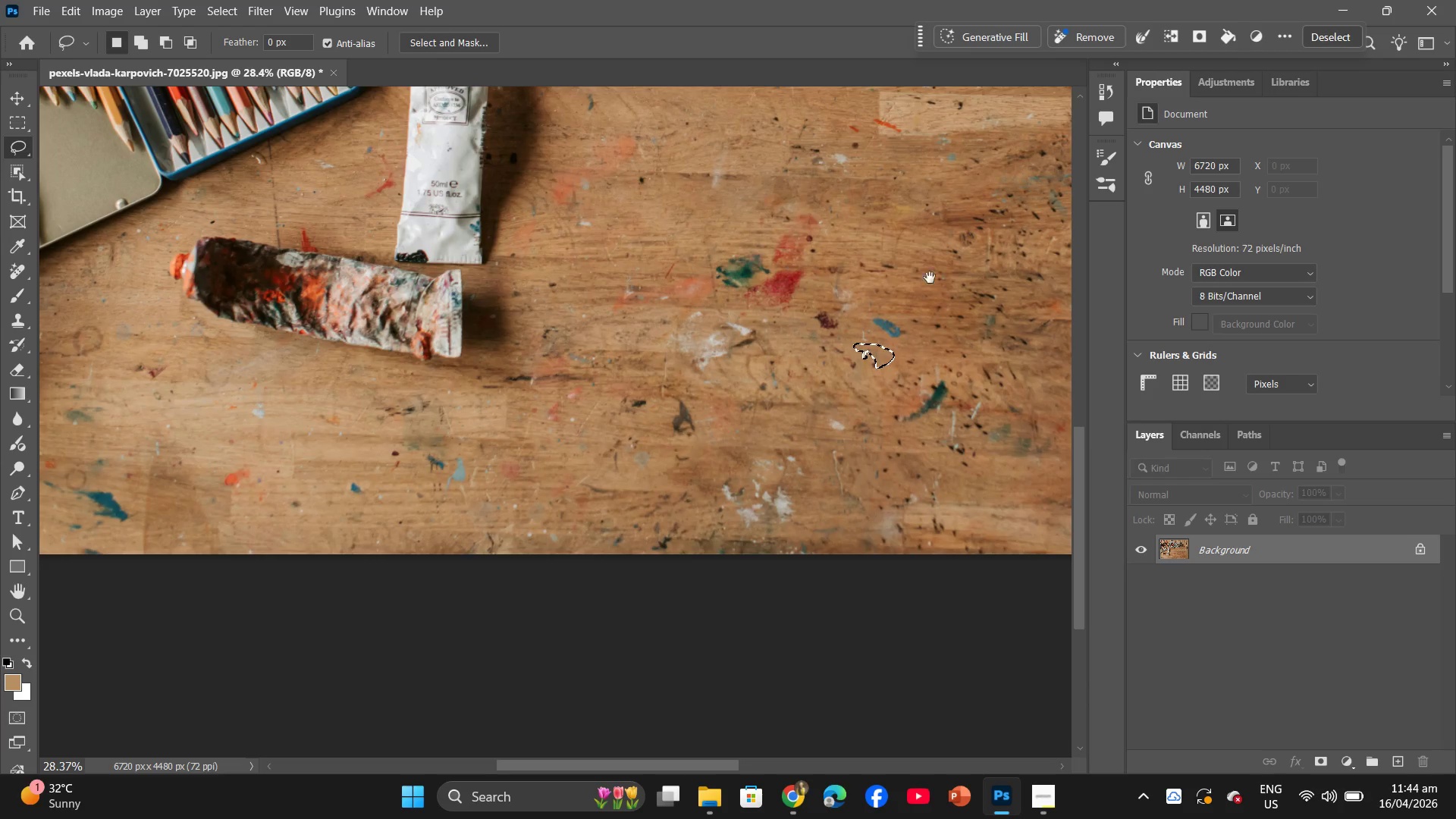 
hold_key(key=Space, duration=1.53)
 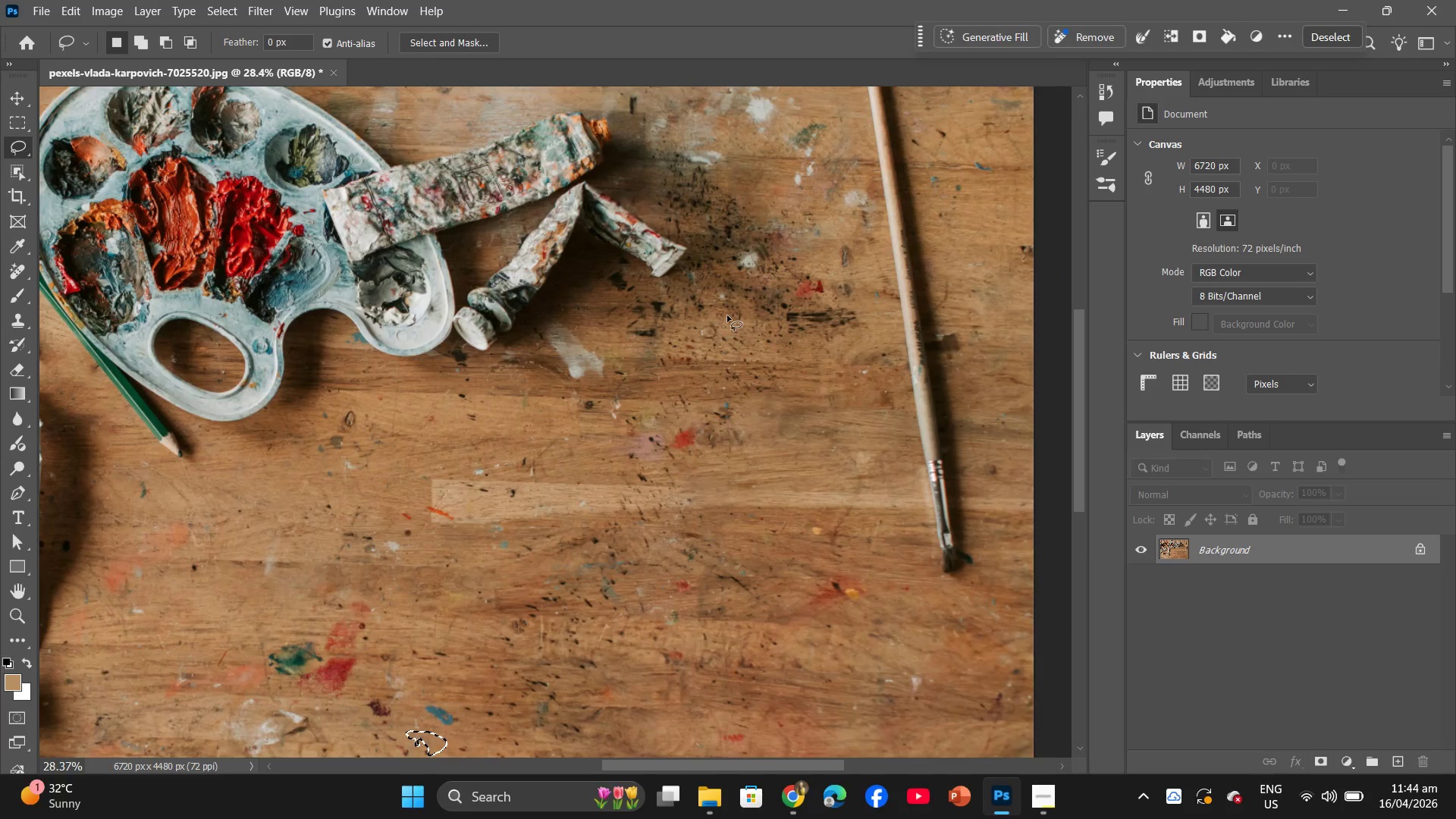 
left_click_drag(start_coordinate=[918, 292], to_coordinate=[775, 459])
 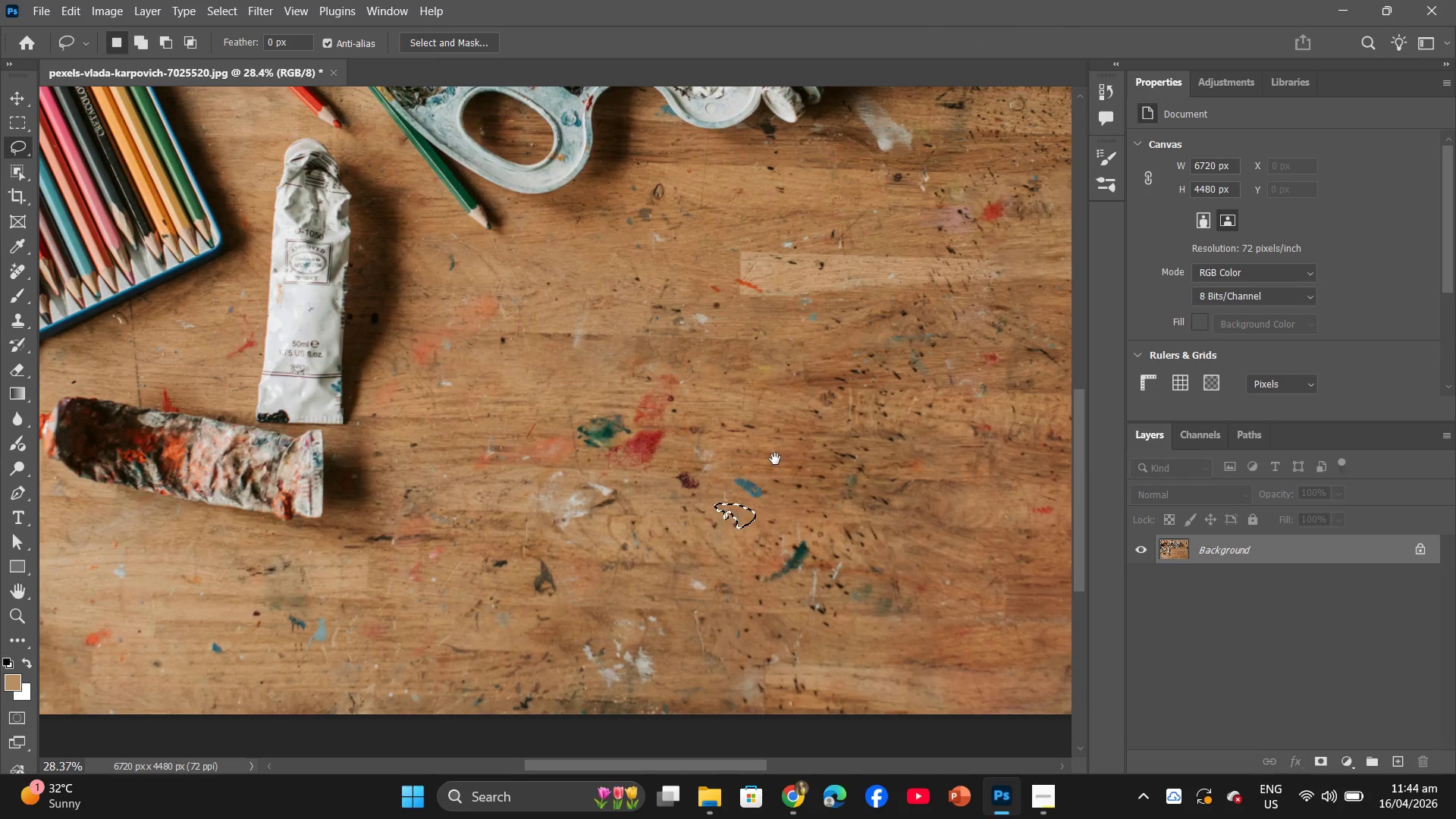 
left_click_drag(start_coordinate=[798, 403], to_coordinate=[631, 438])
 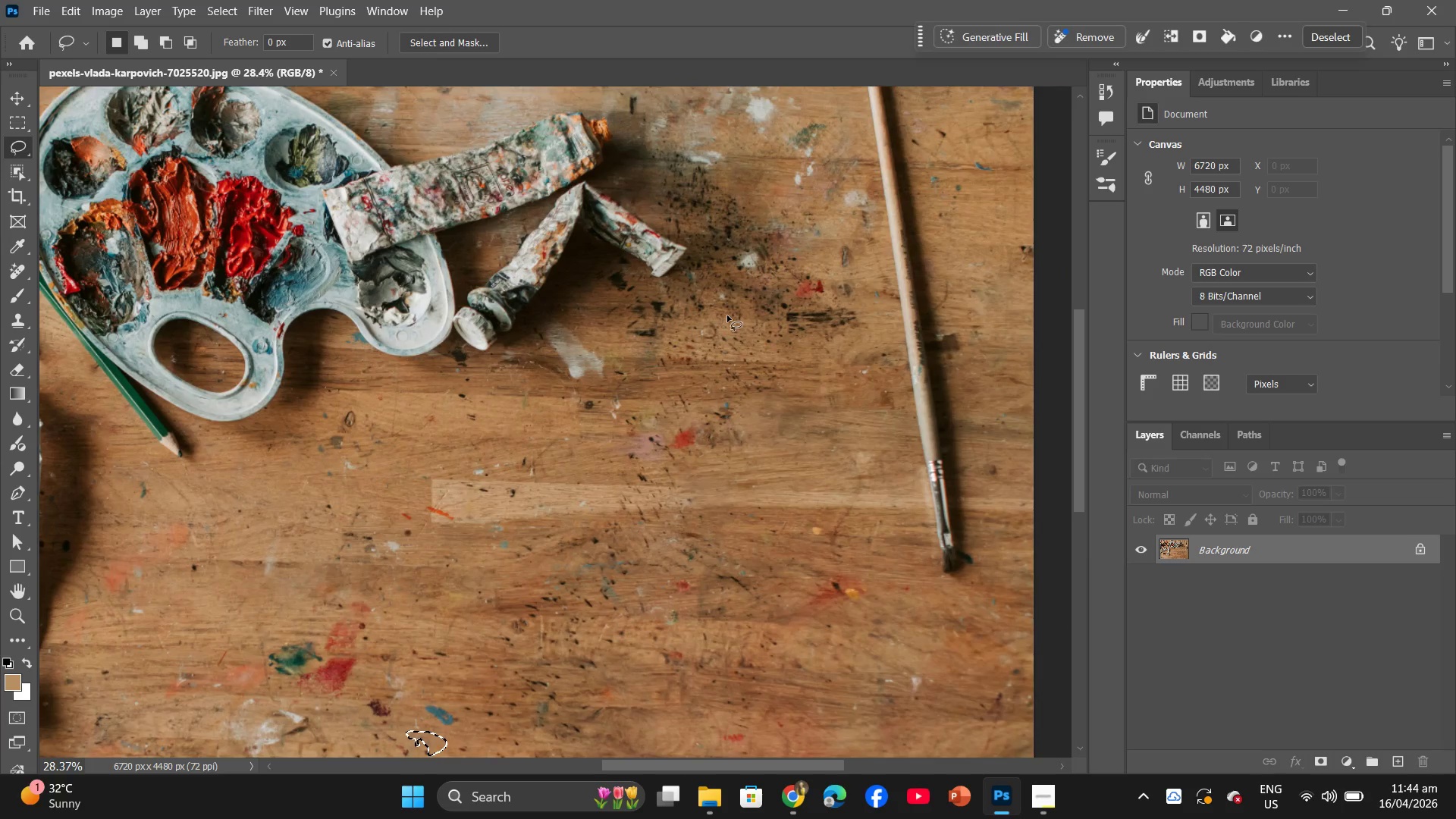 
key(Space)
 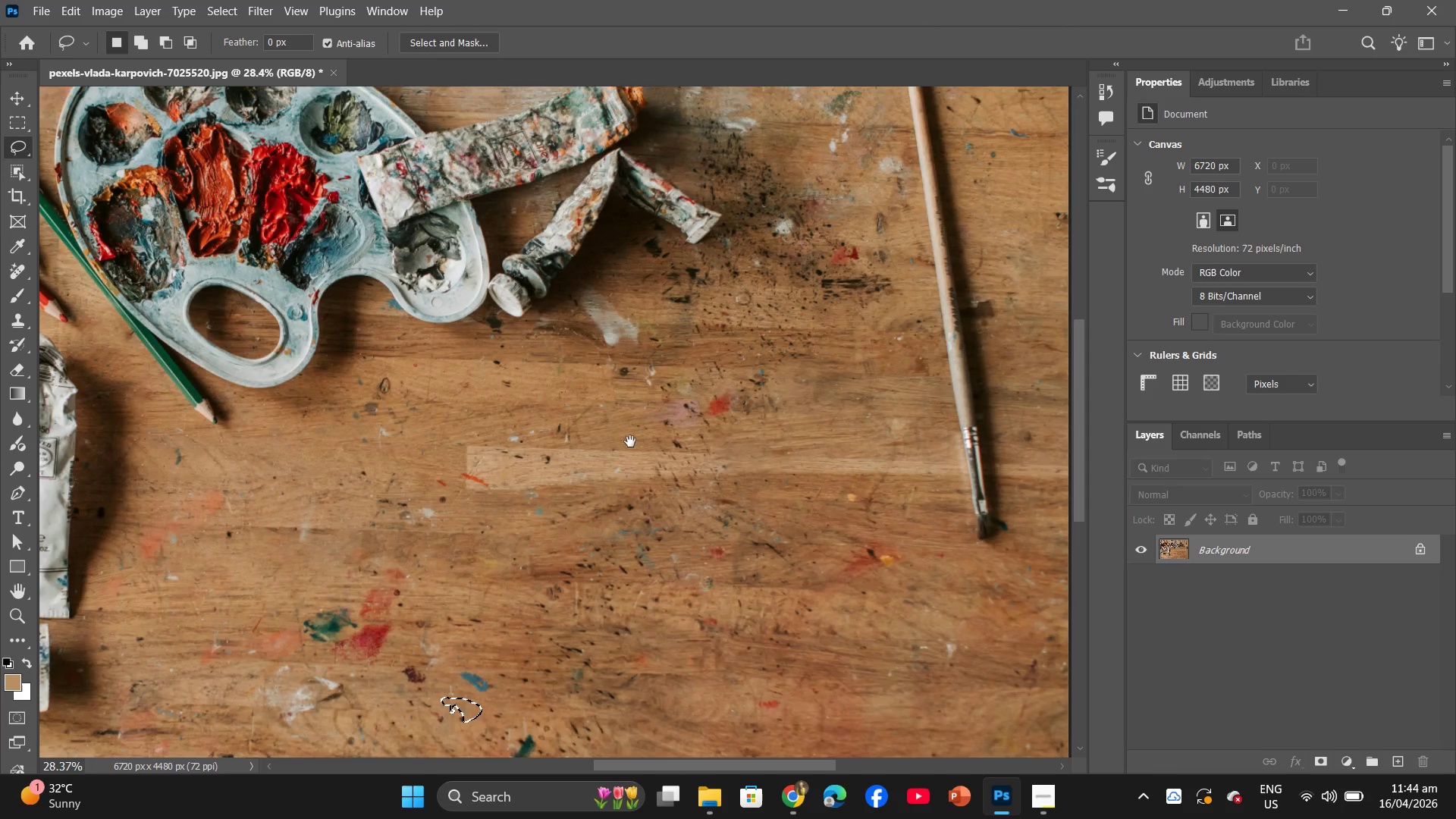 
key(Space)
 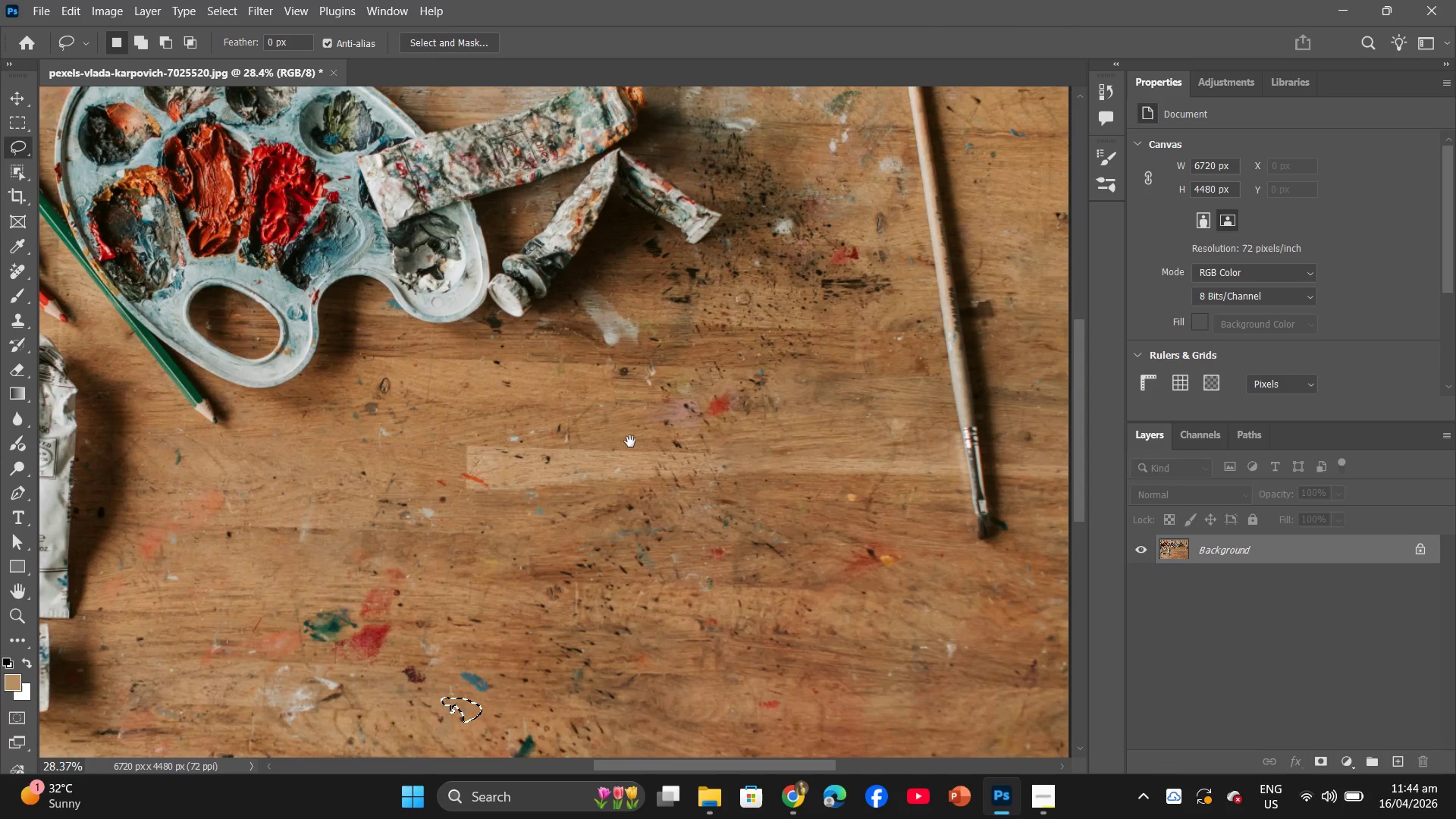 
key(Space)
 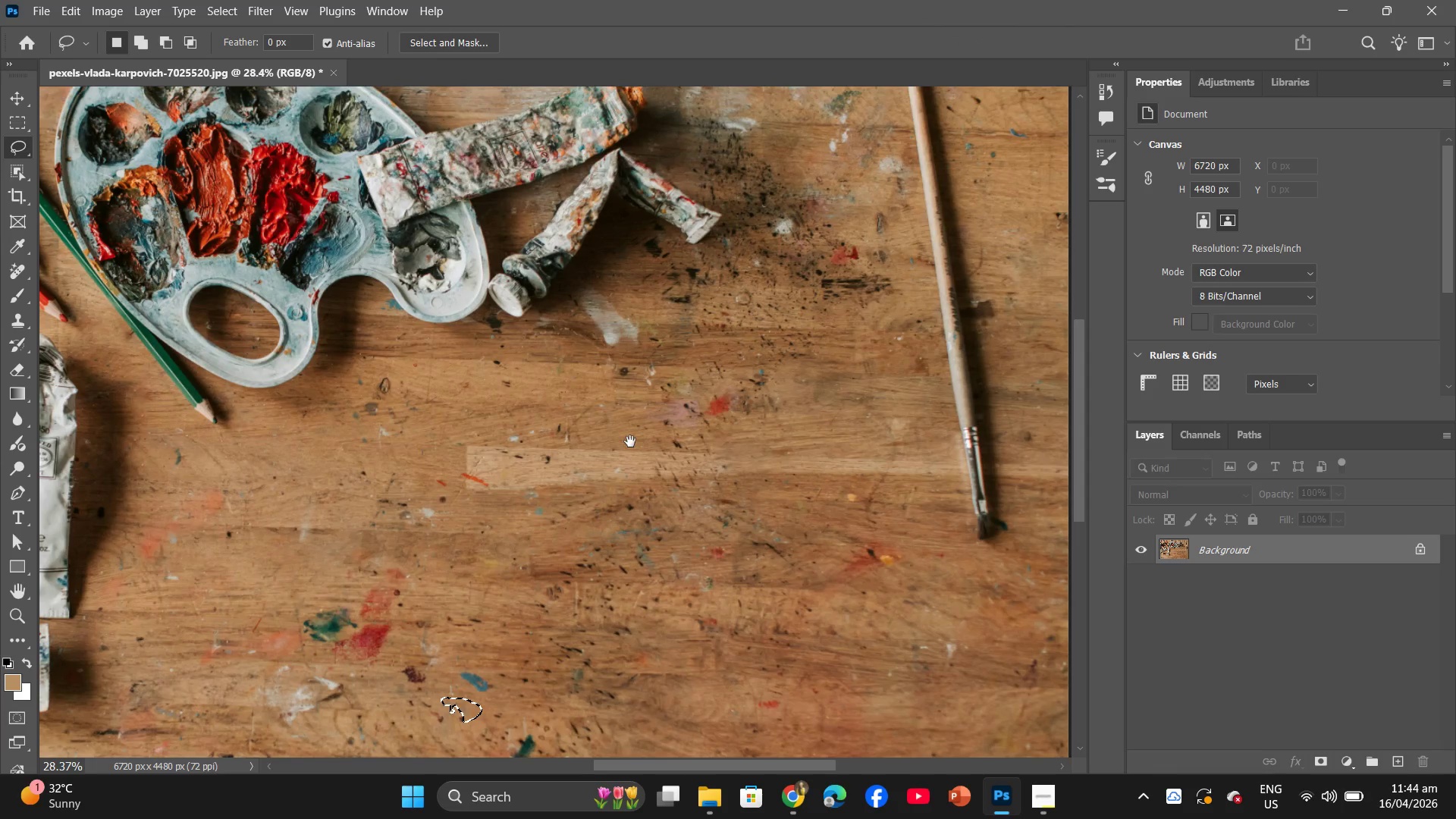 
key(Space)
 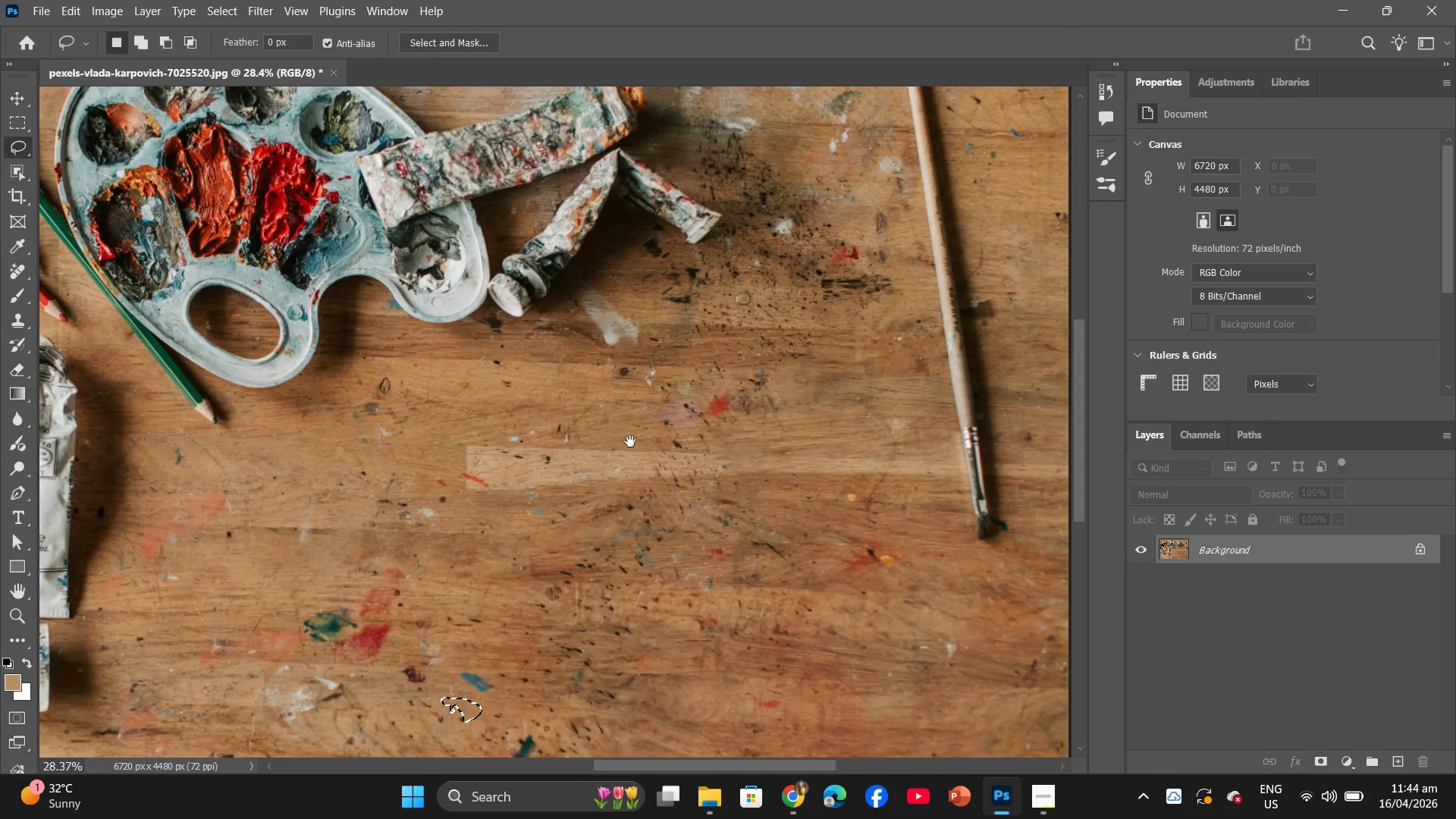 
key(Space)
 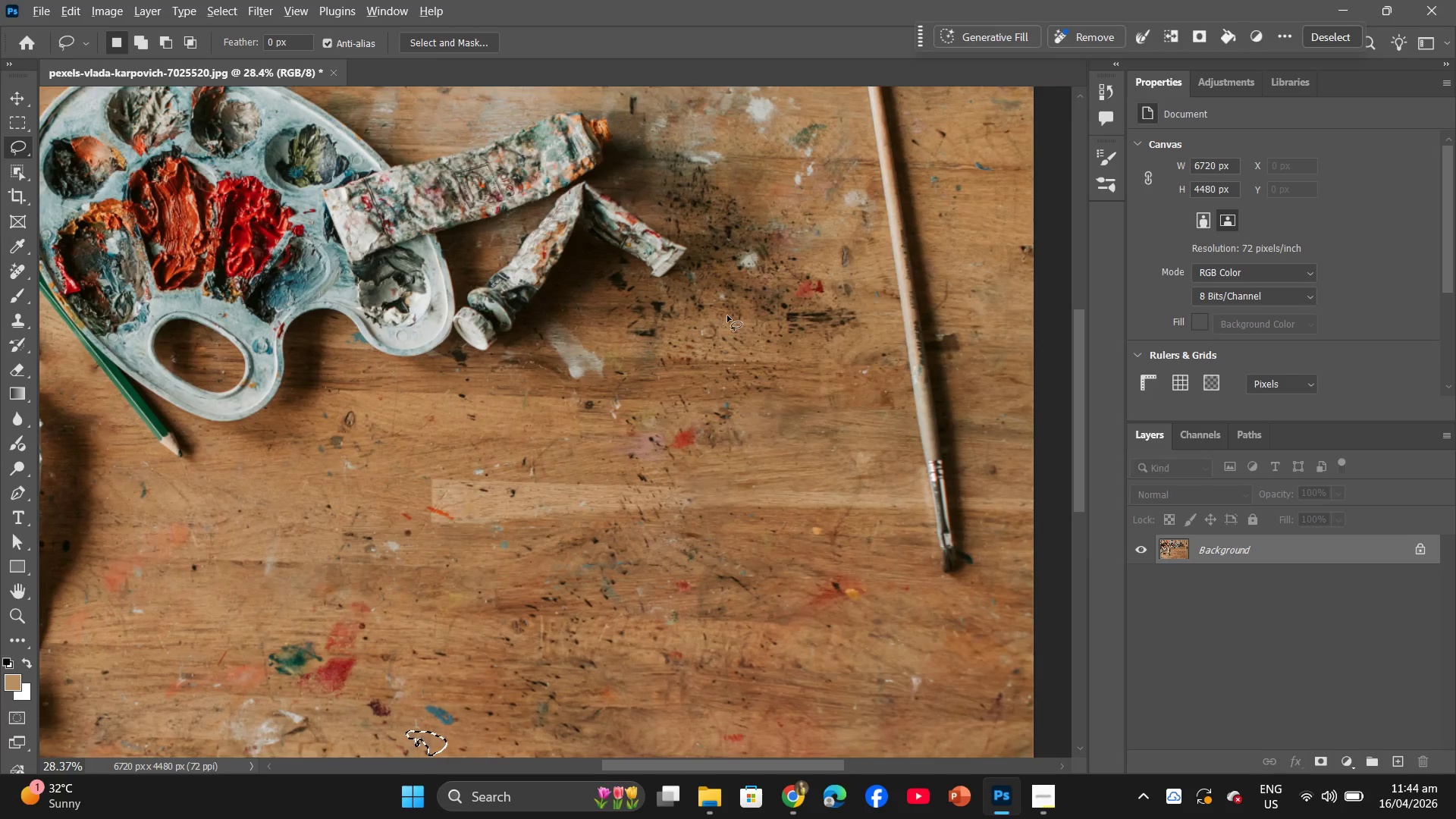 
hold_key(key=AltLeft, duration=0.56)
left_click_drag(start_coordinate=[727, 315], to_coordinate=[726, 441])
 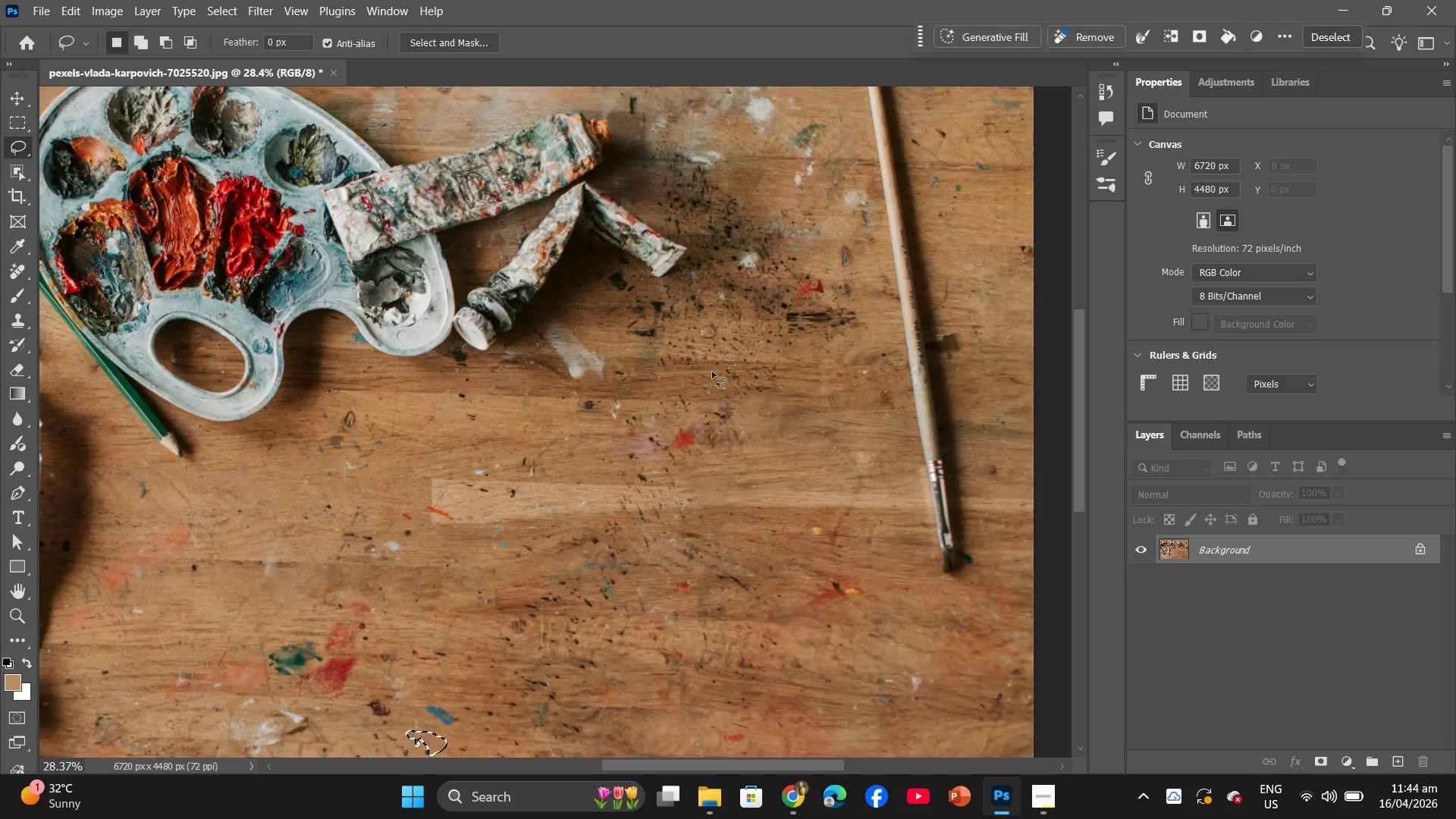 
hold_key(key=Space, duration=1.5)
 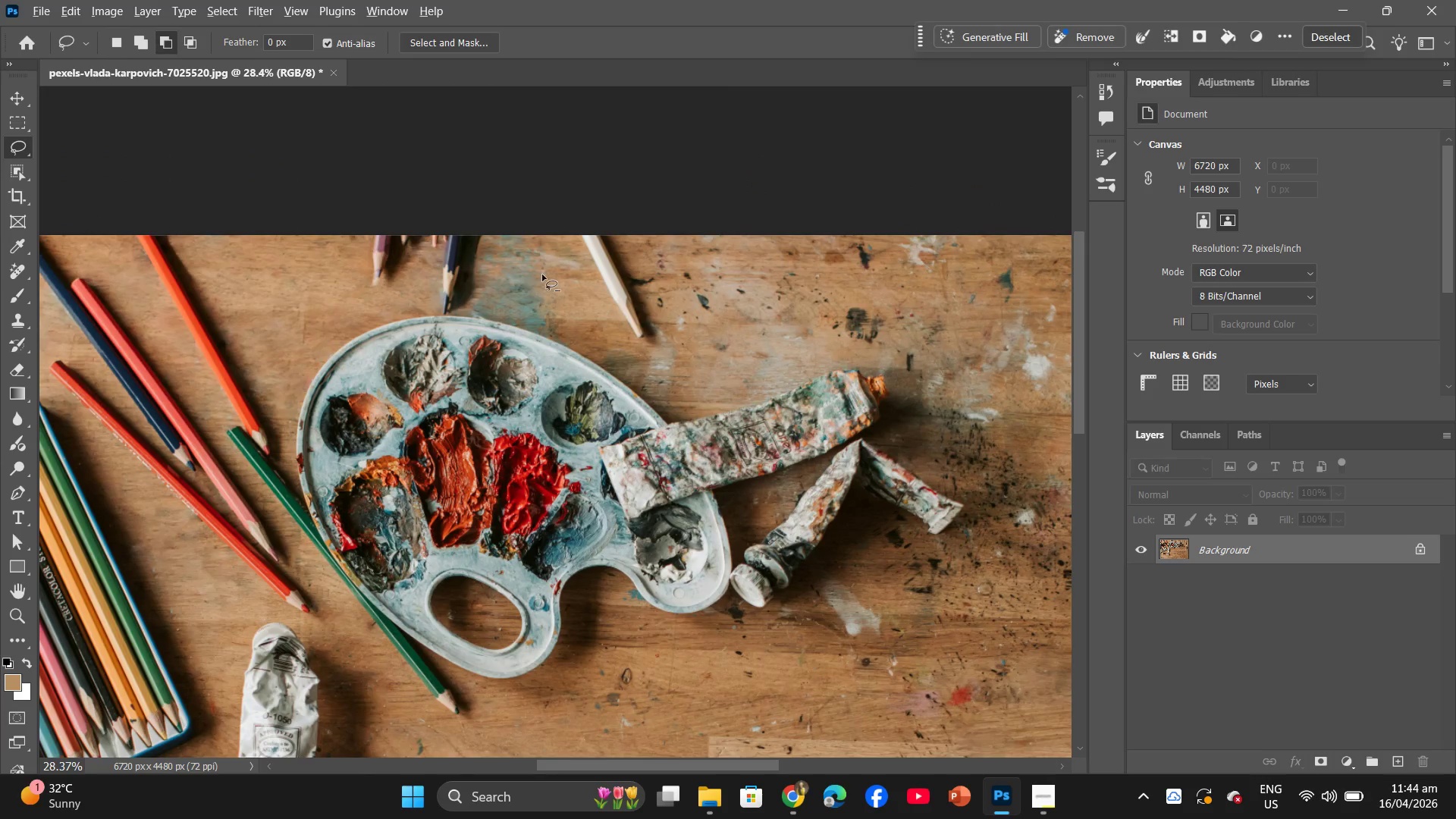 
left_click_drag(start_coordinate=[712, 372], to_coordinate=[824, 480])
 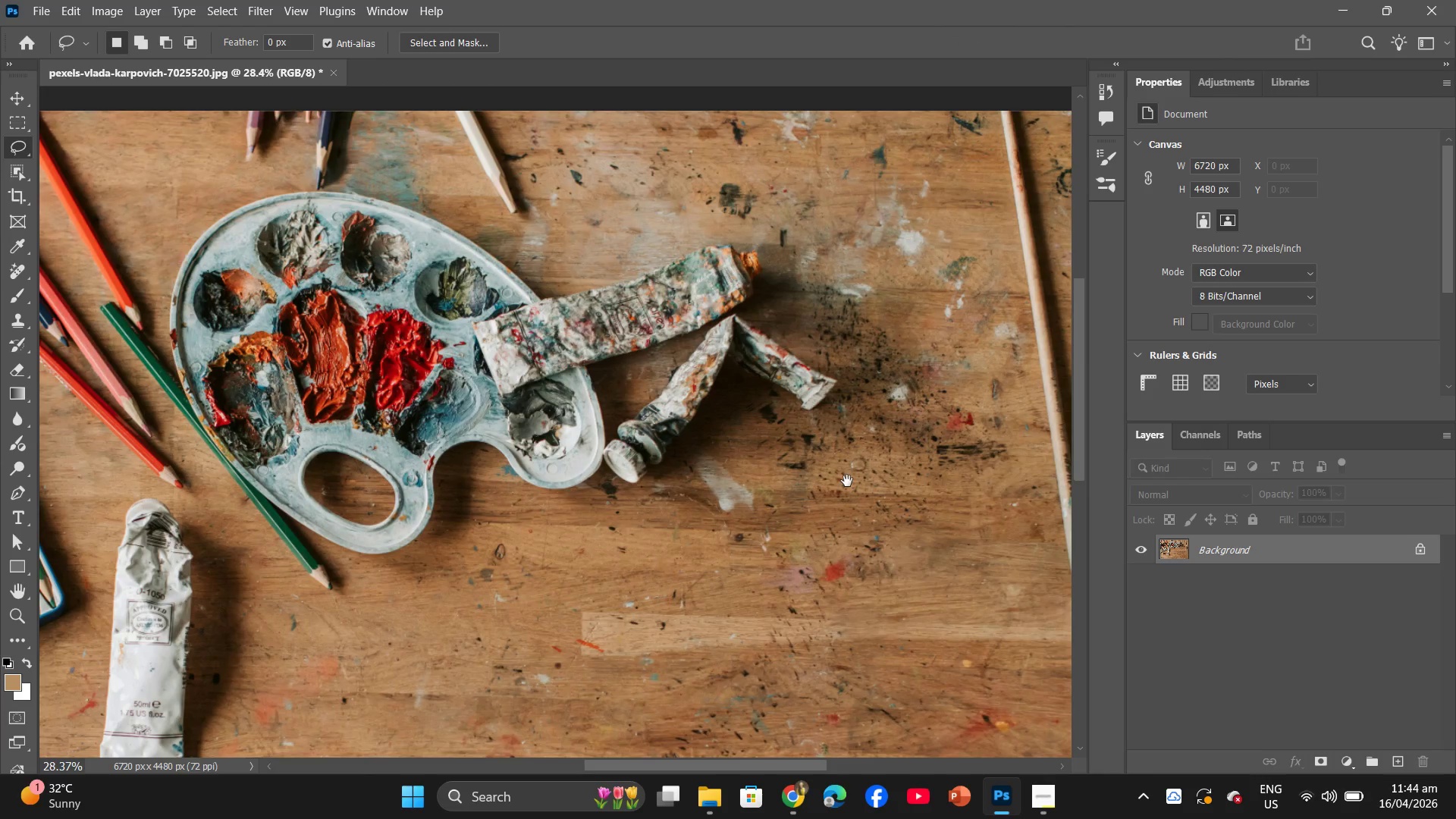 
left_click_drag(start_coordinate=[831, 455], to_coordinate=[824, 494])
 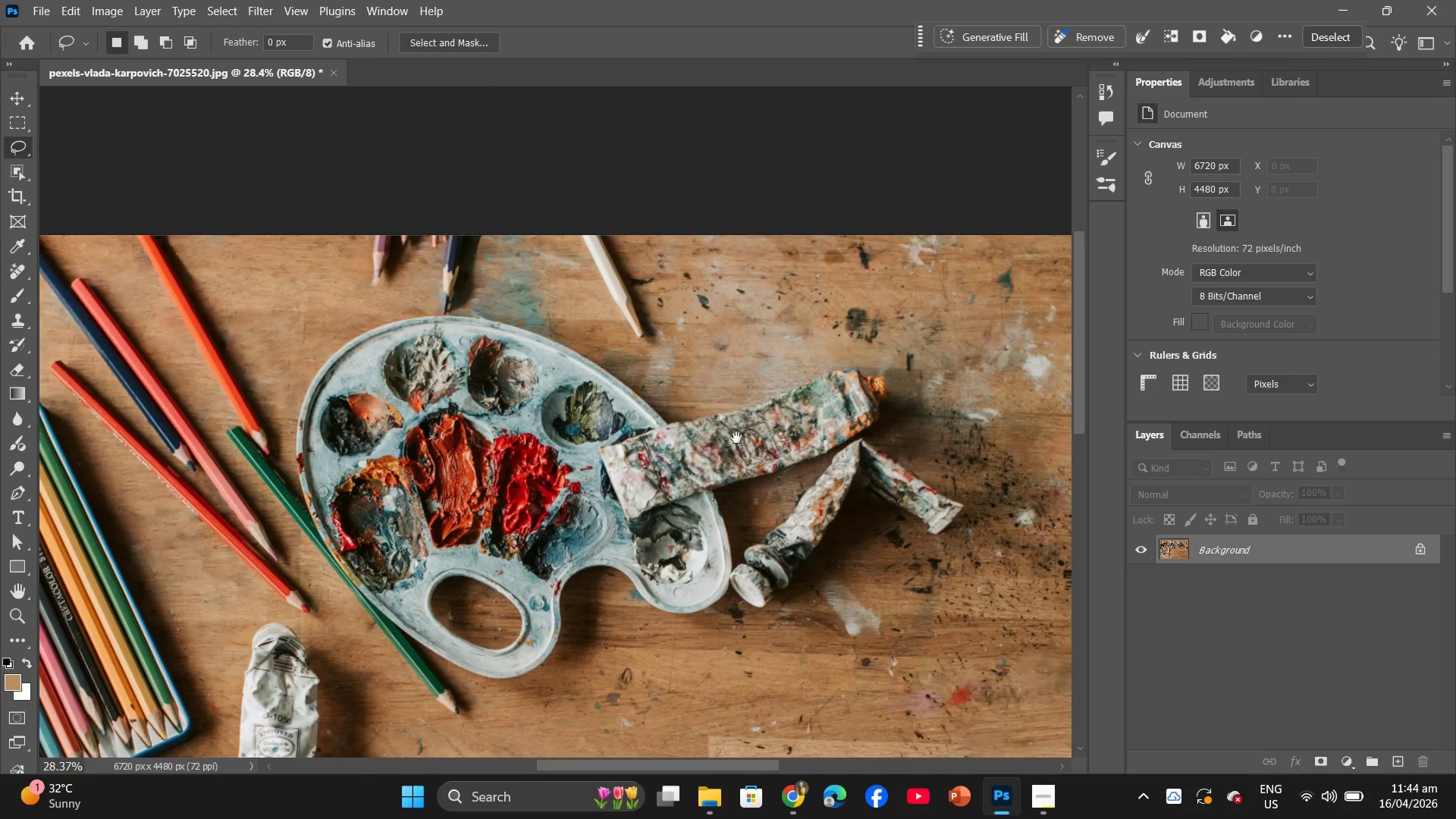 
key(Space)
 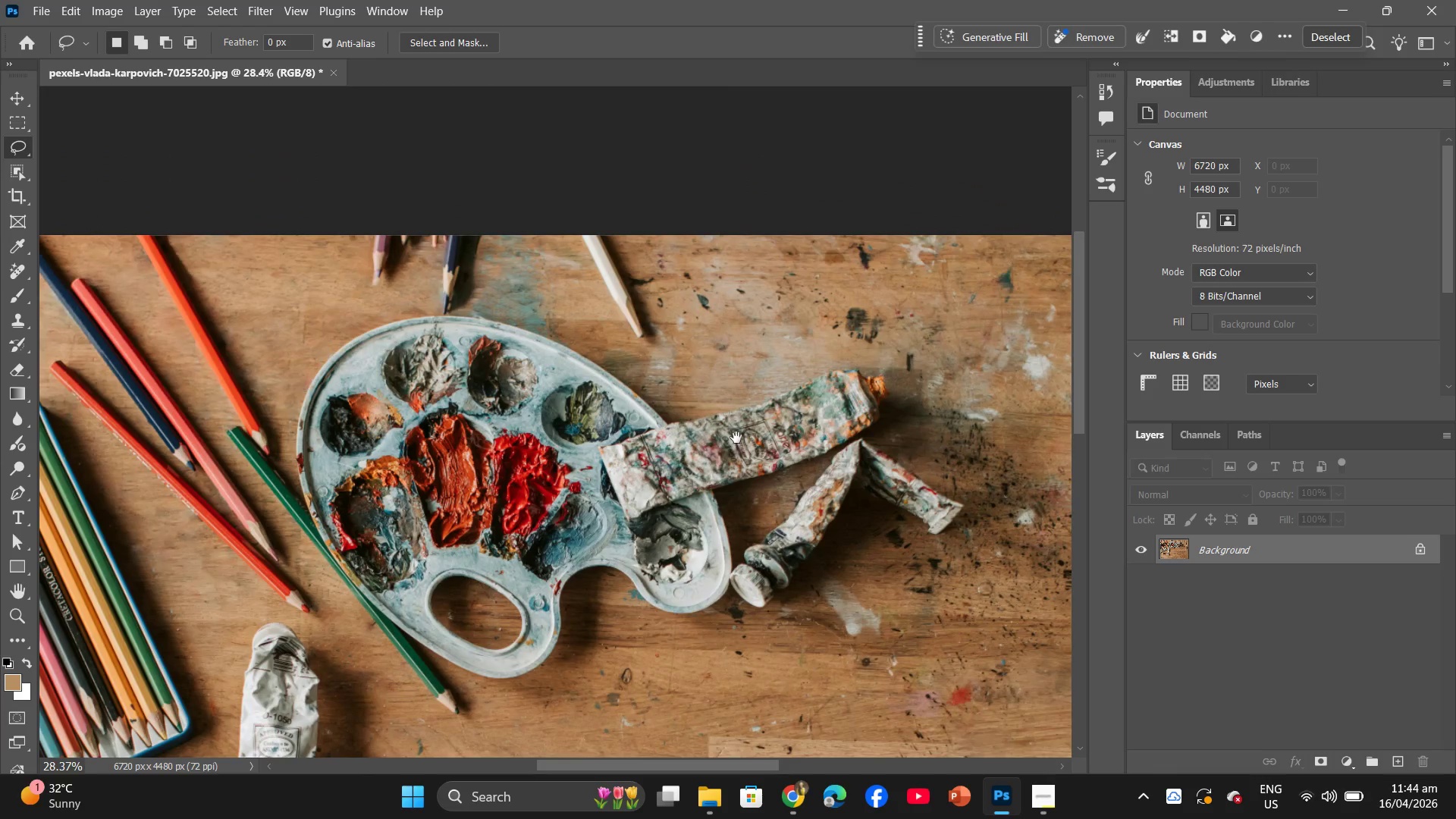 
key(Space)
 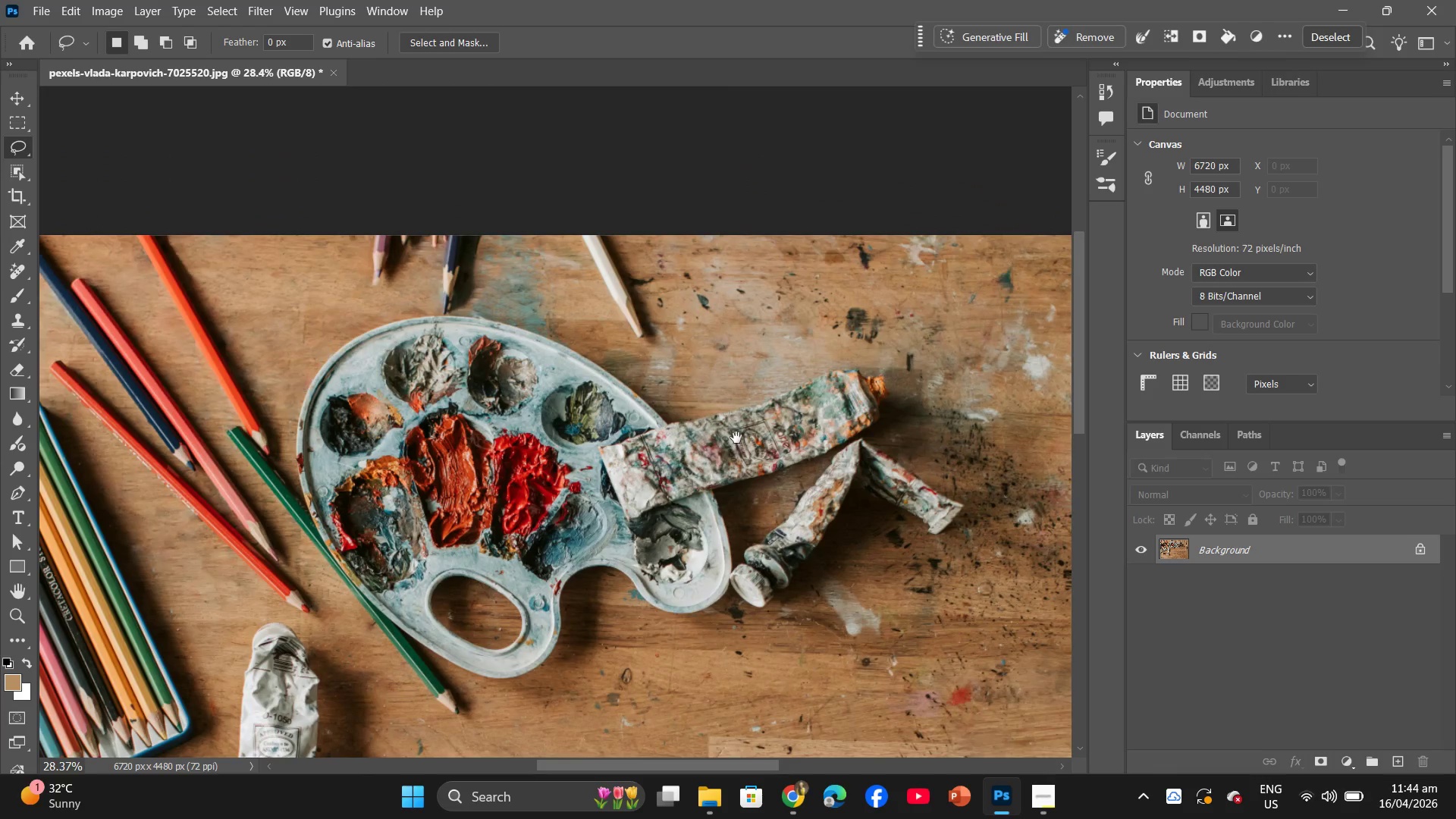 
key(Space)
 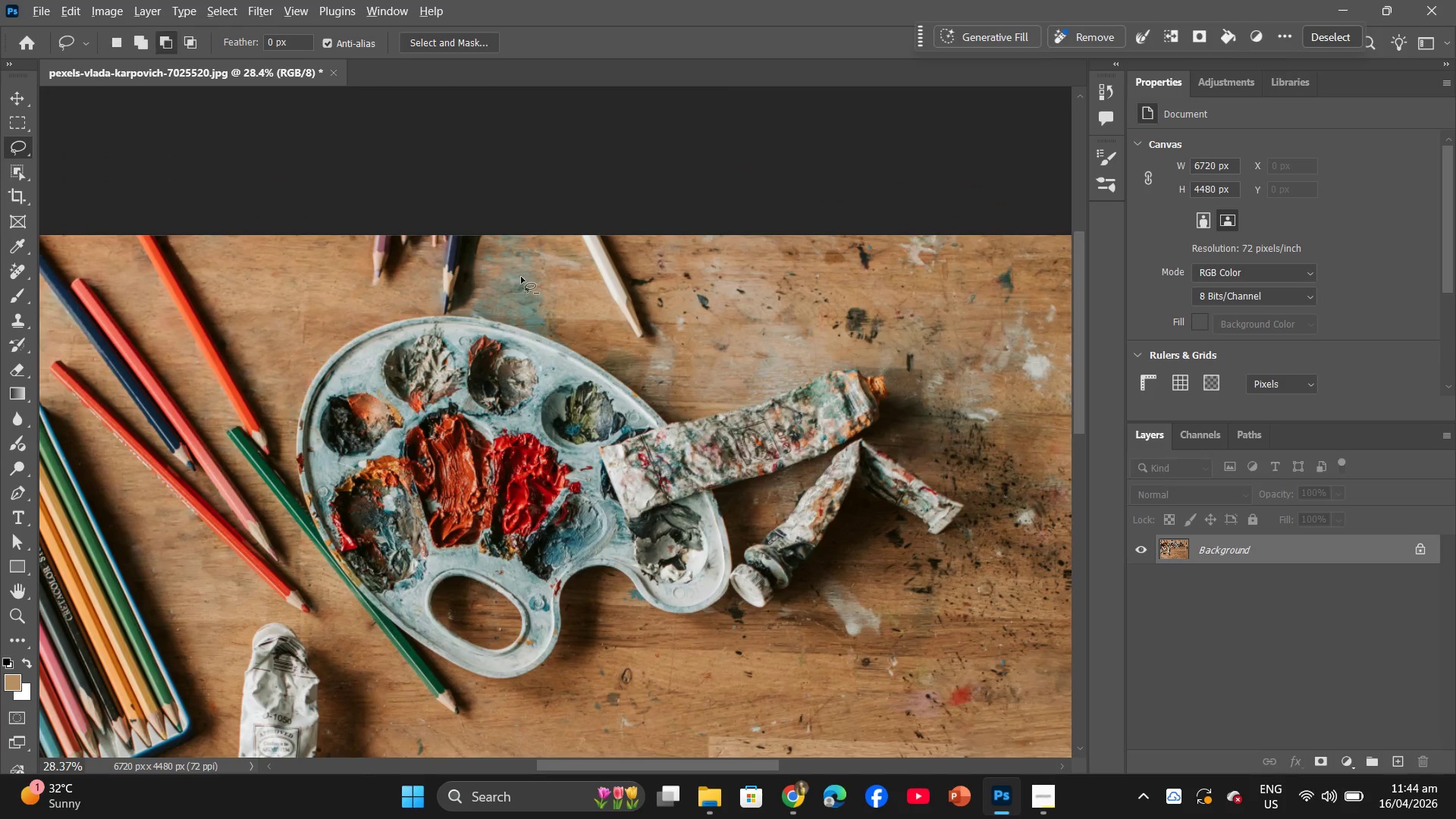 
hold_key(key=AltLeft, duration=3.27)
scroll: coordinate [639, 268], scroll_direction: up, amount: 19.0
 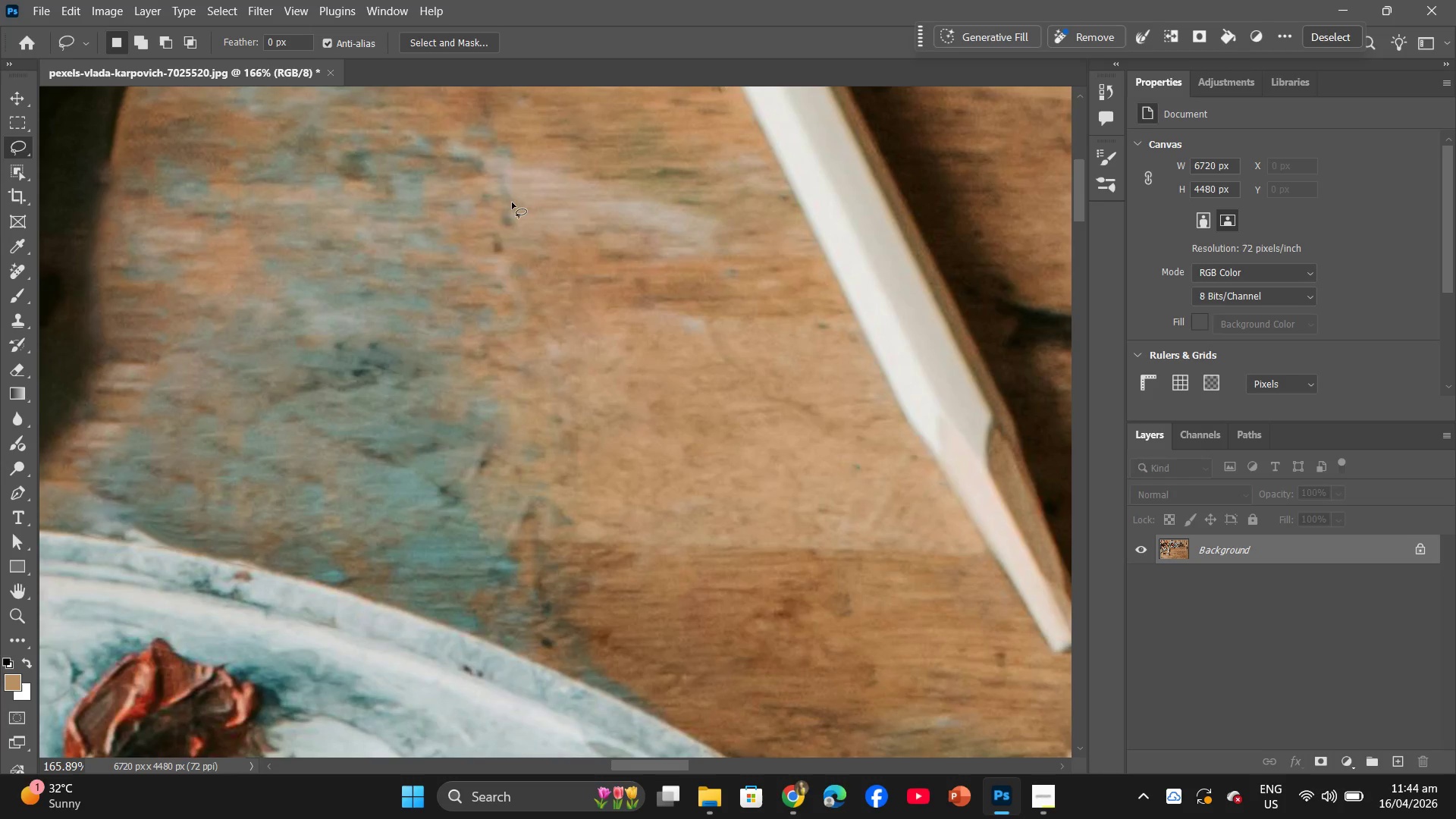 
left_click_drag(start_coordinate=[512, 202], to_coordinate=[502, 188])
 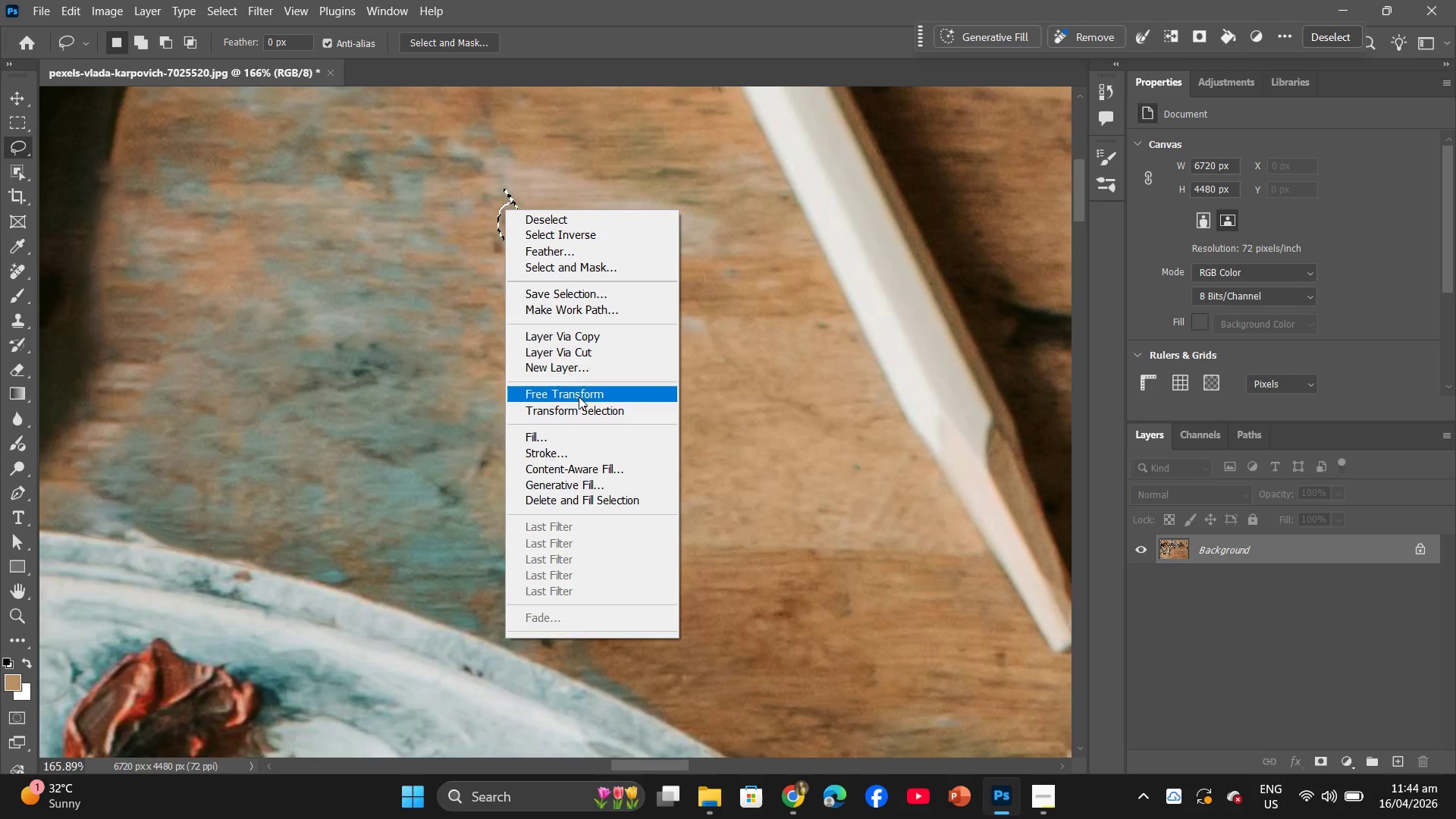 
left_click([573, 434])
 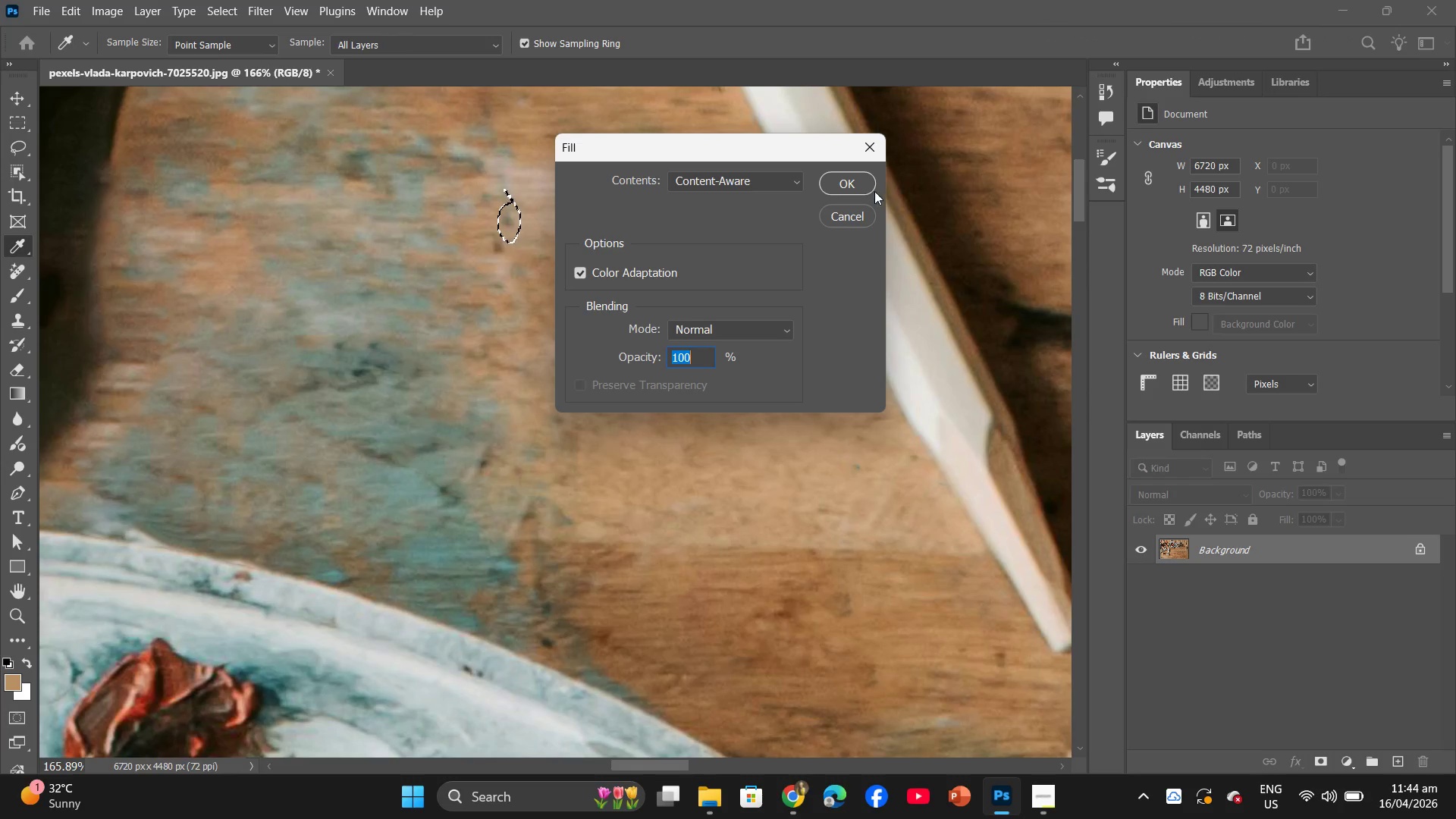 
left_click([856, 186])
 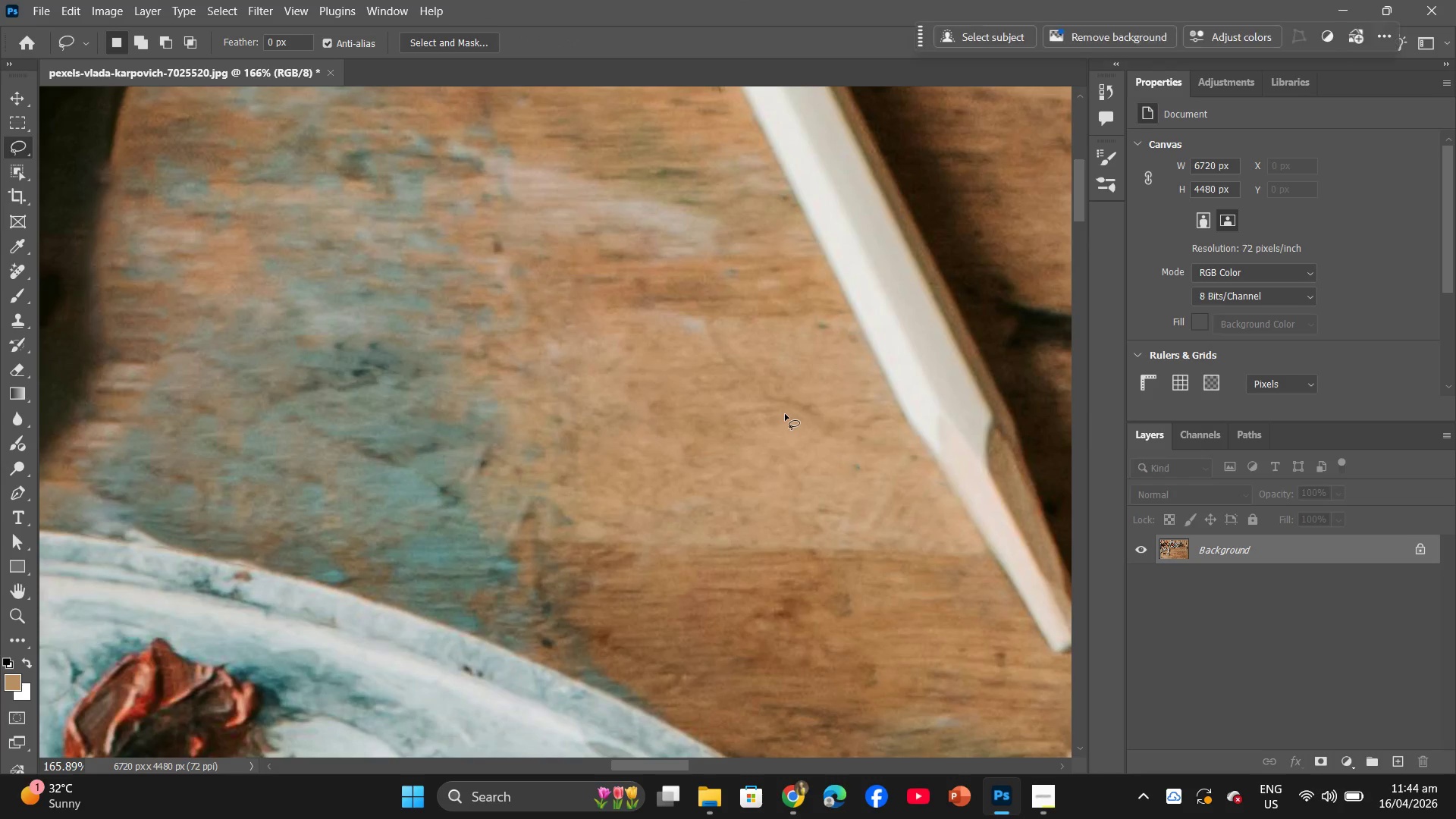 
hold_key(key=AltLeft, duration=0.62)
left_click_drag(start_coordinate=[786, 414], to_coordinate=[684, 406])
 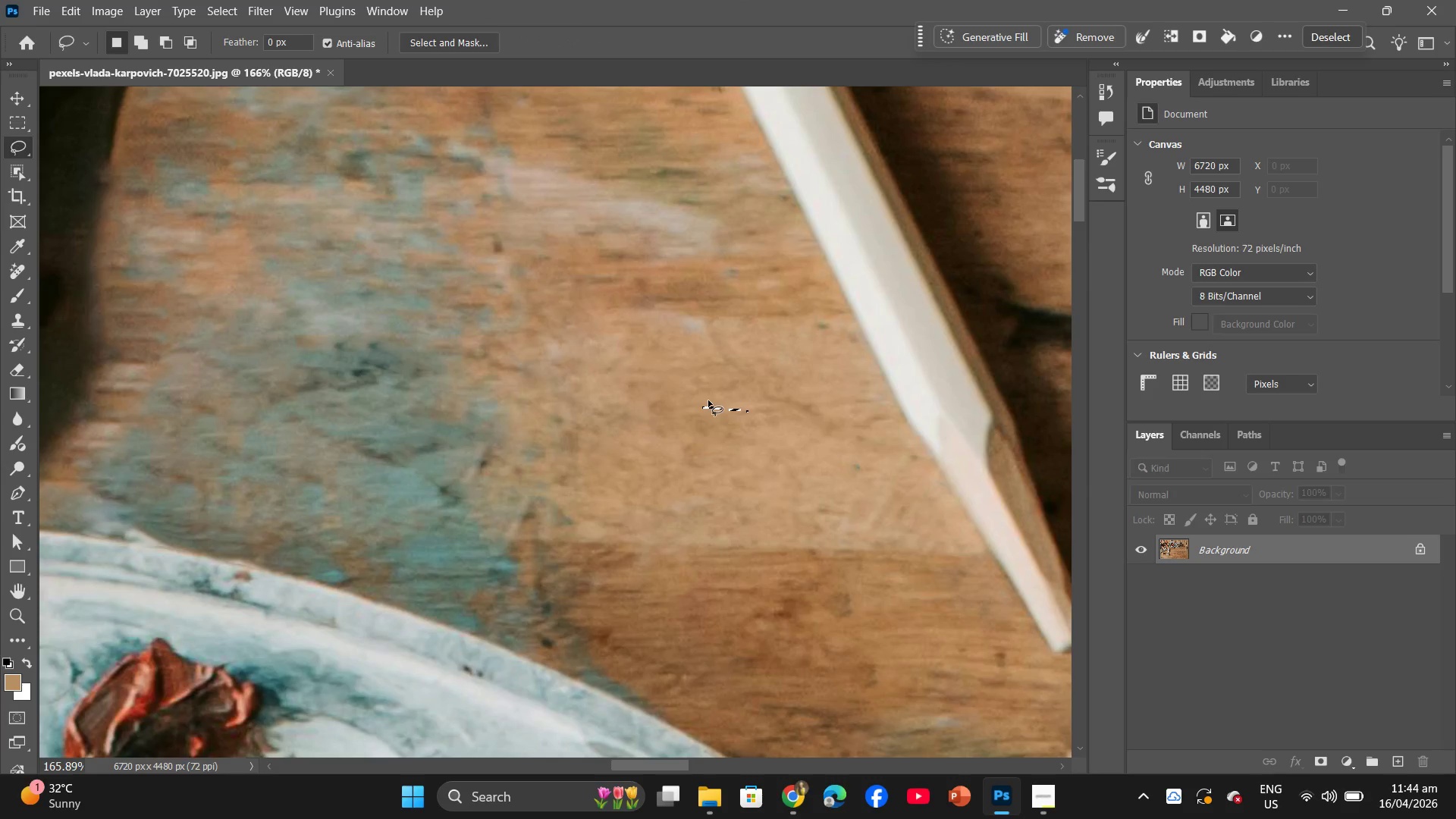 
key(Control+Z)
 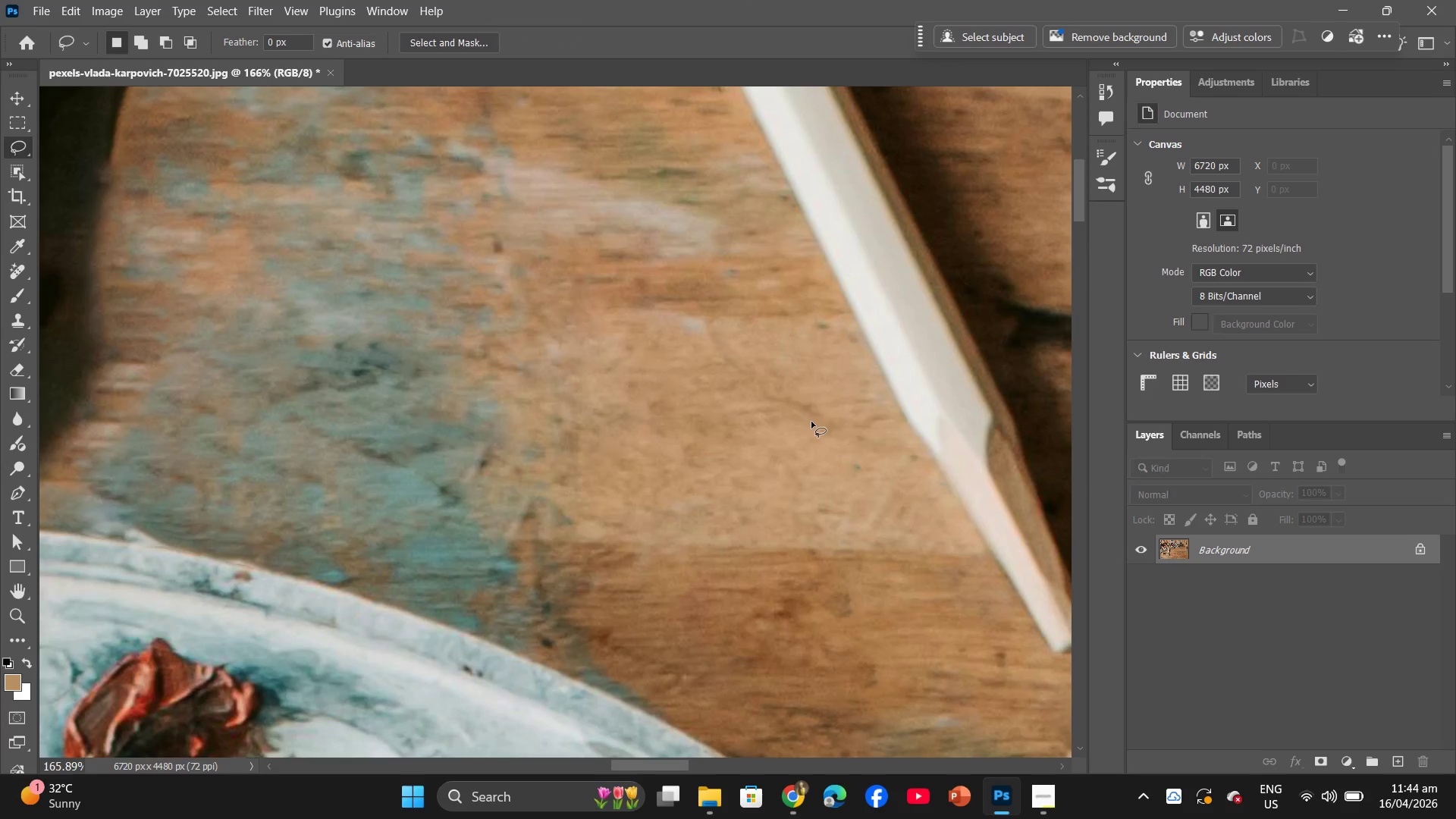 
hold_key(key=Space, duration=1.33)
 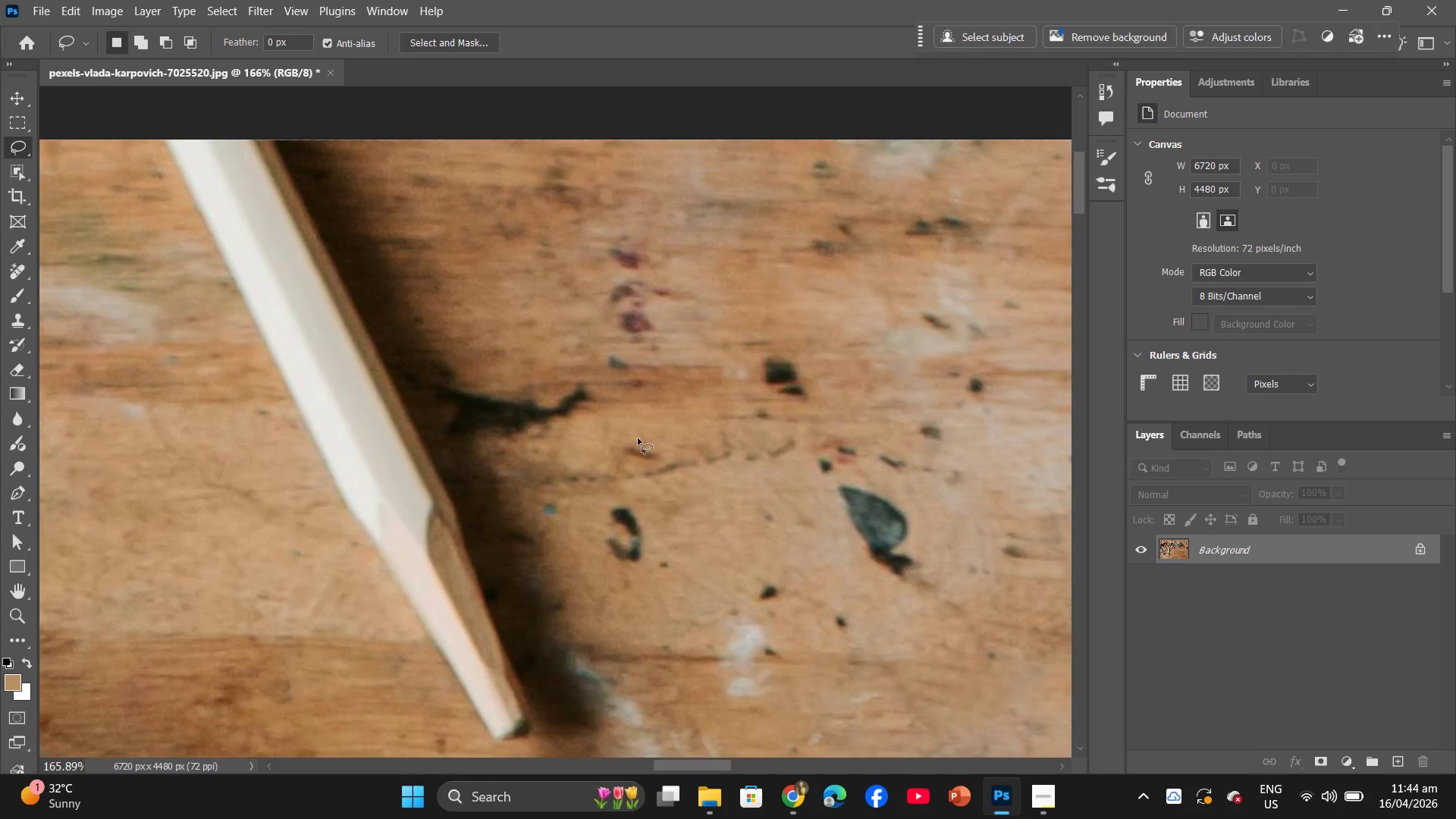 
left_click_drag(start_coordinate=[812, 422], to_coordinate=[645, 372])
 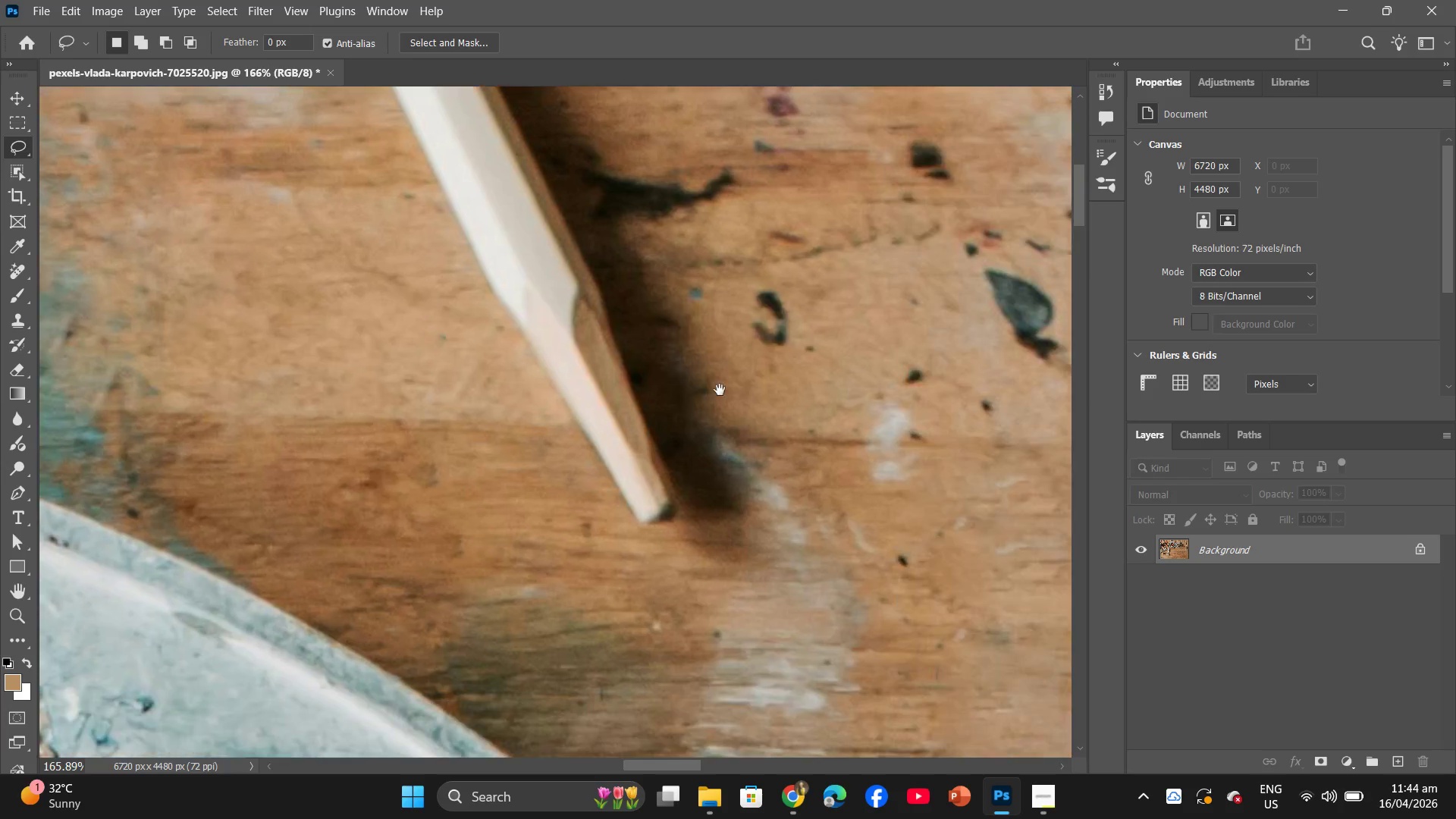 
left_click_drag(start_coordinate=[720, 390], to_coordinate=[639, 506])
 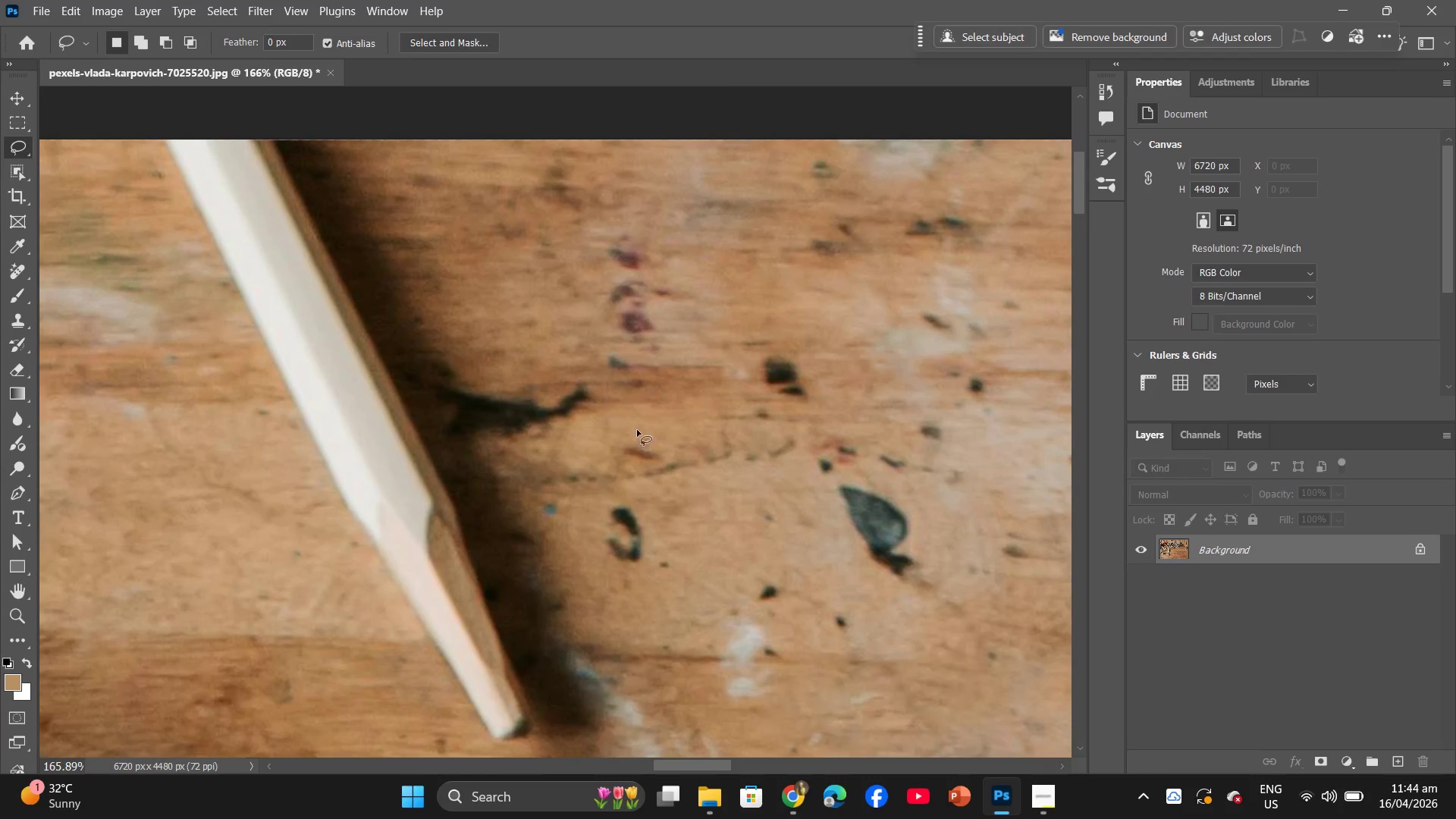 
hold_key(key=AltLeft, duration=0.48)
scroll: coordinate [644, 424], scroll_direction: up, amount: 5.0
 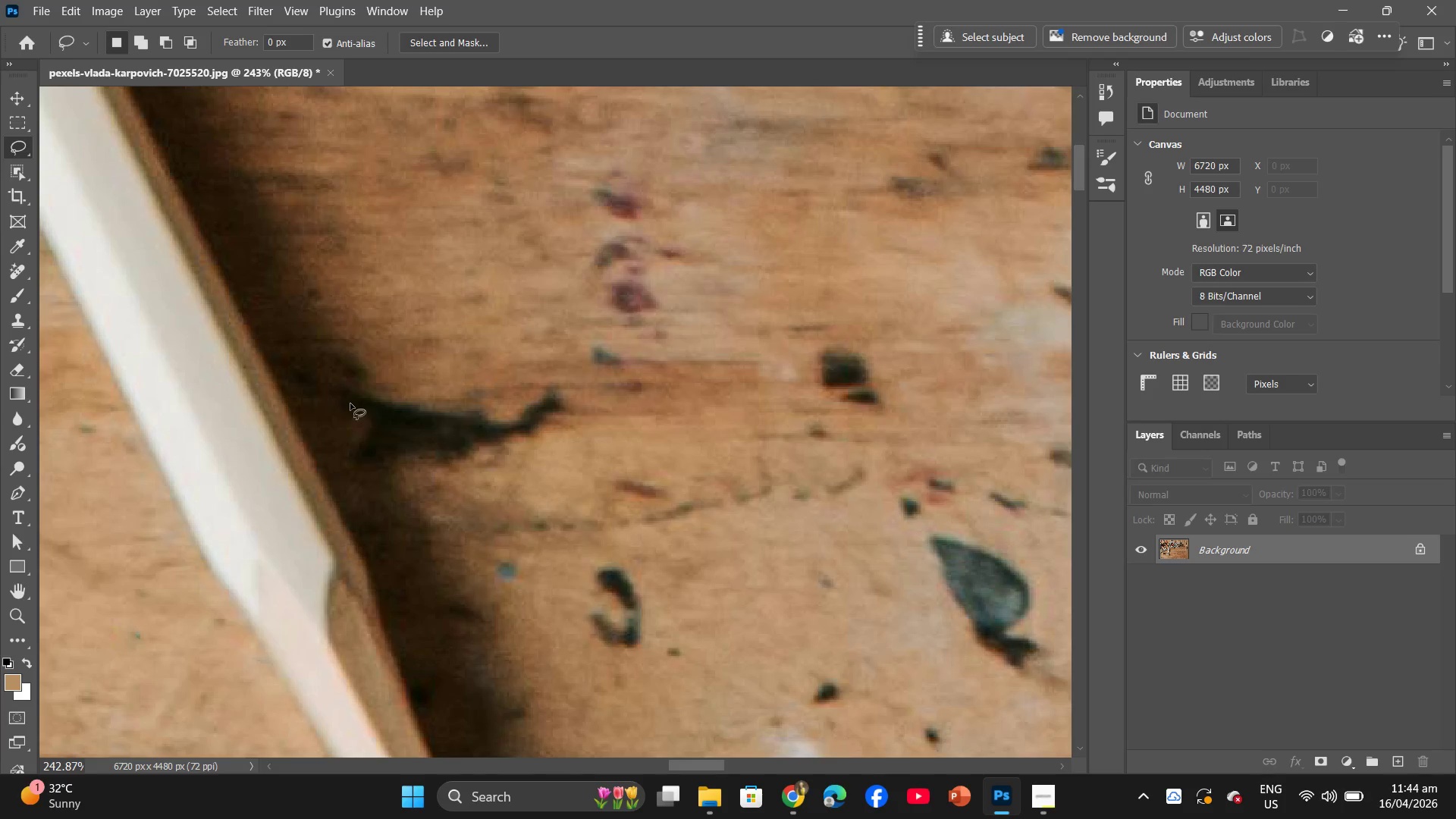 
left_click_drag(start_coordinate=[422, 408], to_coordinate=[430, 410])
 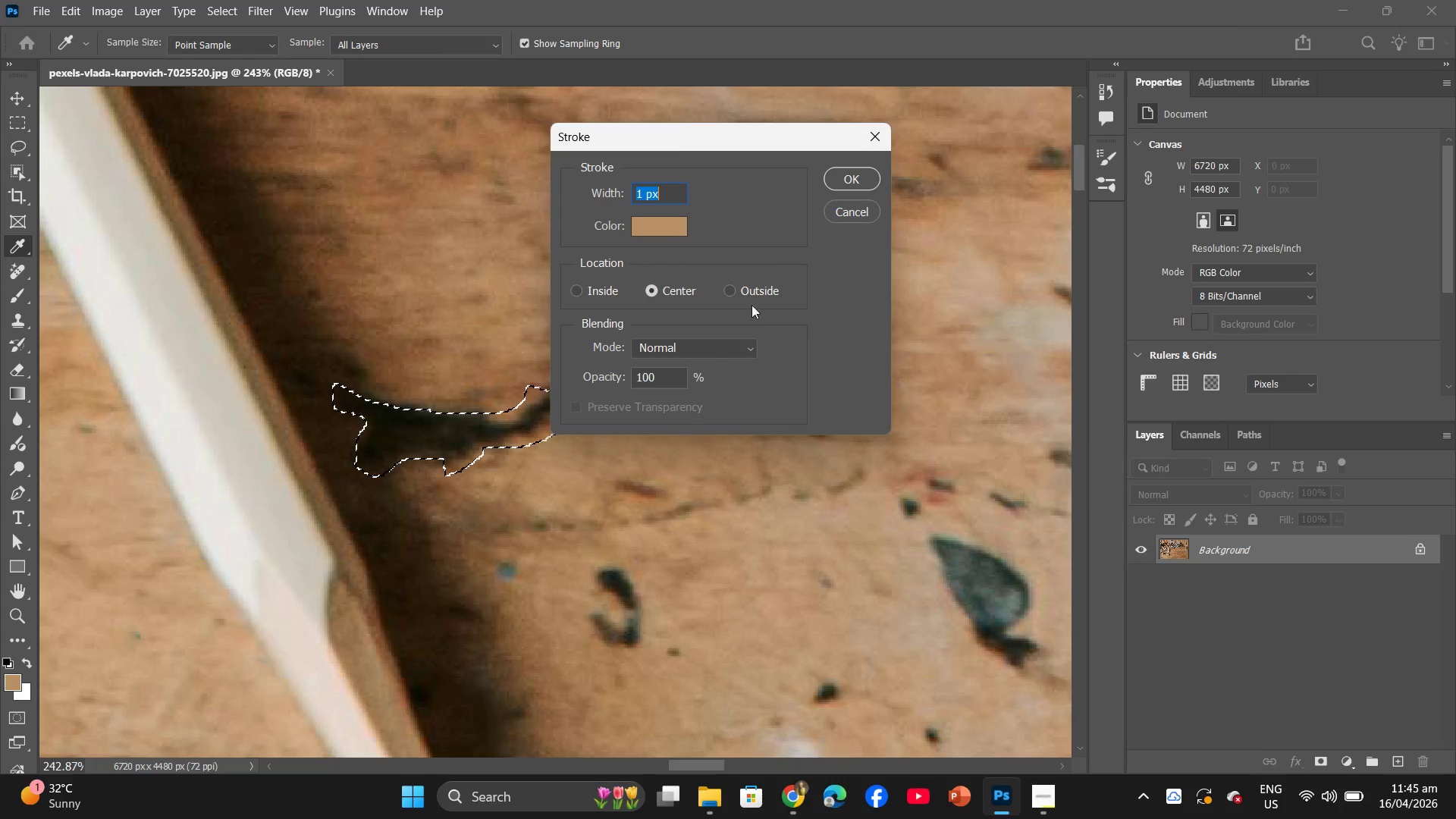 
left_click([871, 139])
 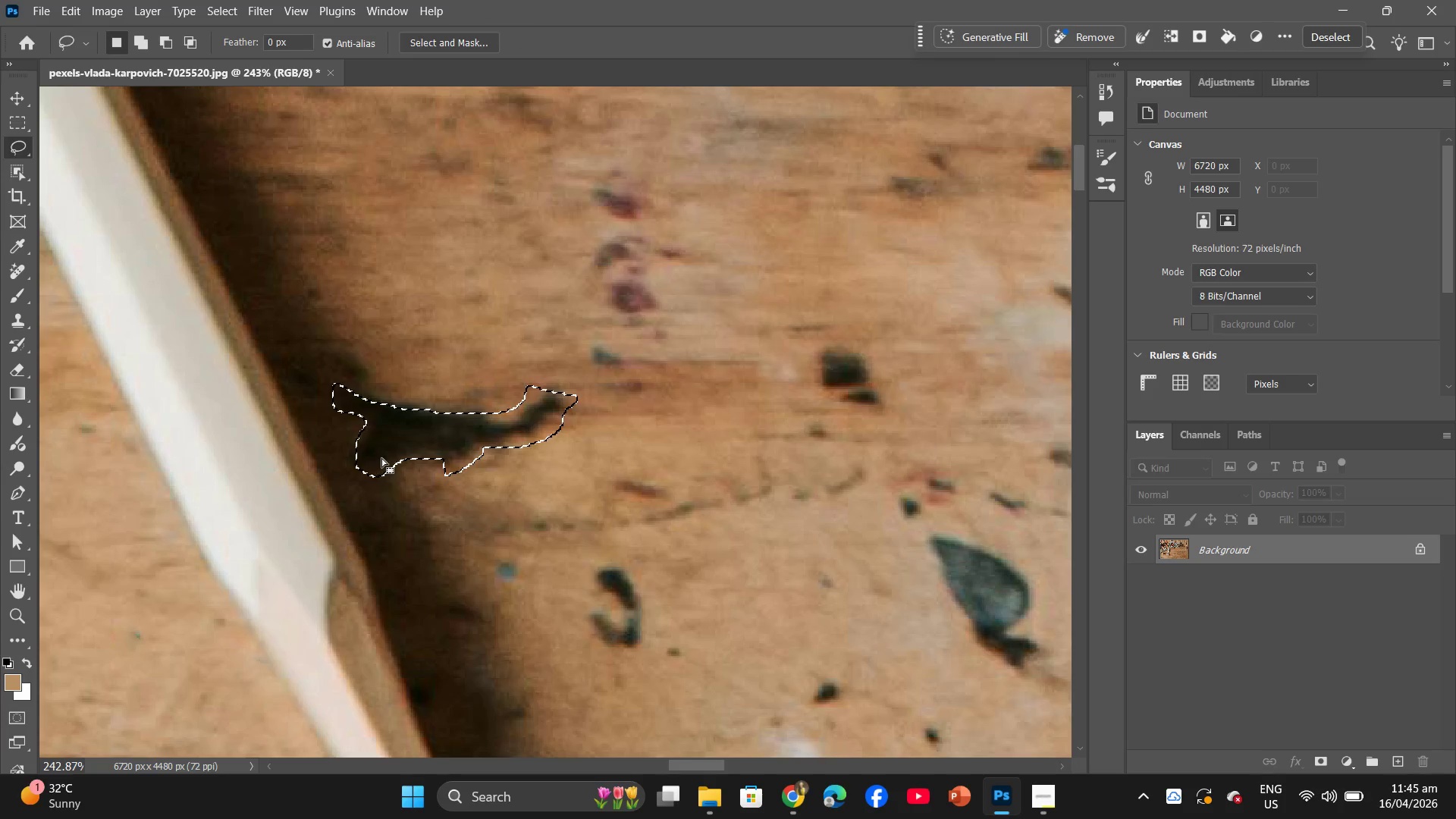 
right_click([397, 446])
 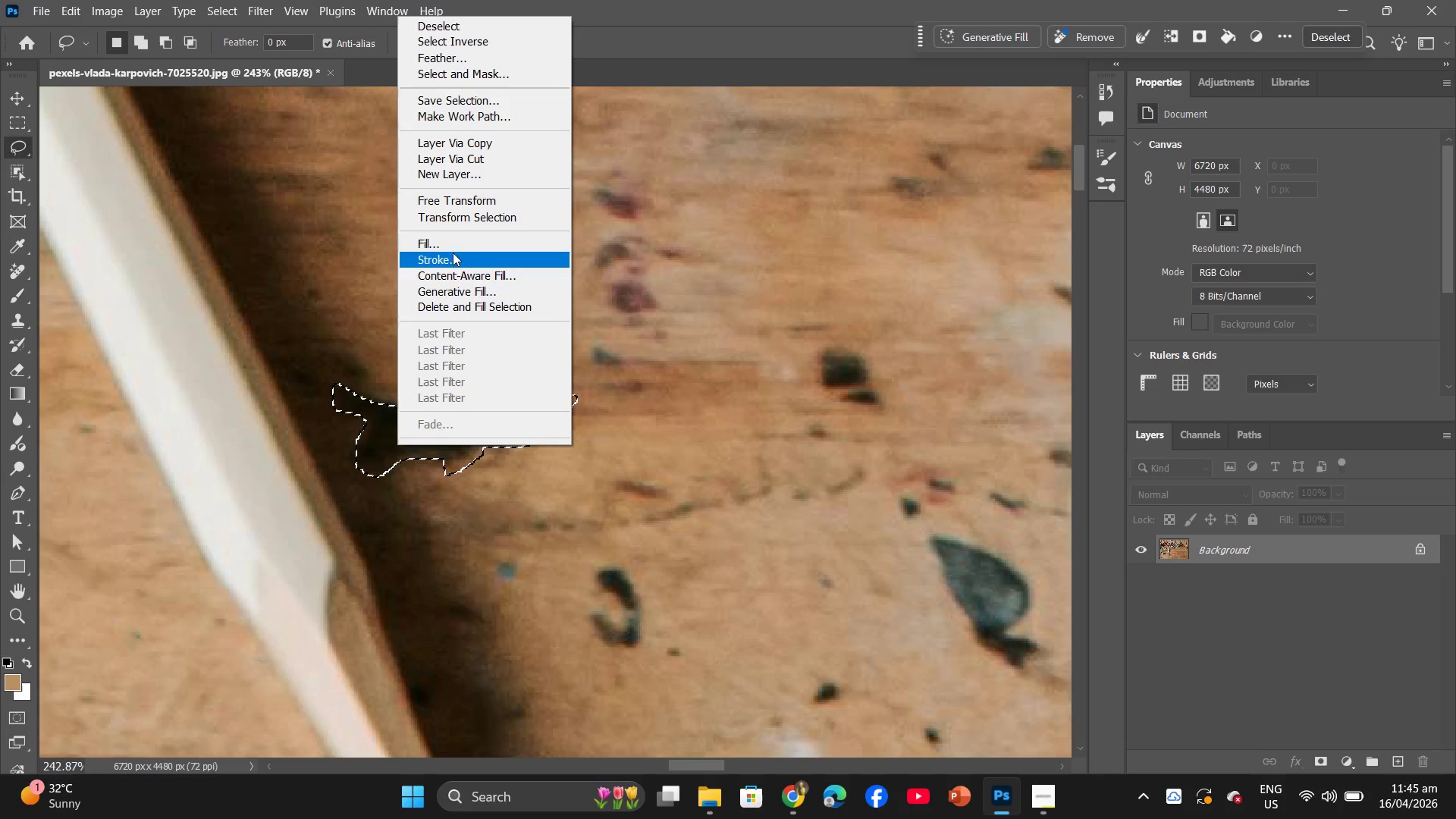 
left_click([450, 246])
 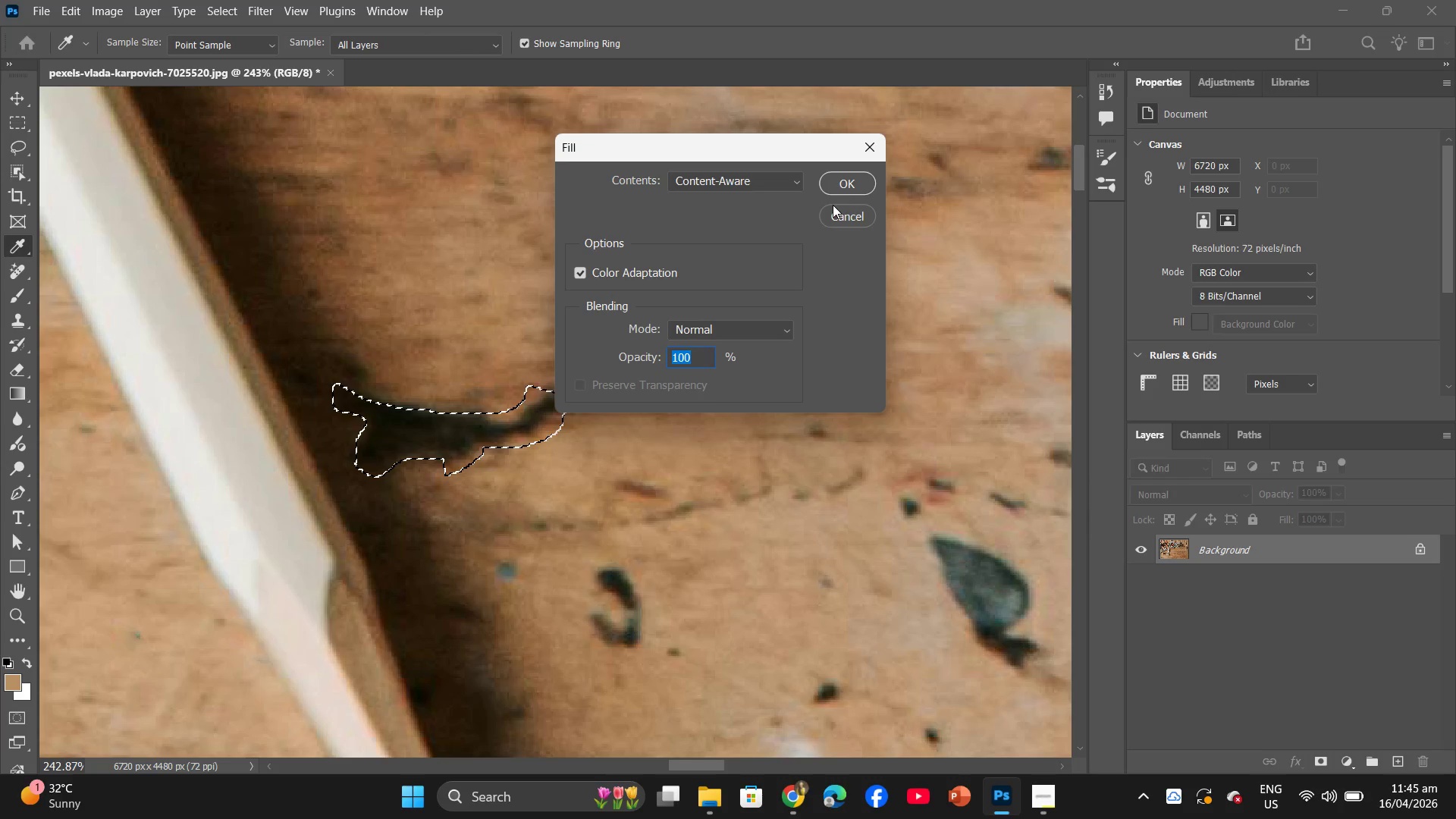 
left_click([846, 184])
 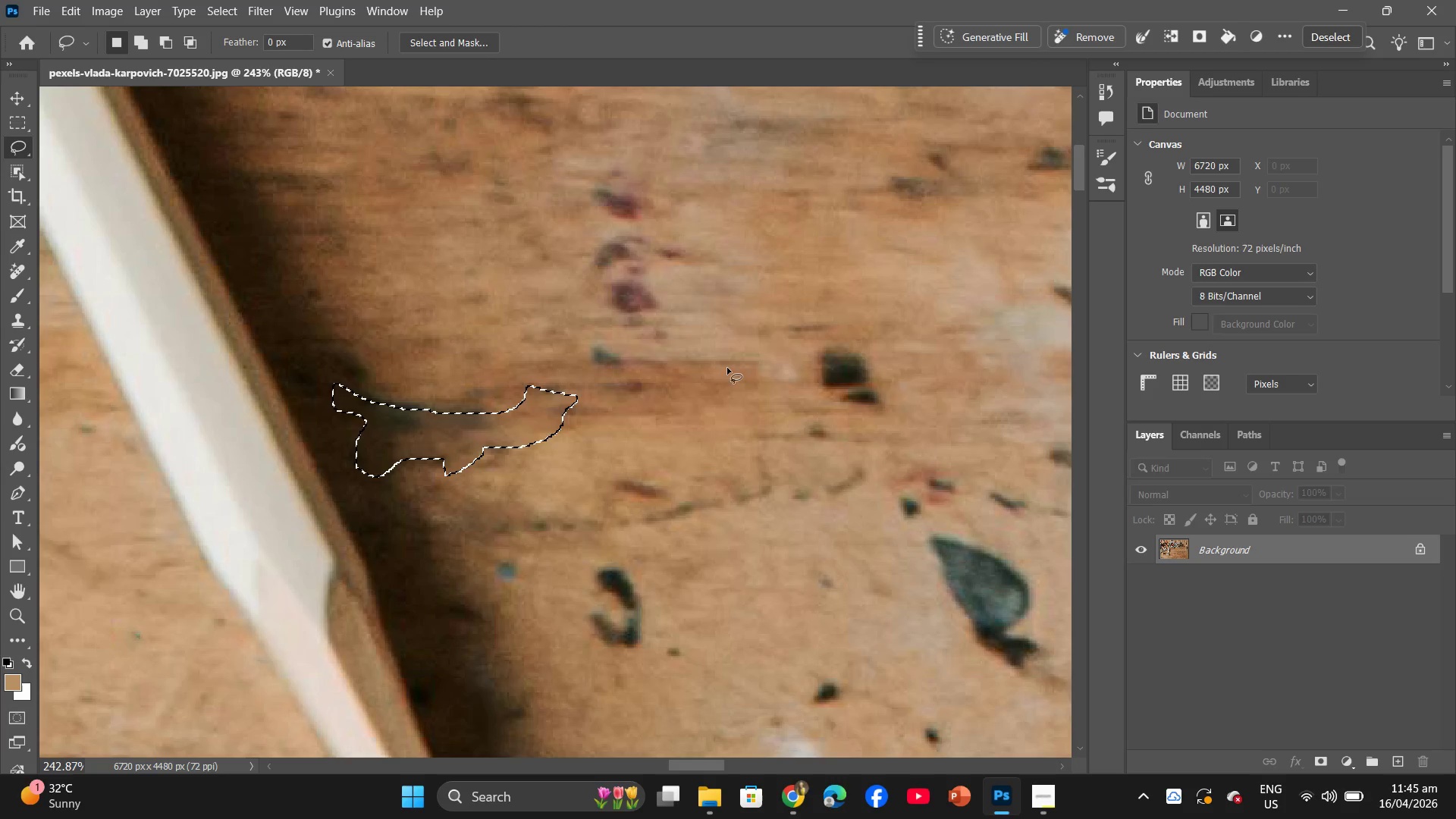 
left_click([693, 403])
 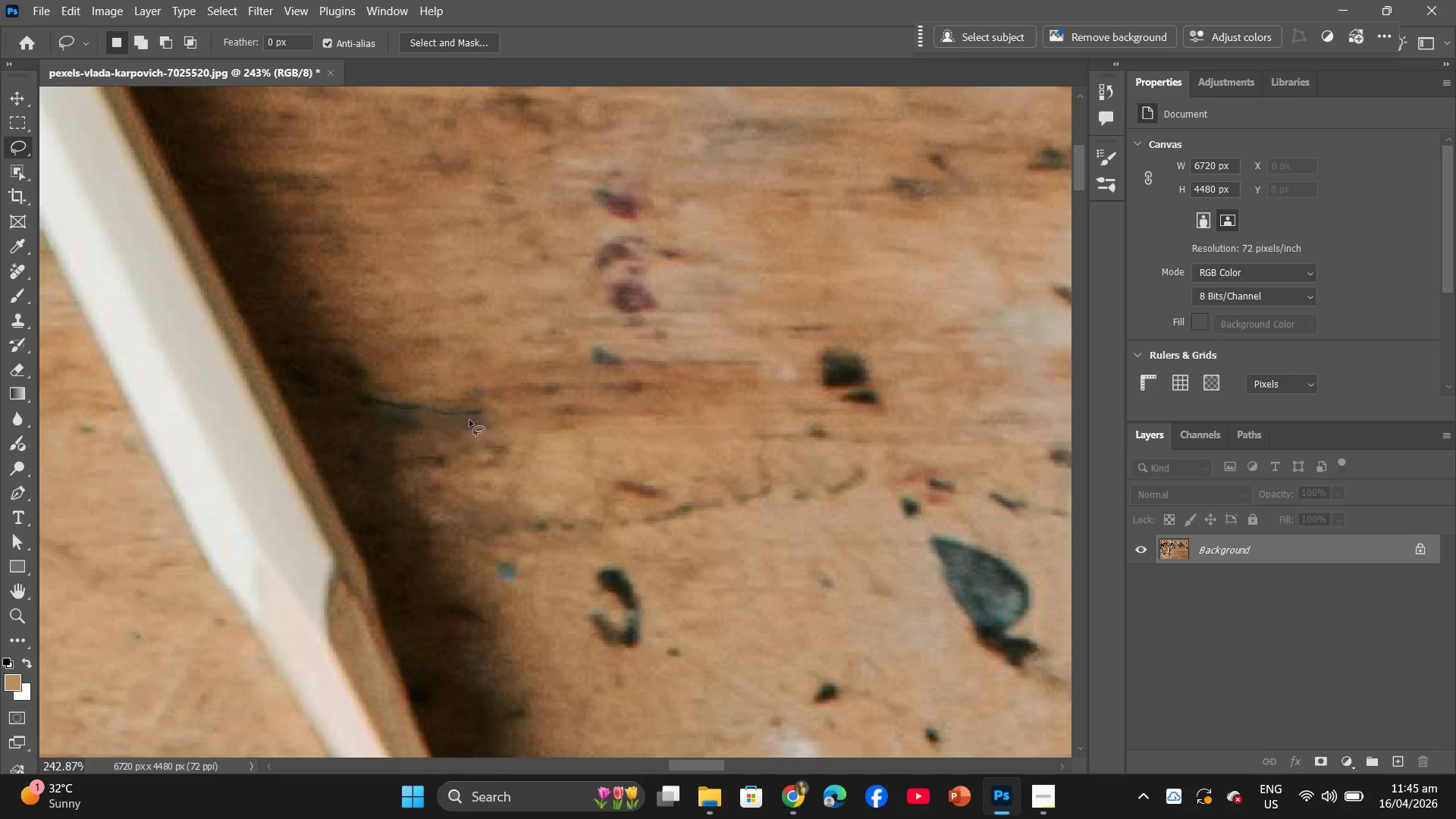 
left_click_drag(start_coordinate=[482, 406], to_coordinate=[462, 408])
 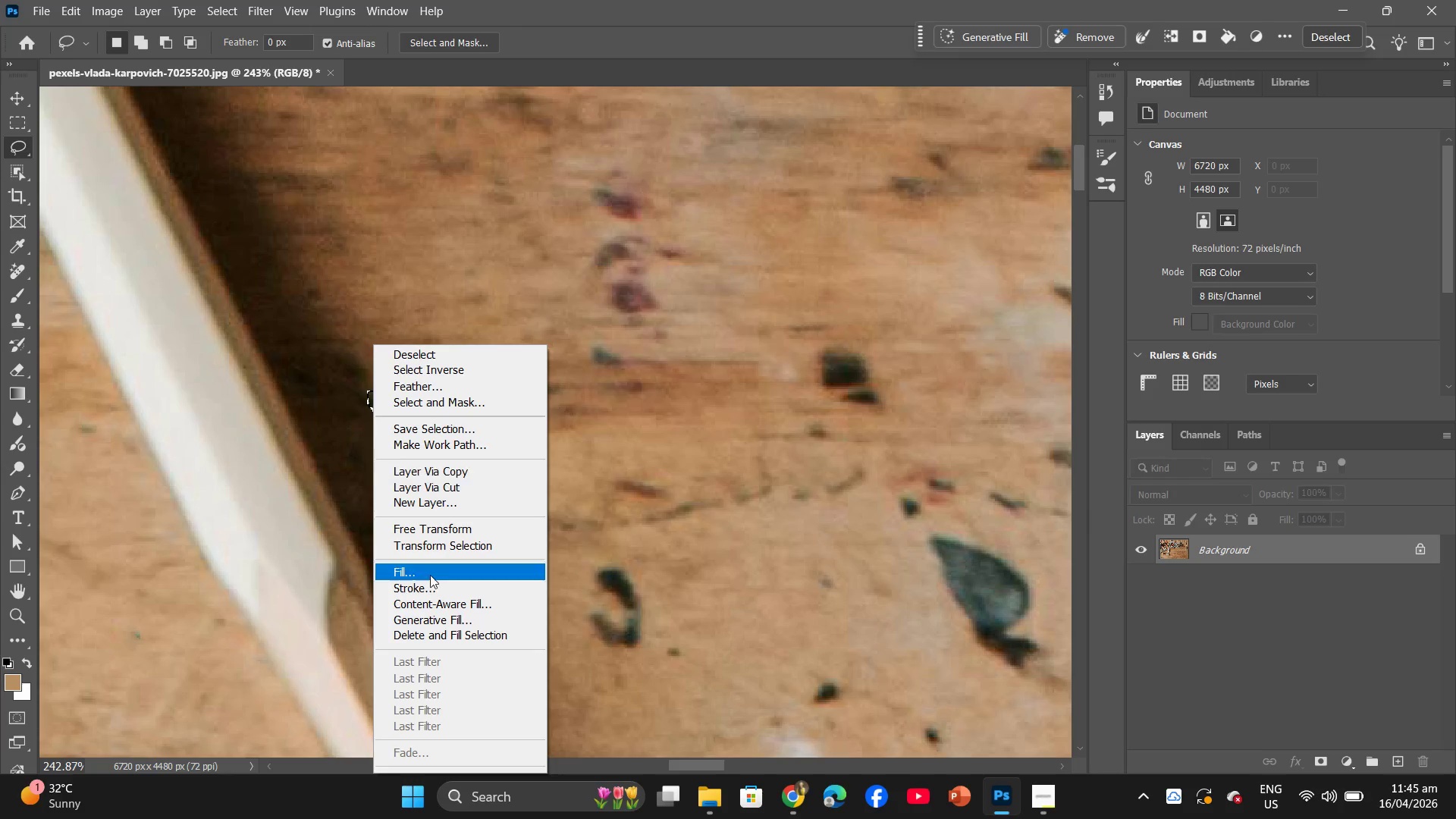 
left_click([428, 576])
 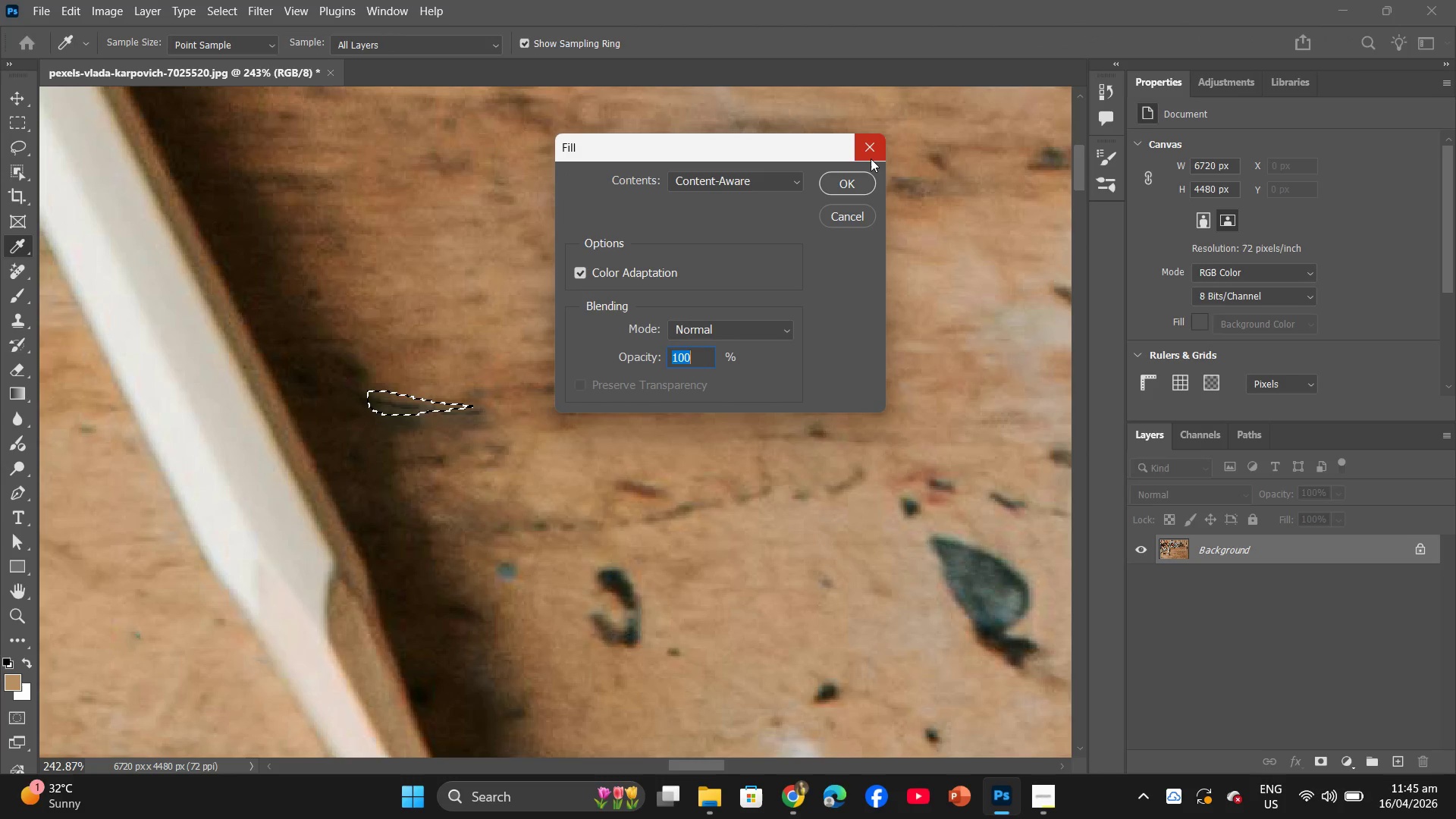 
left_click_drag(start_coordinate=[859, 171], to_coordinate=[858, 176])
 